 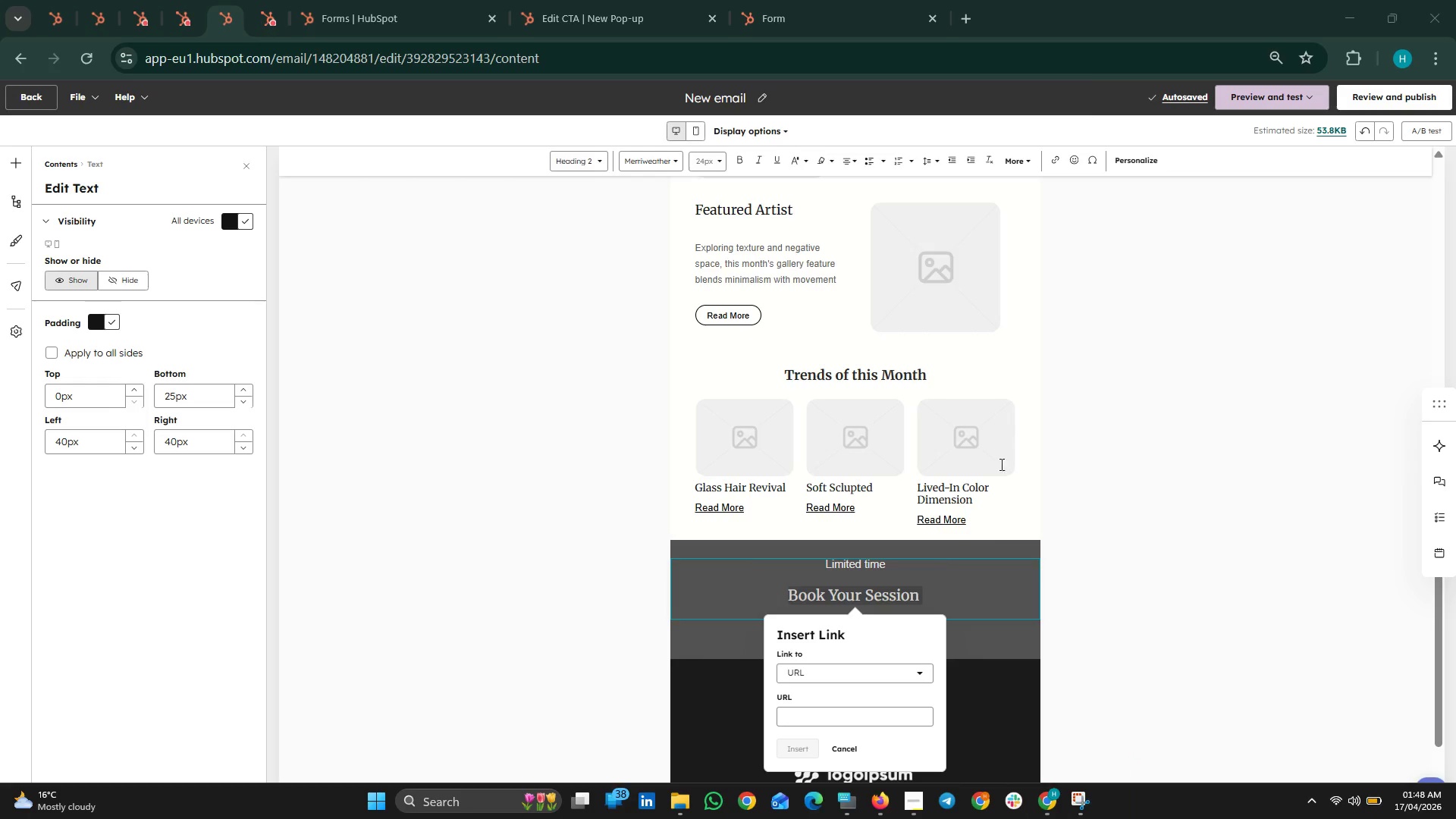 
left_click([871, 374])
 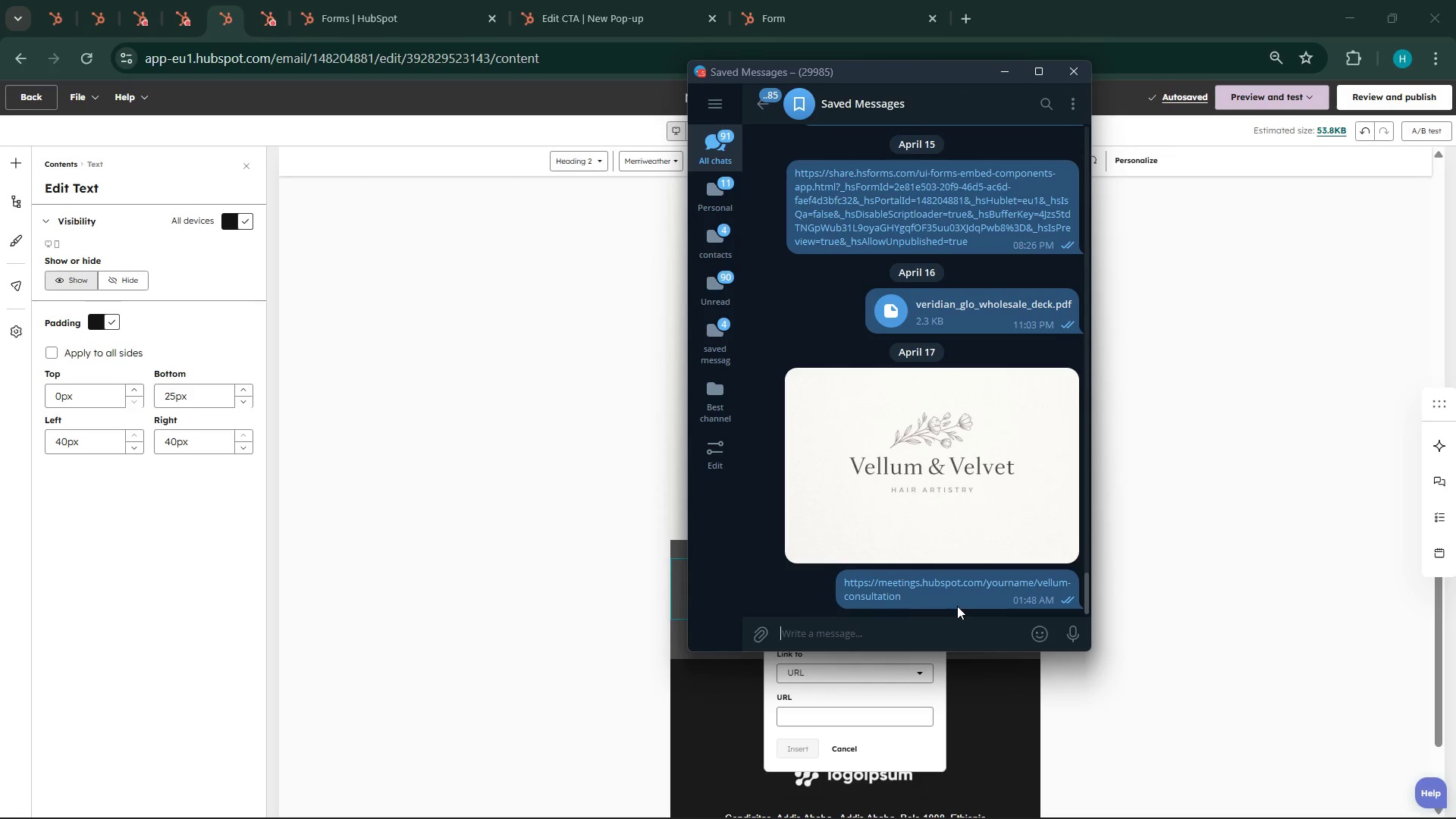 
right_click([951, 586])
 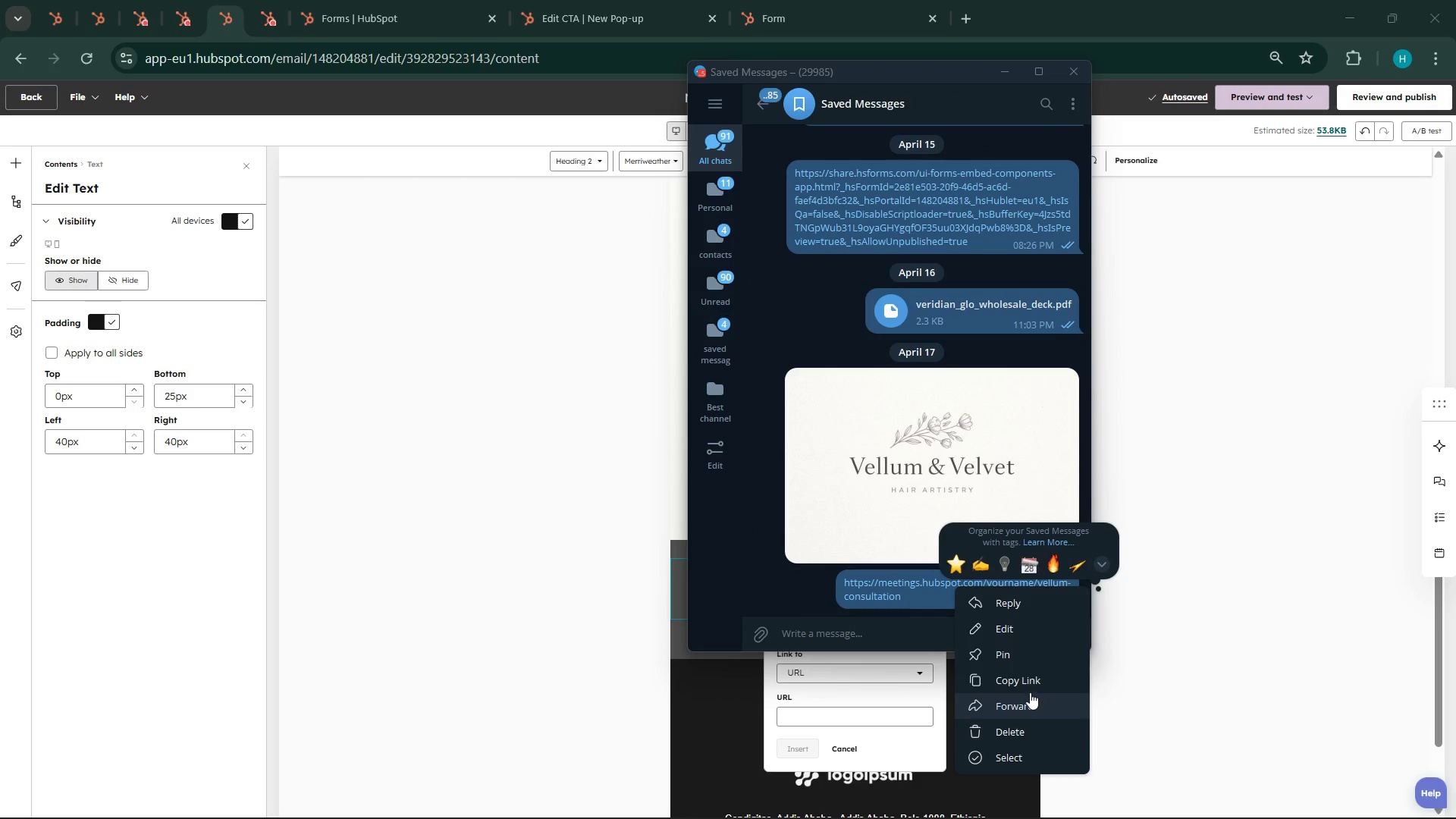 
left_click([1019, 680])
 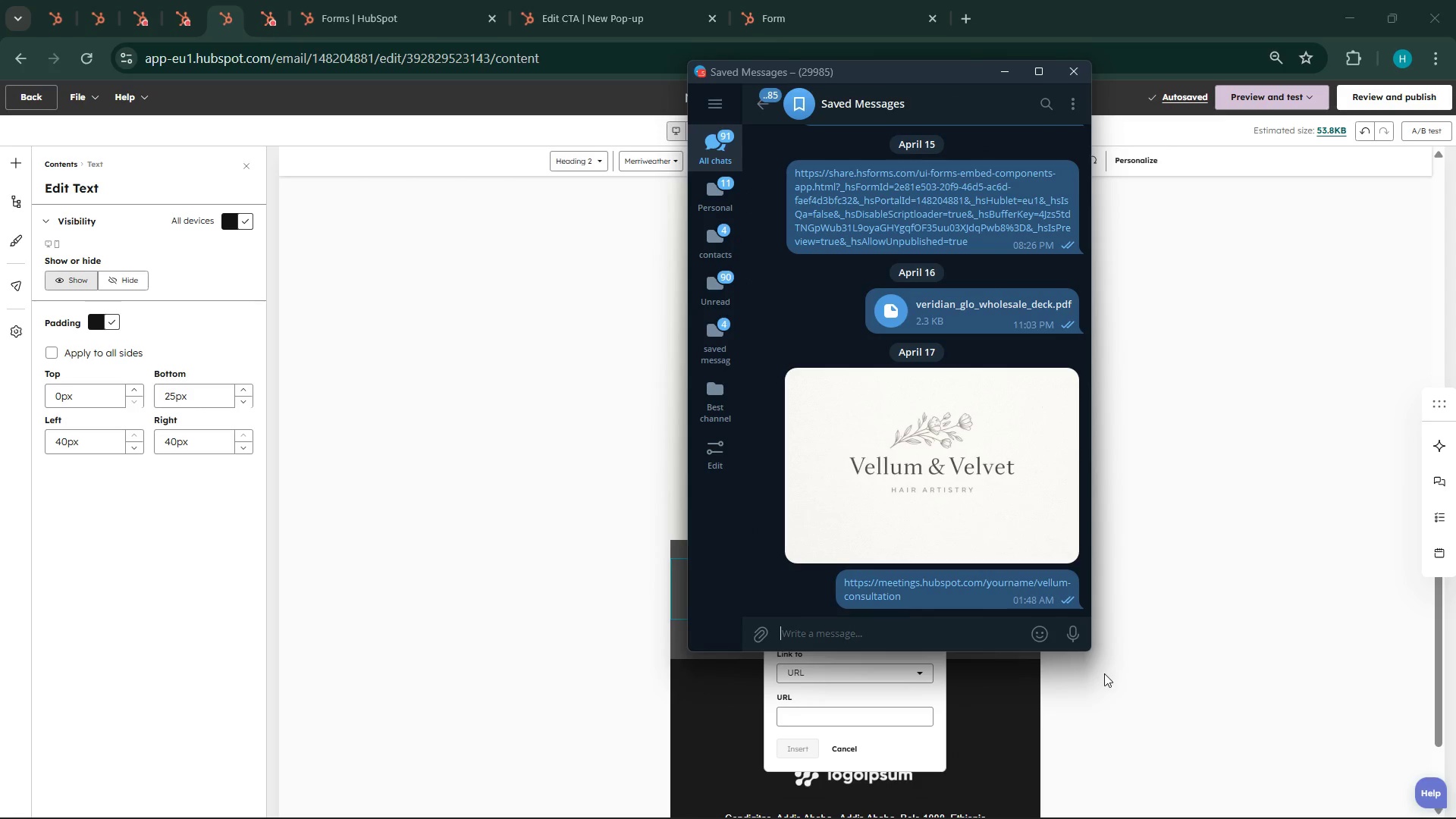 
left_click([1105, 673])
 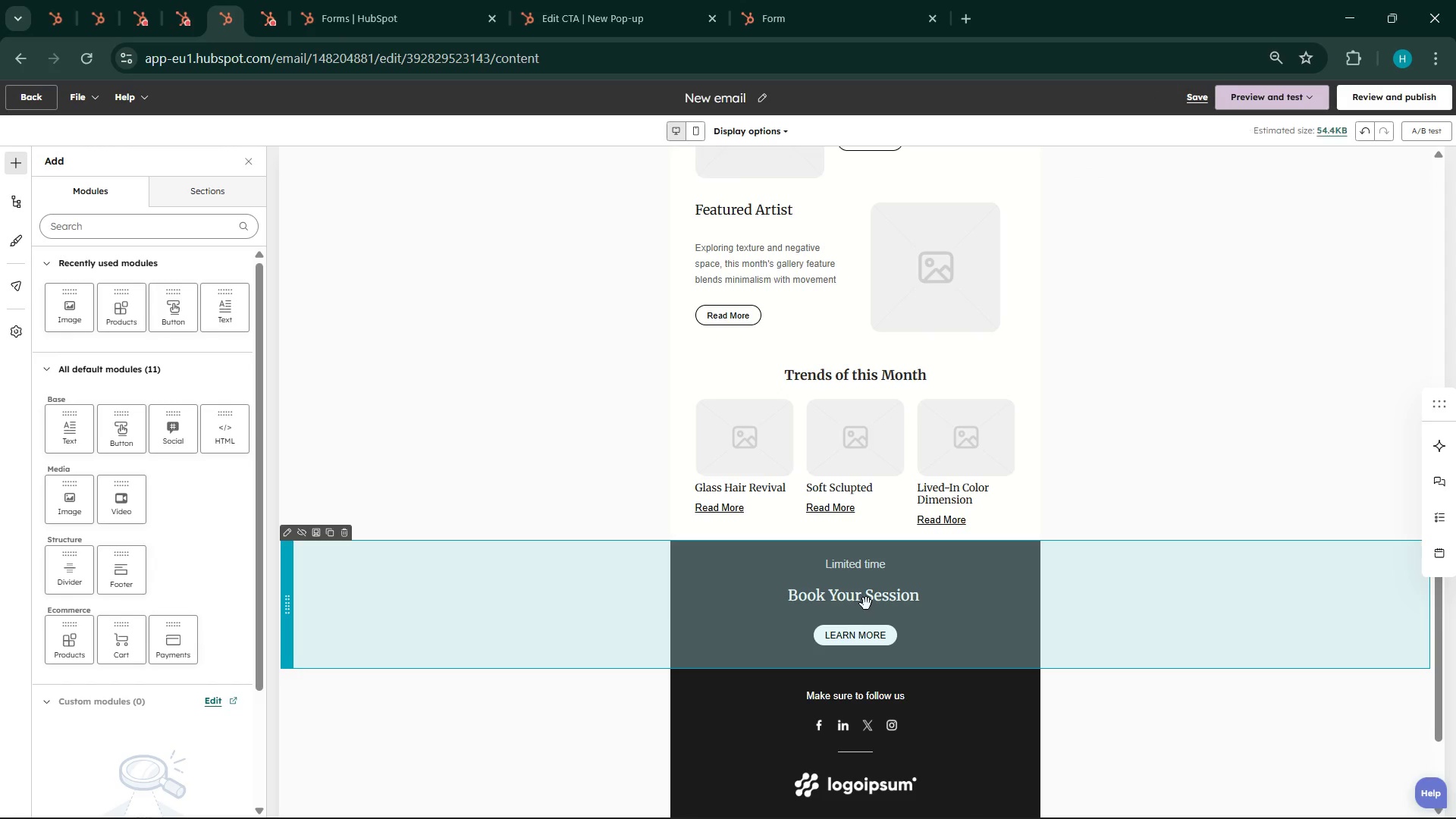 
double_click([864, 595])
 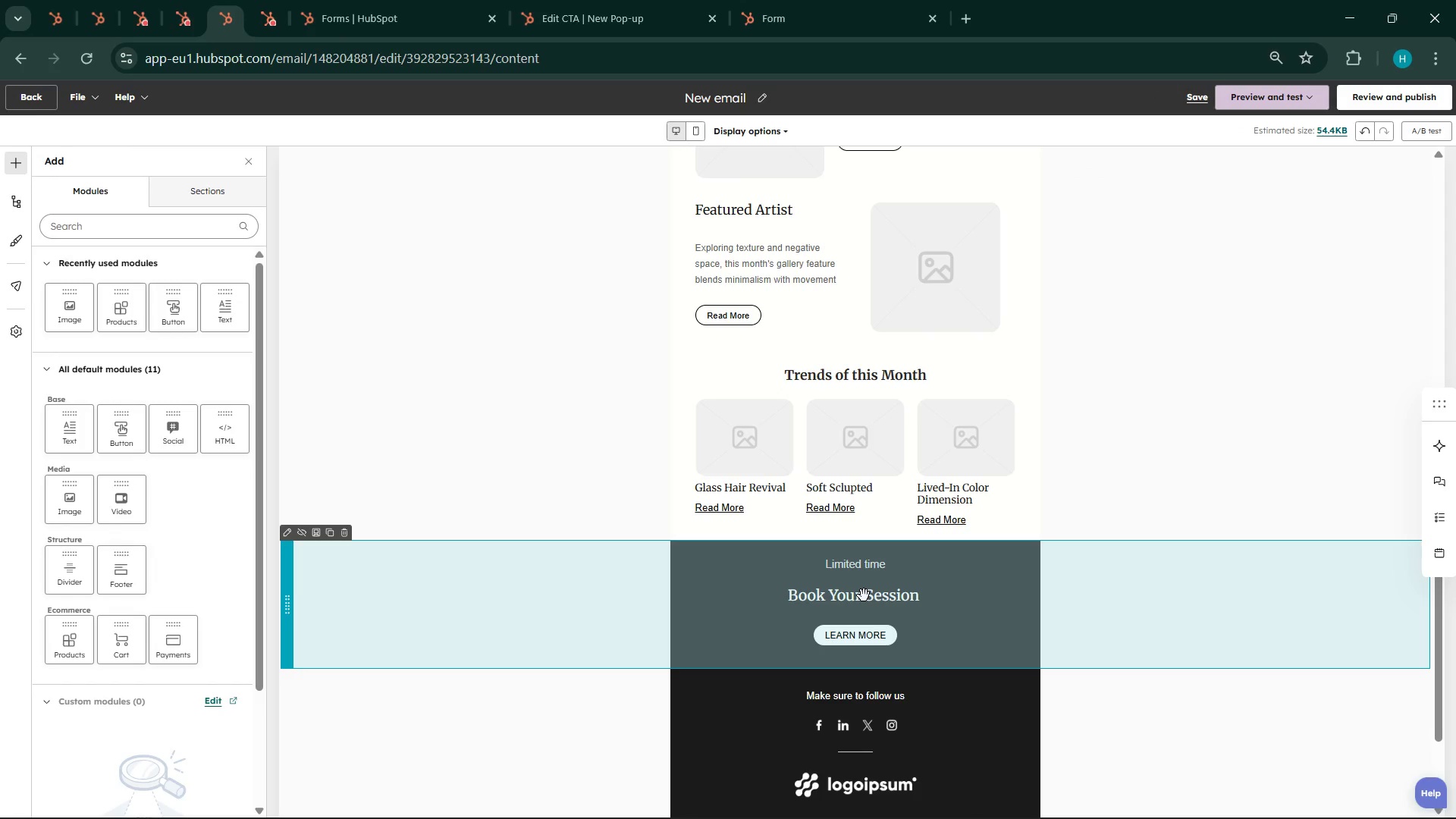 
triple_click([864, 595])
 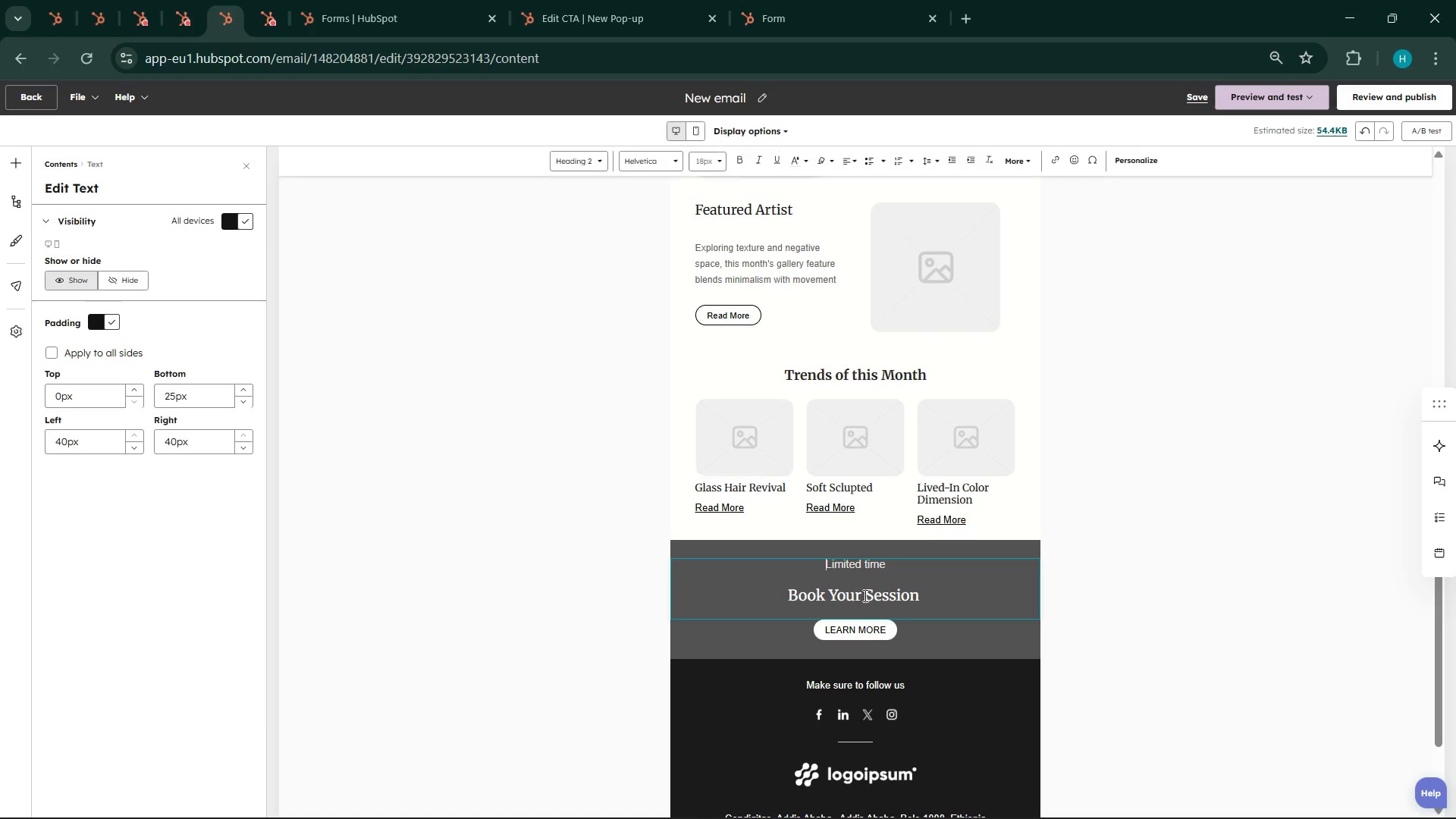 
double_click([864, 595])
 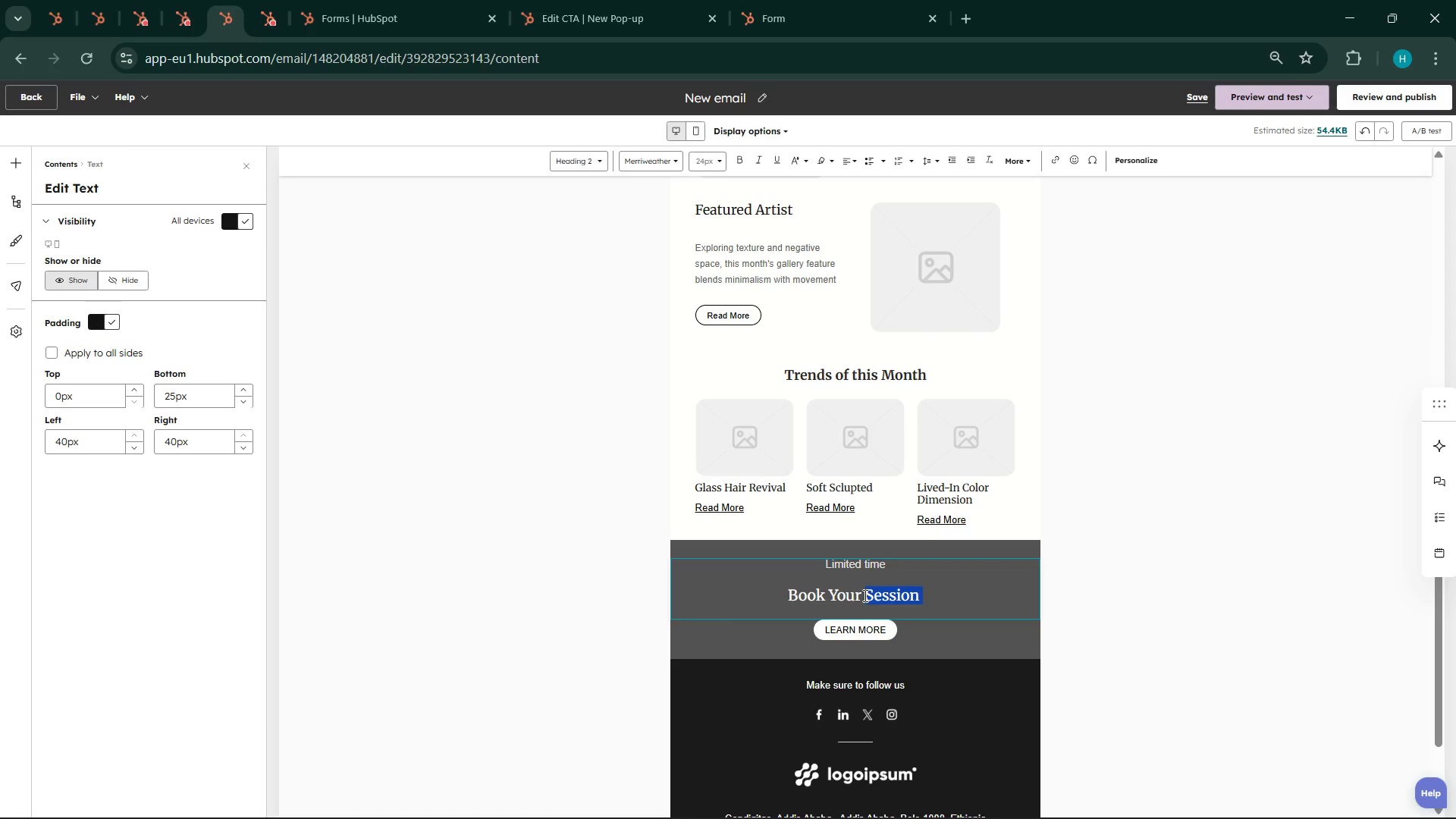 
triple_click([864, 595])
 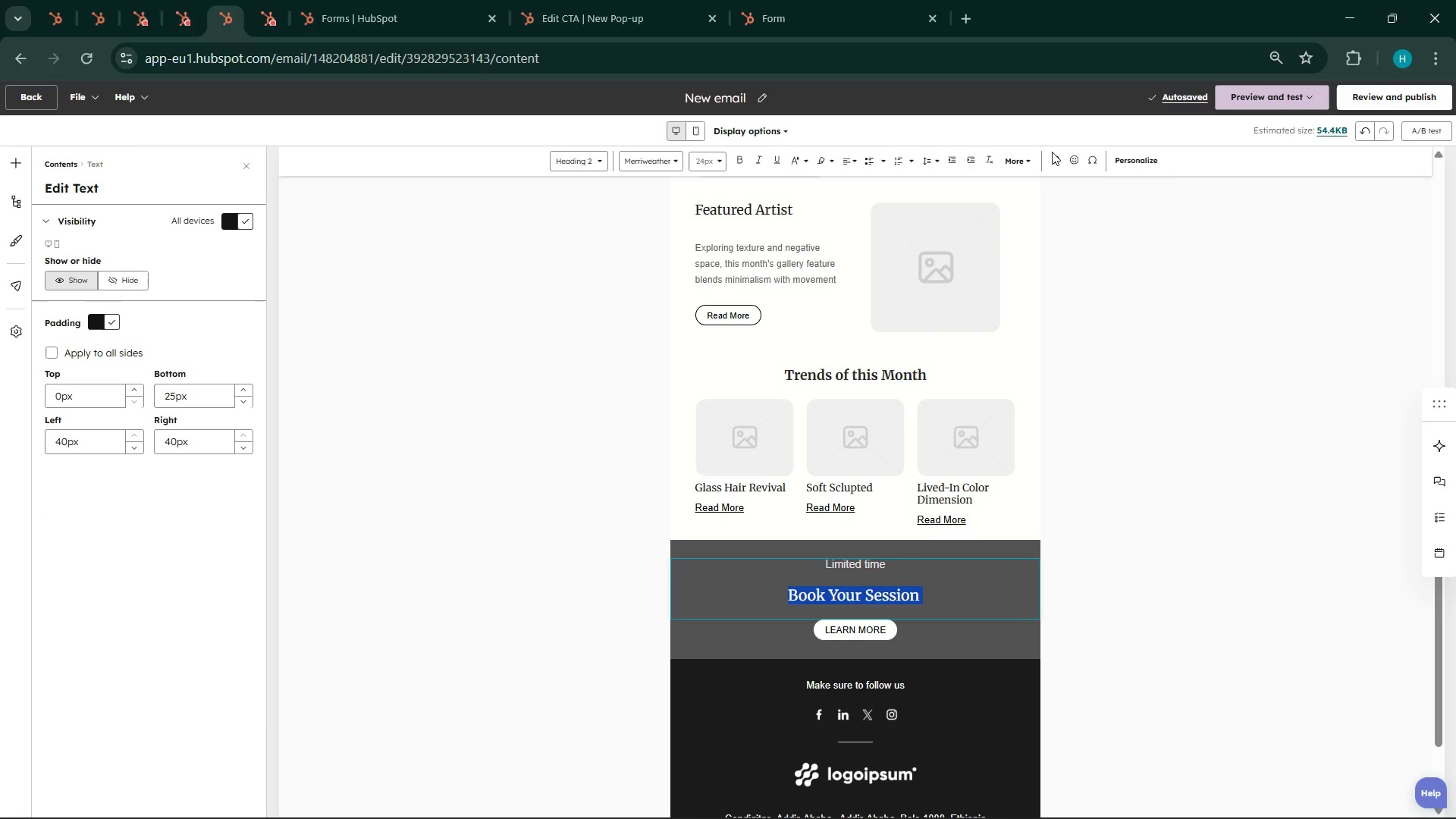 
left_click([1055, 164])
 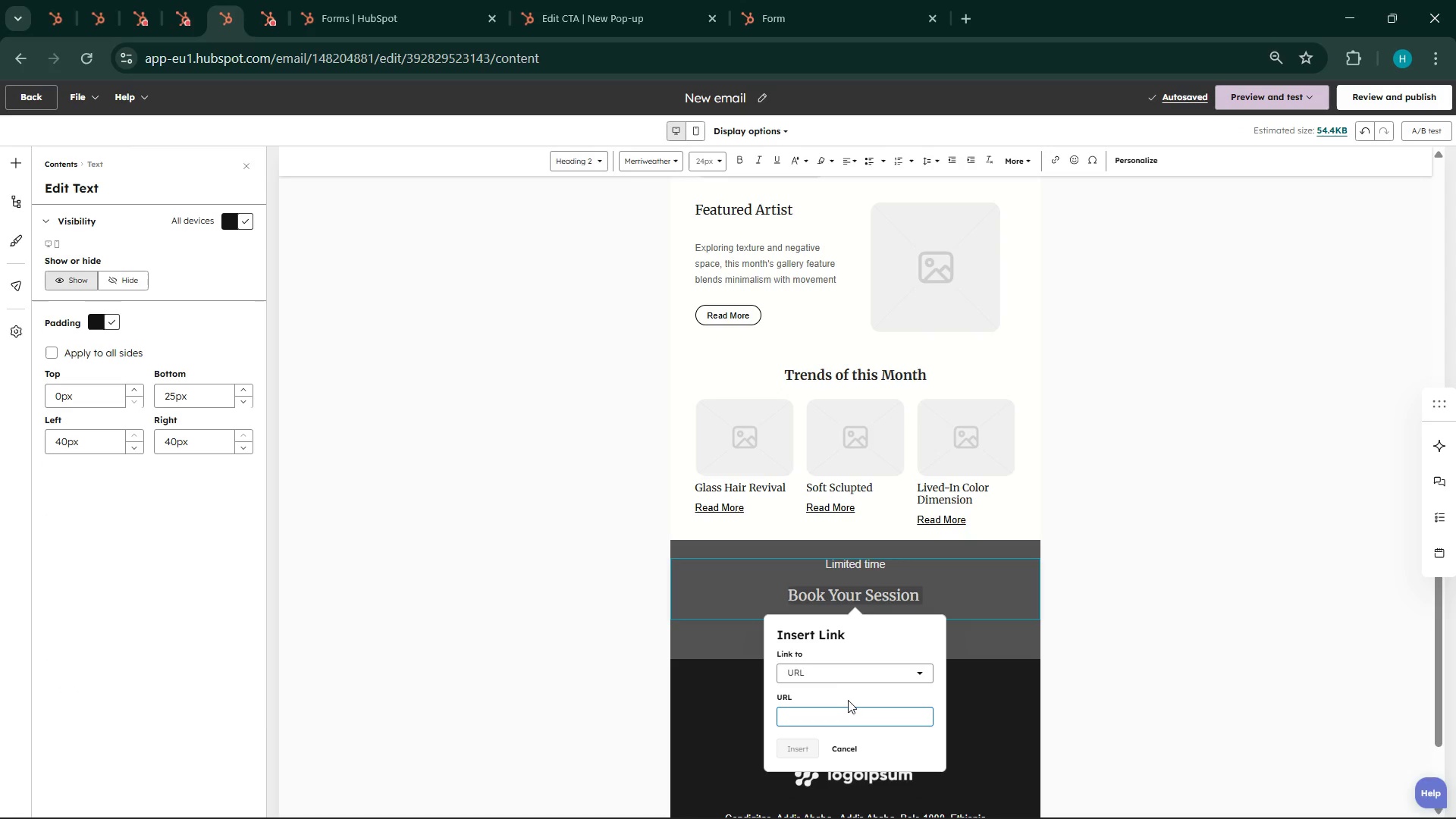 
right_click([841, 714])
 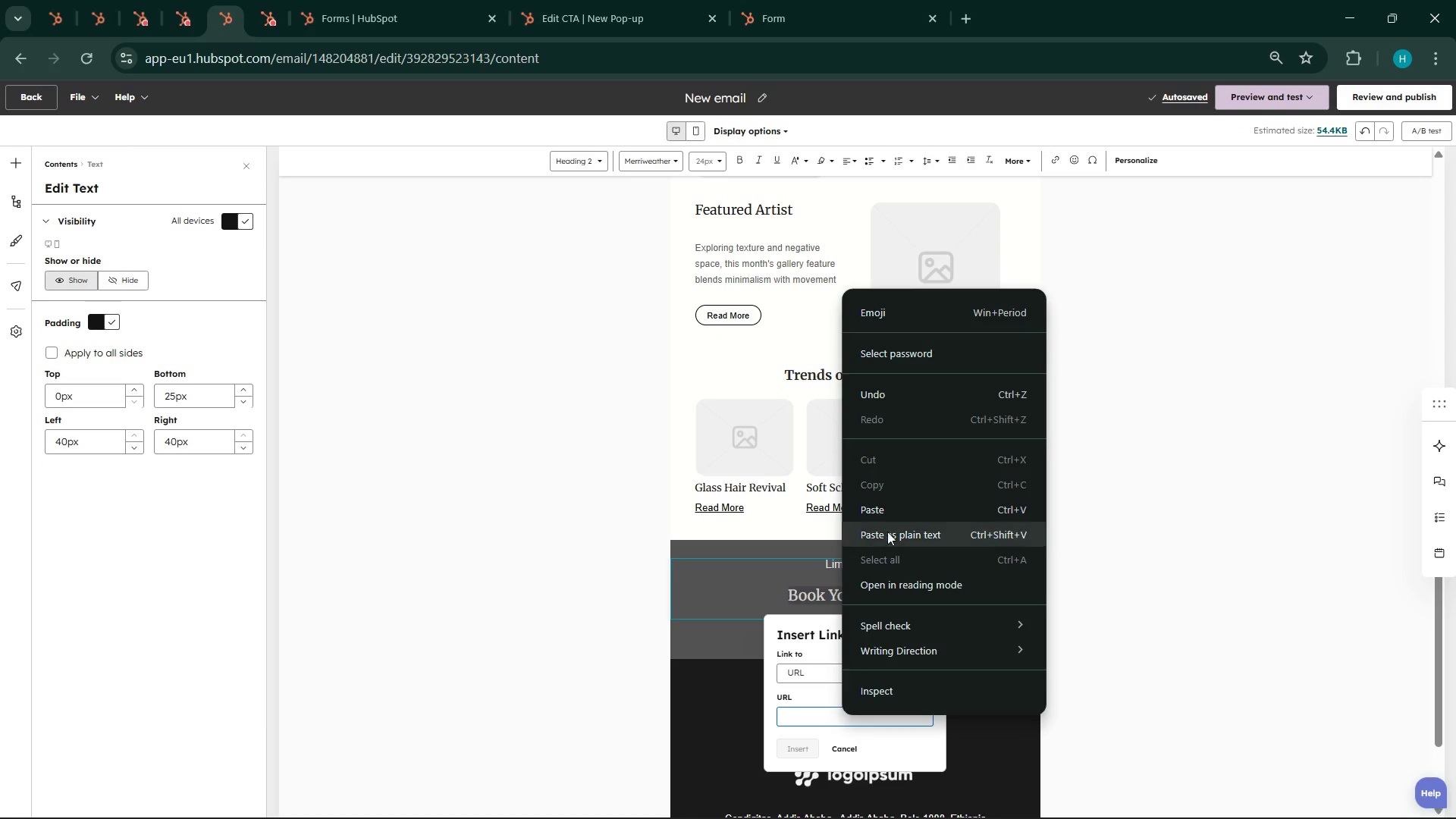 
left_click([877, 506])
 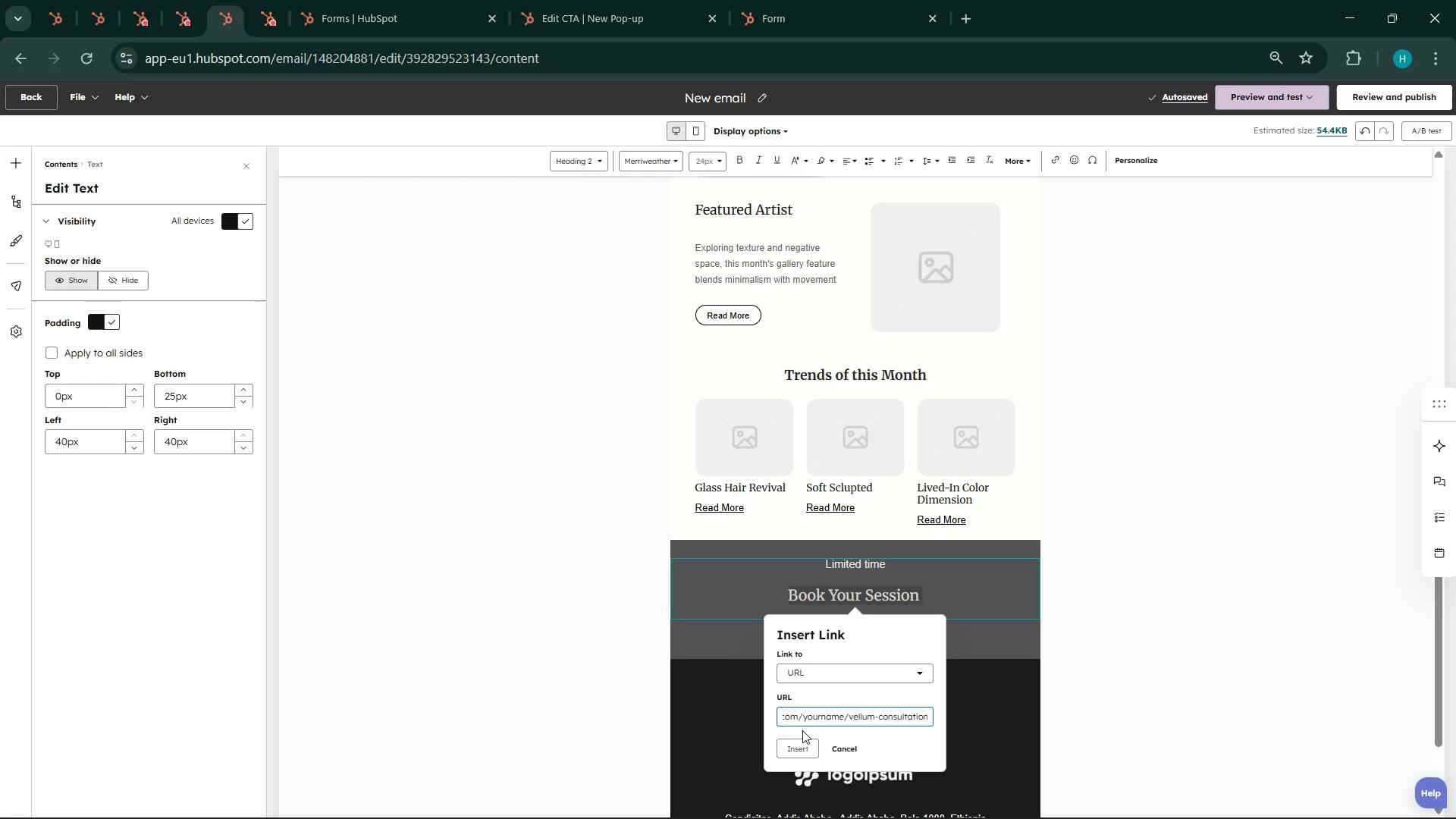 
left_click([801, 740])
 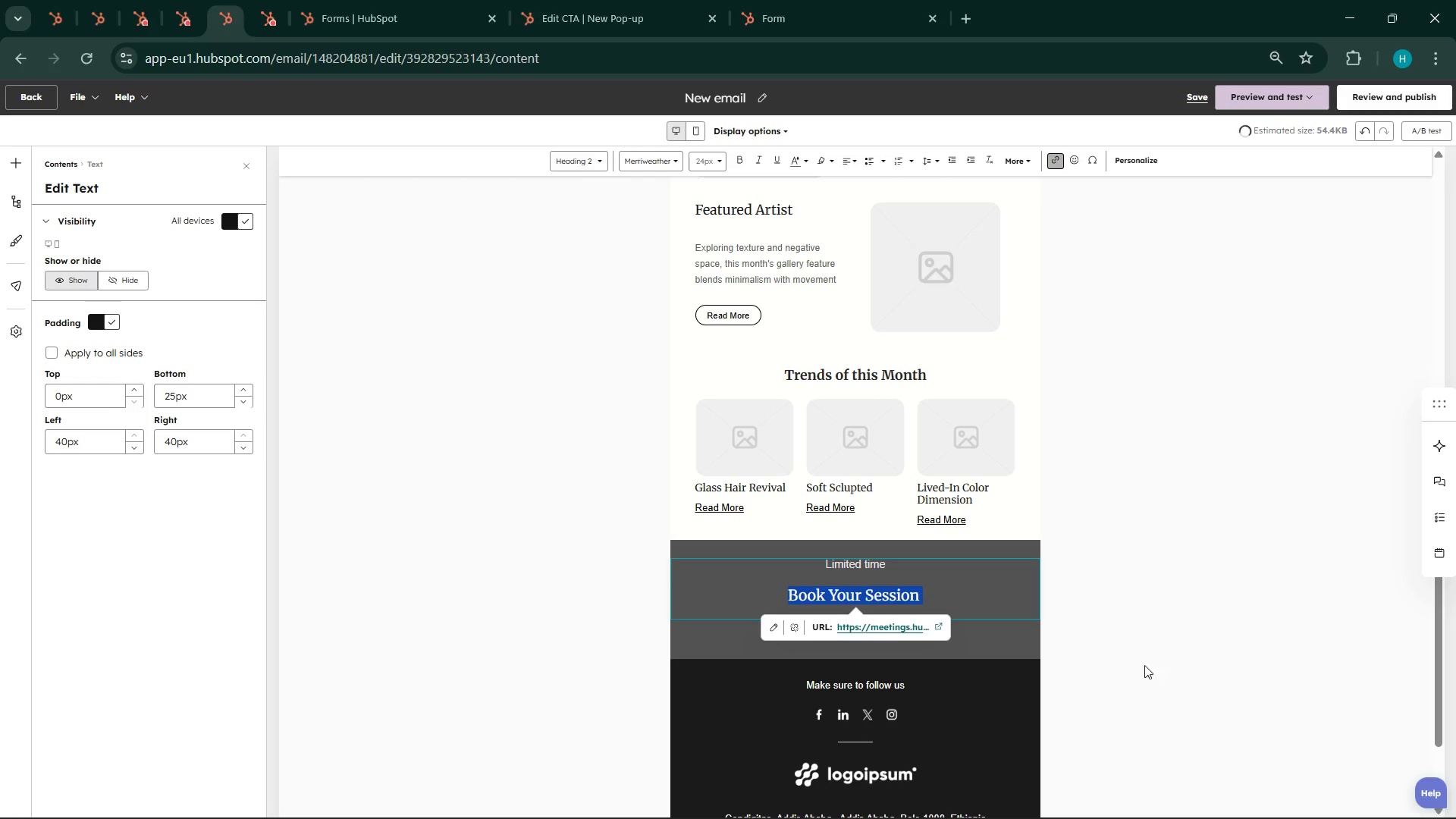 
left_click([1183, 642])
 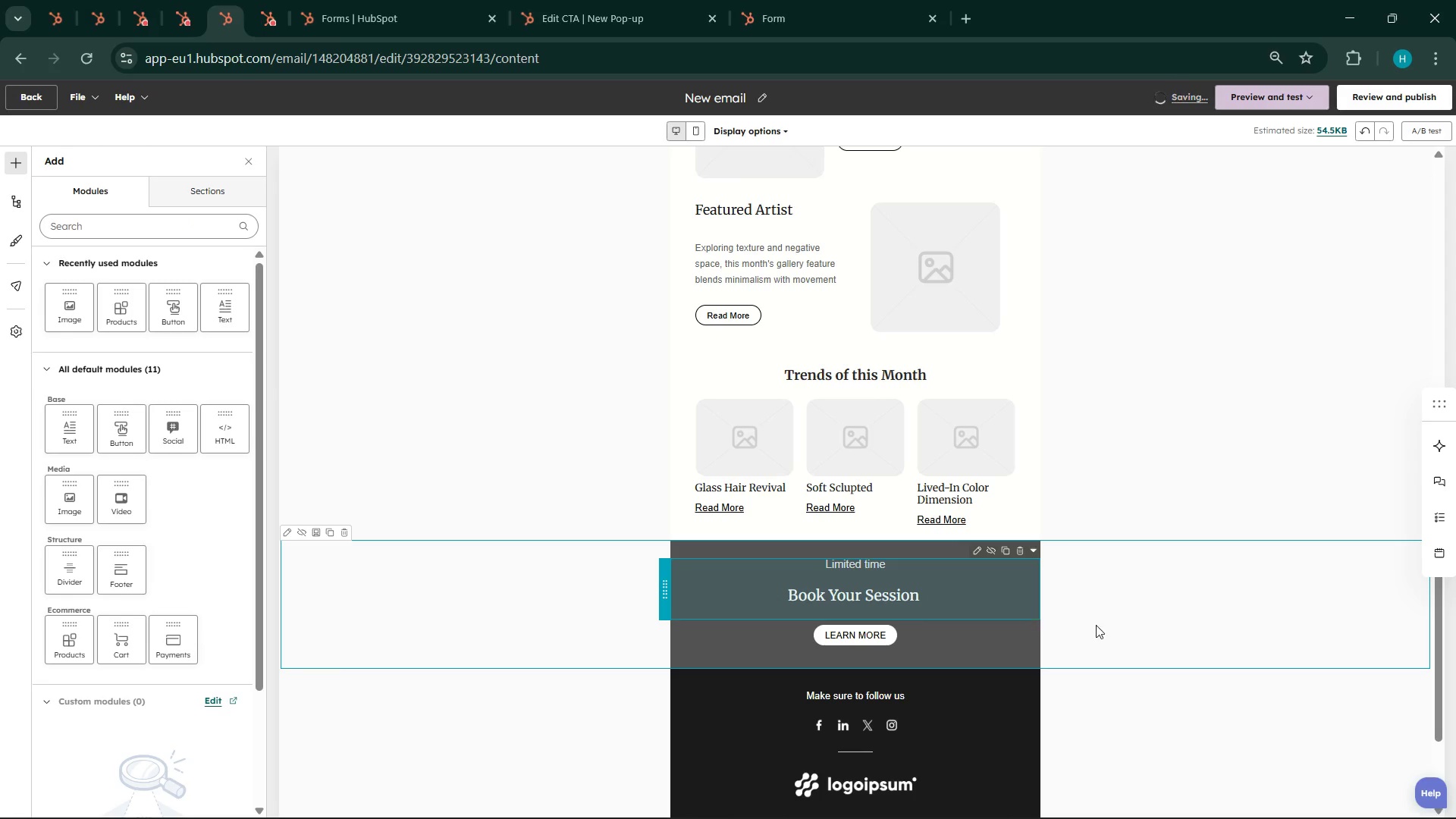 
scroll: coordinate [1131, 719], scroll_direction: down, amount: 3.0
 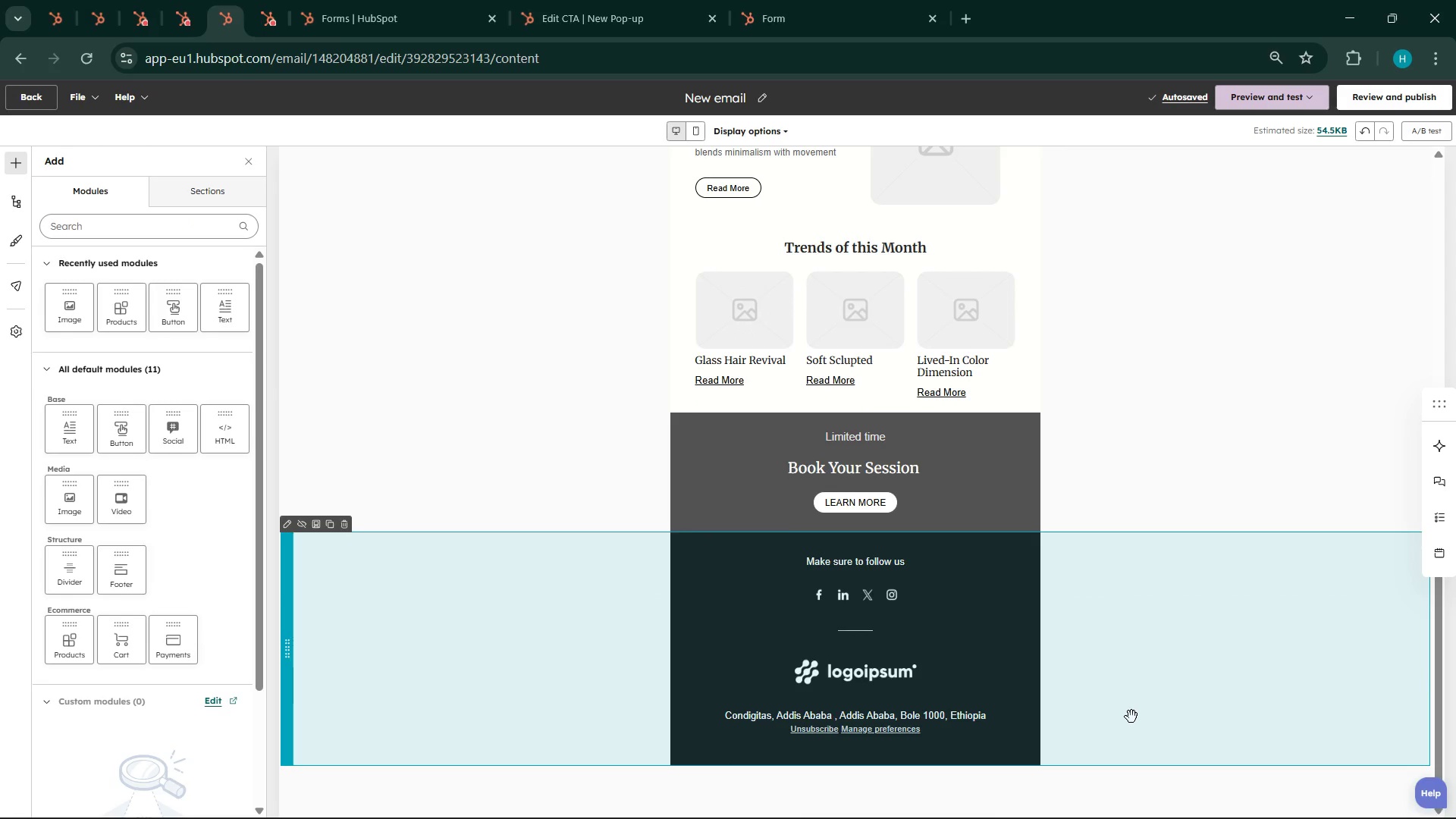 
wait(66.49)
 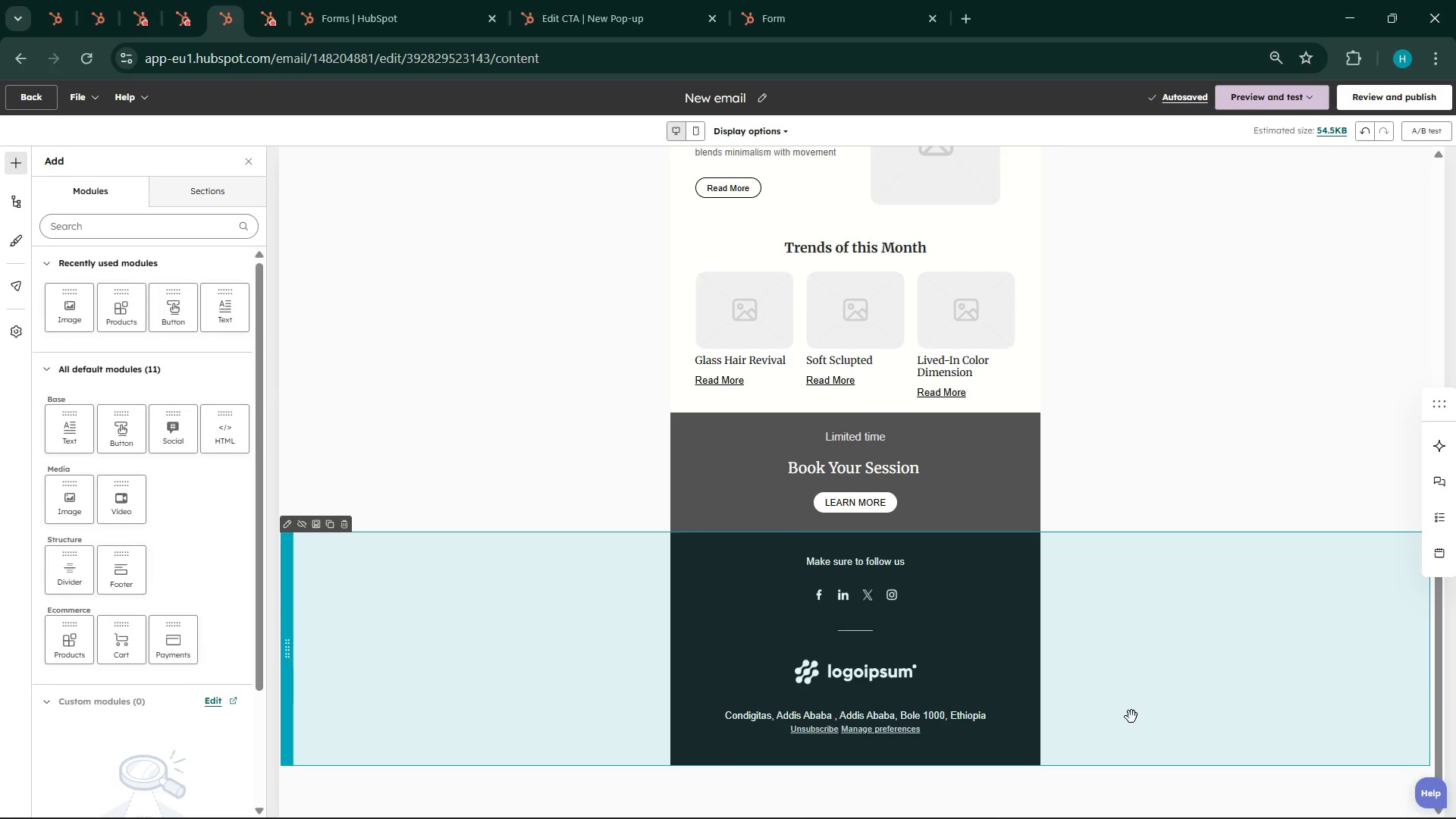 
double_click([866, 670])
 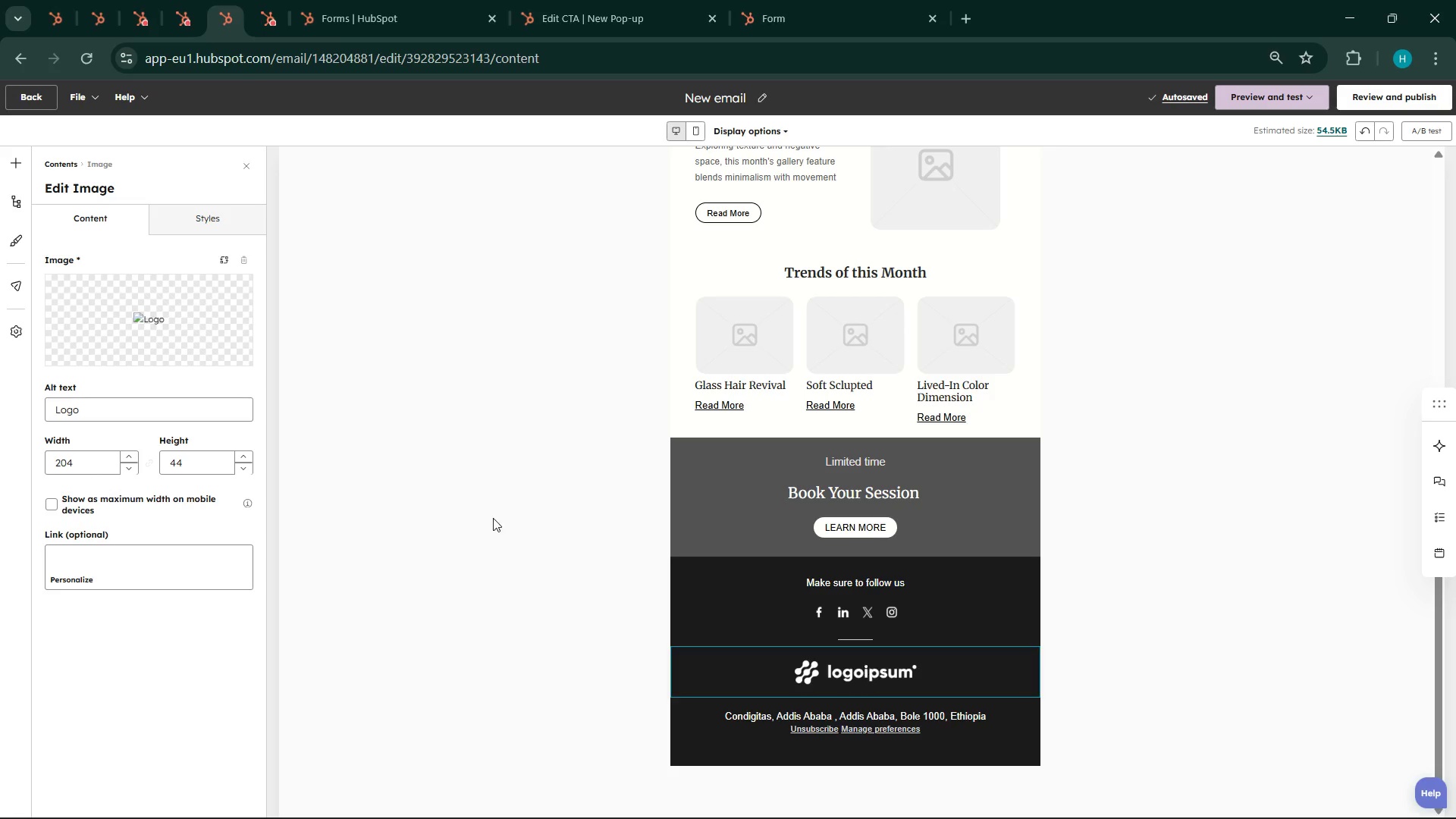 
left_click([134, 290])
 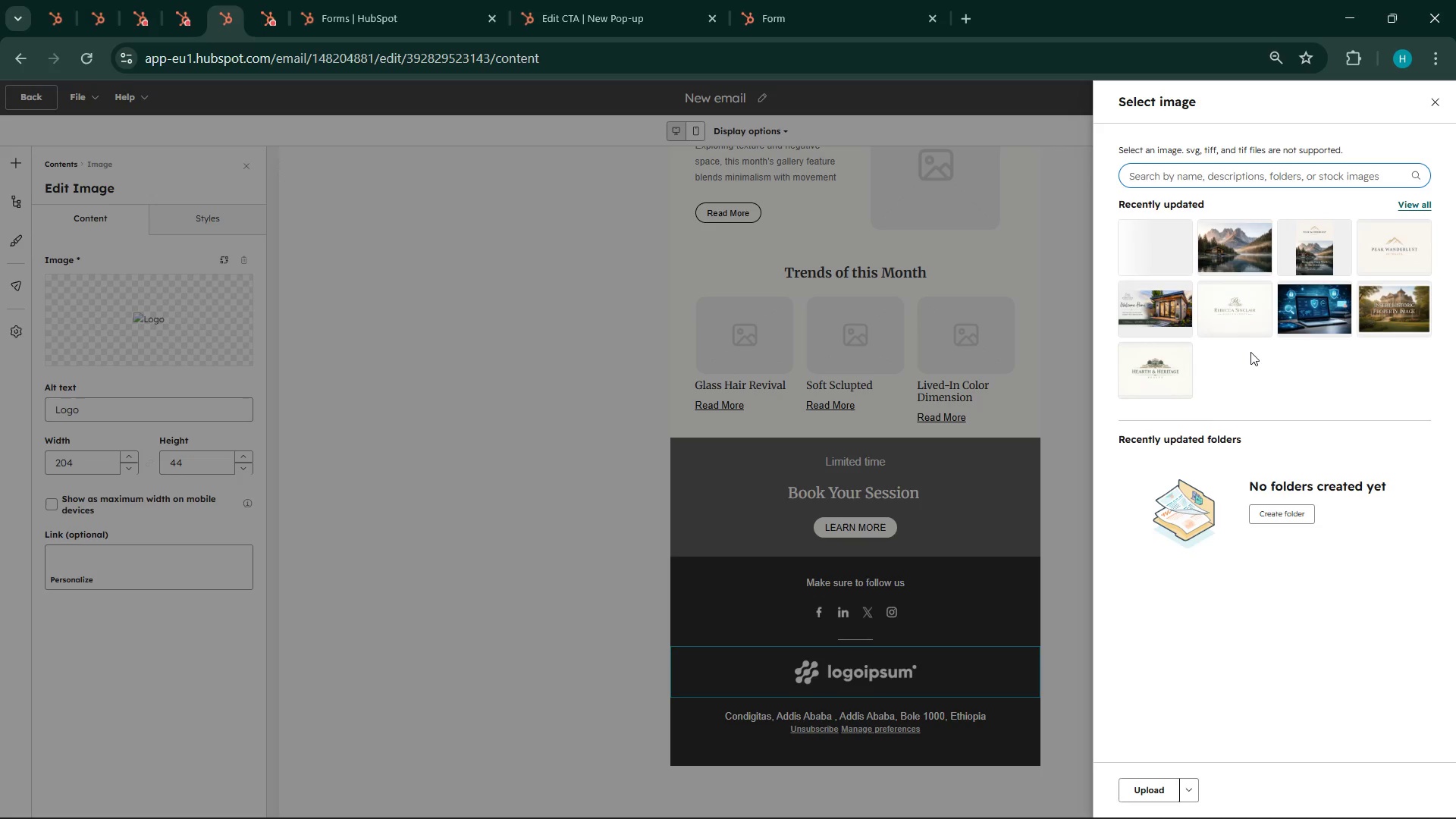 
left_click([1159, 239])
 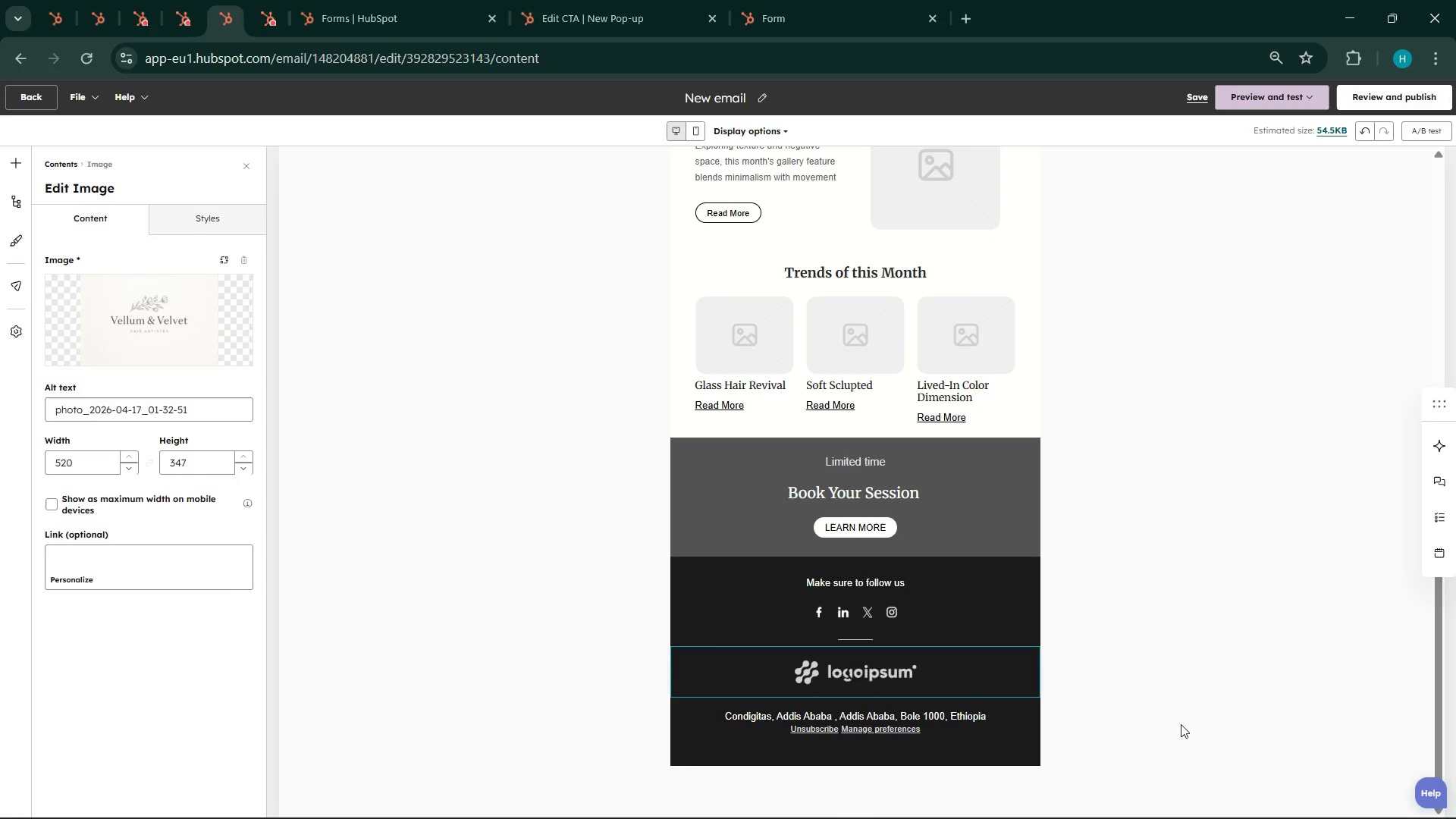 
scroll: coordinate [1139, 690], scroll_direction: down, amount: 5.0
 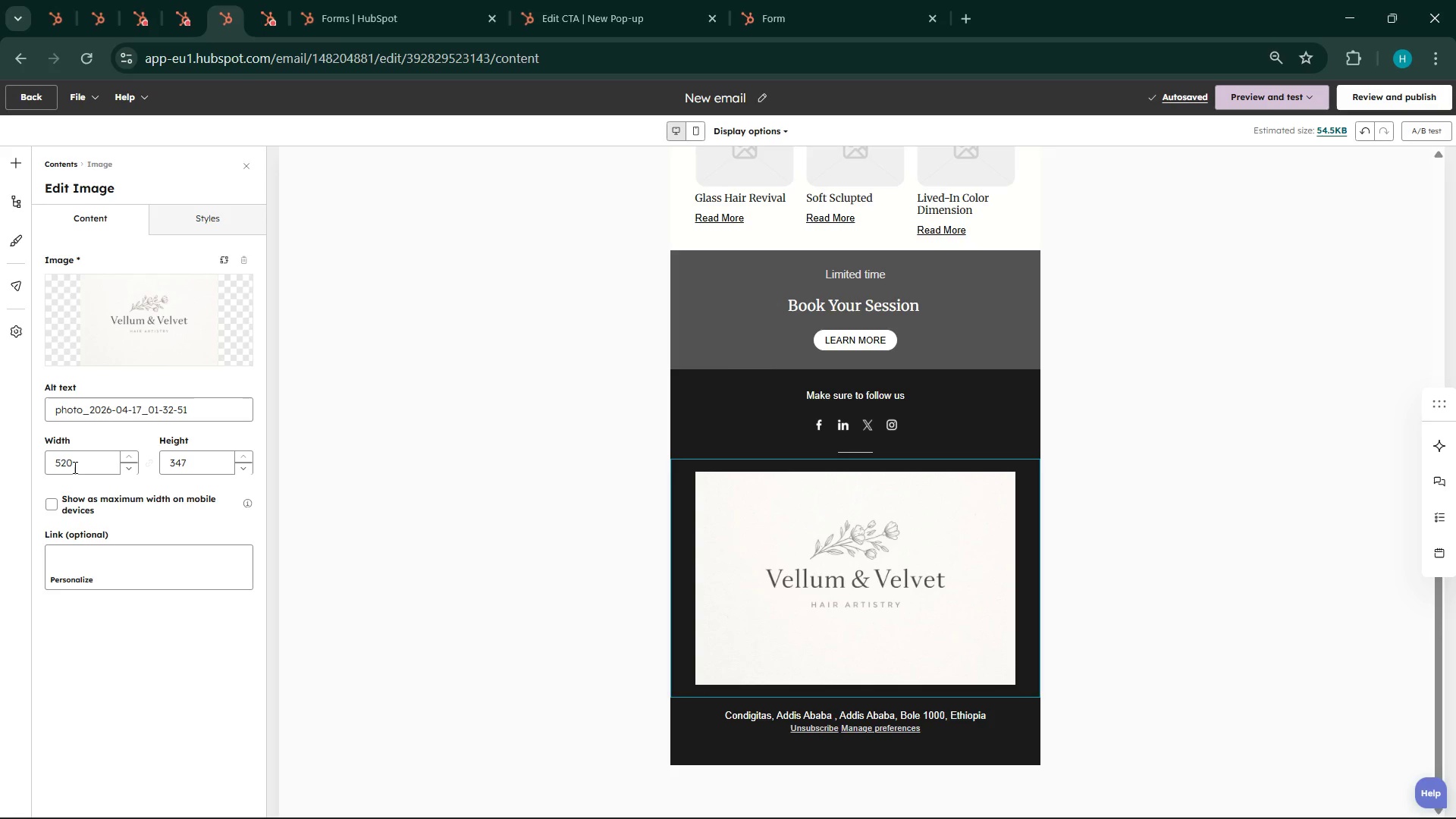 
double_click([74, 467])
 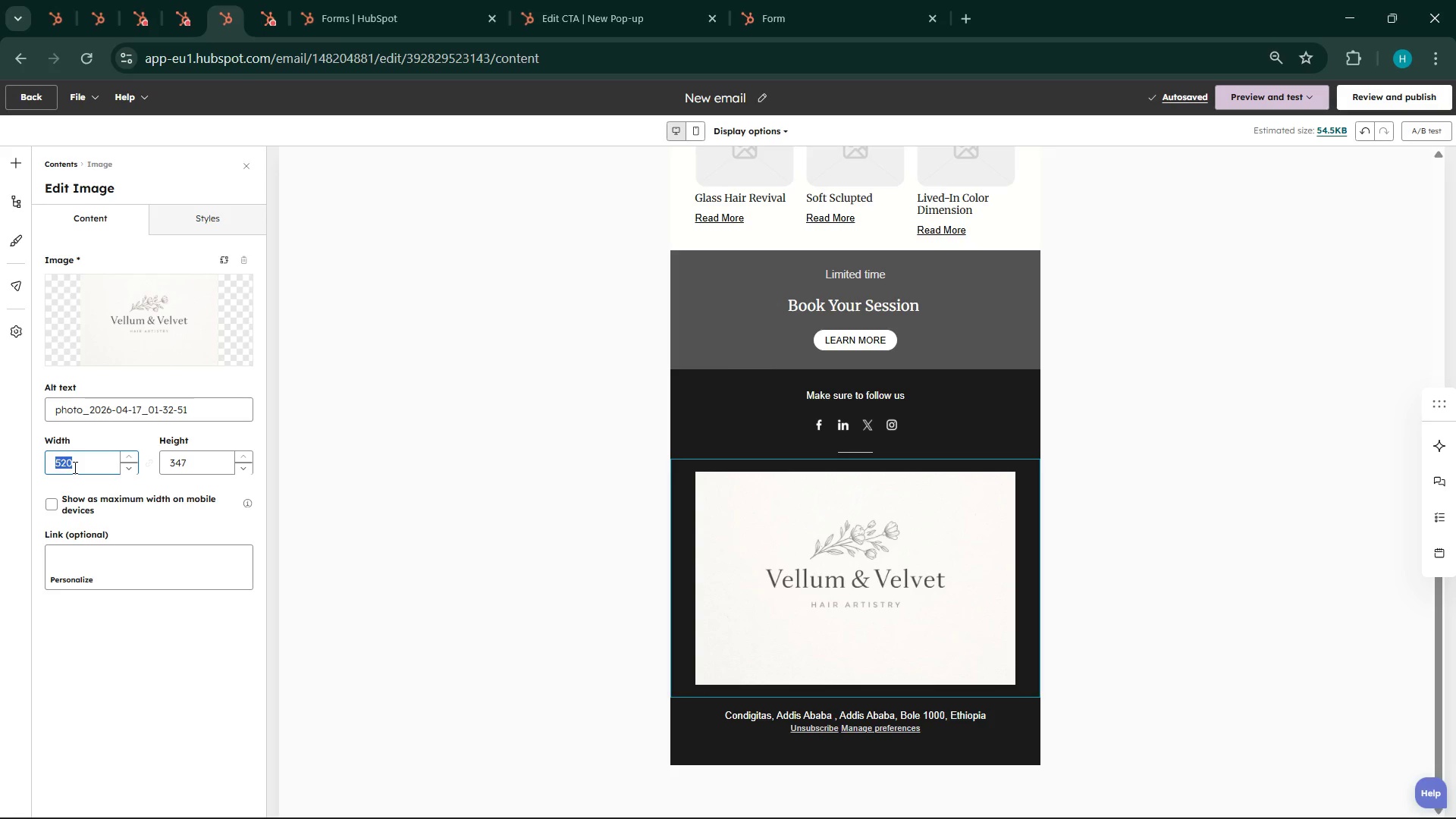 
triple_click([74, 467])
 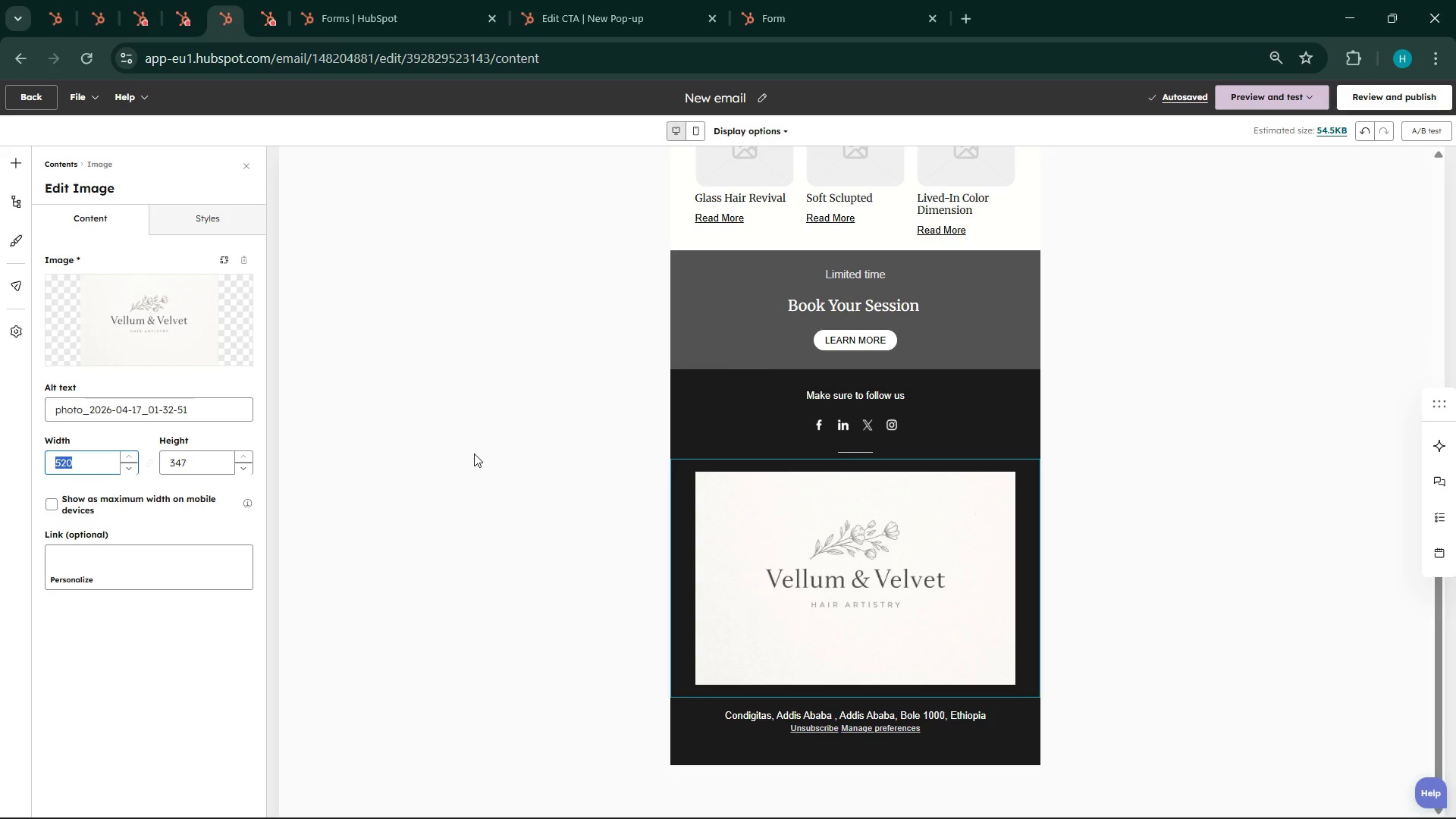 
type(200)
 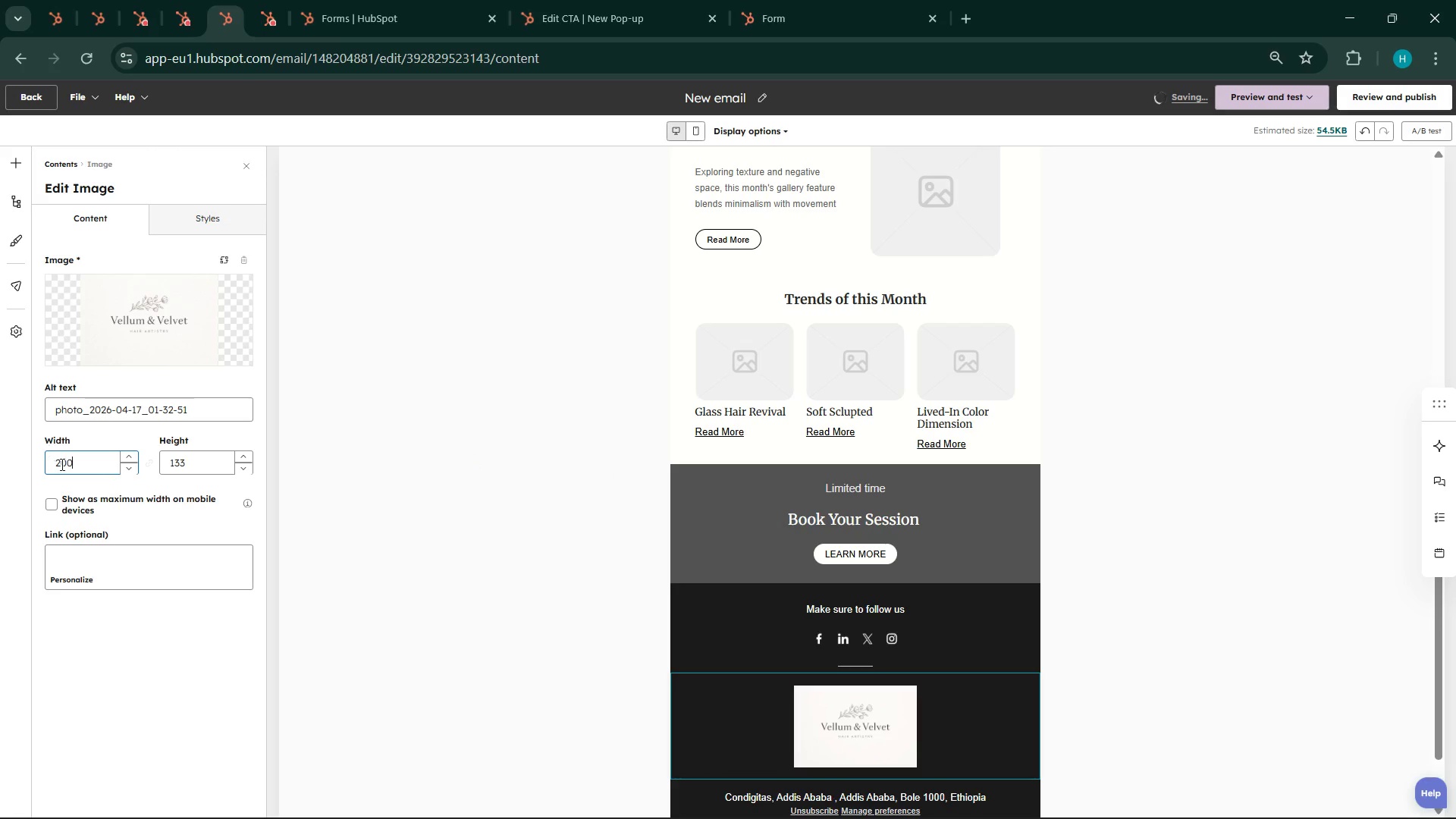 
wait(5.14)
 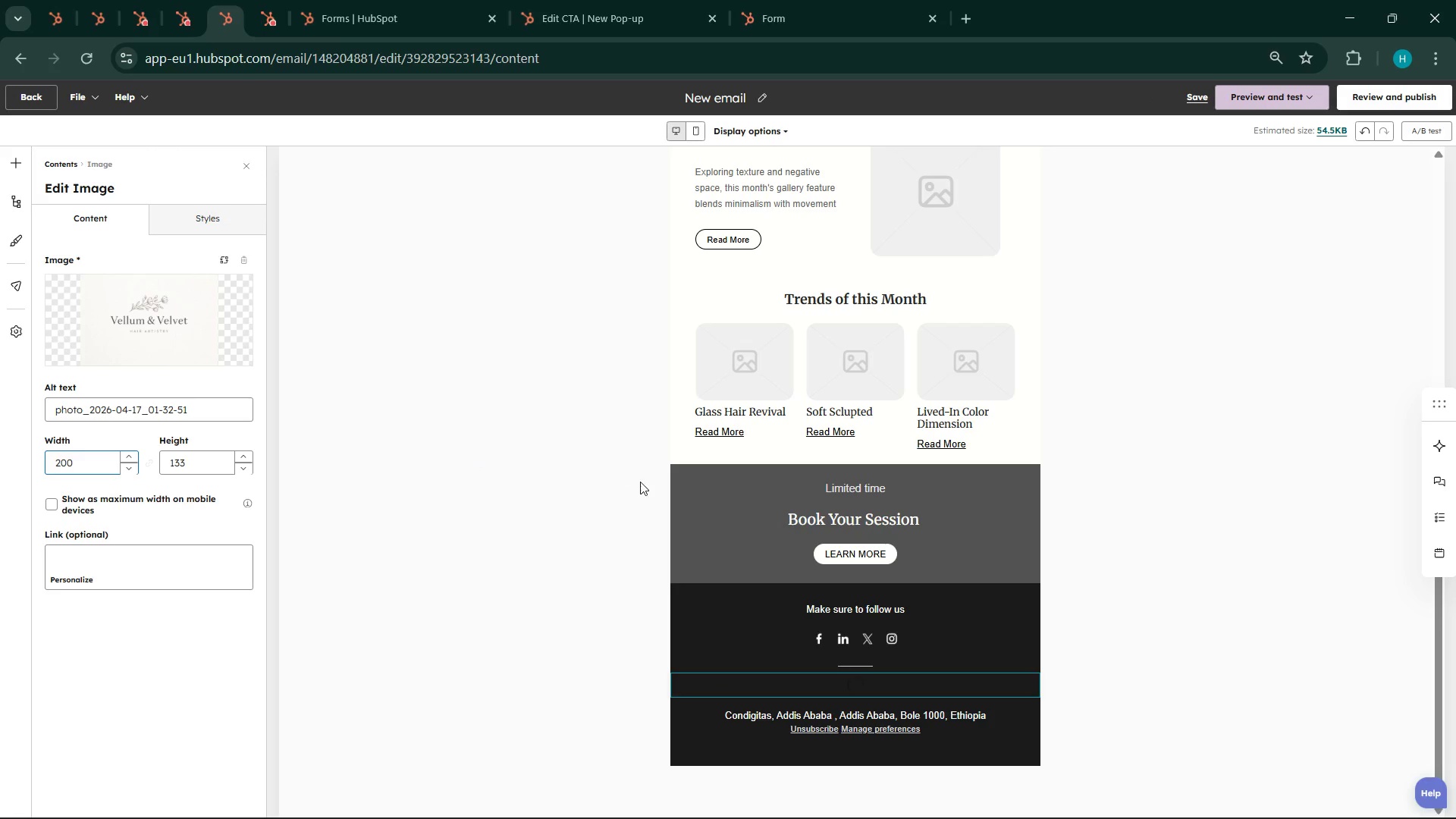 
double_click([58, 462])
 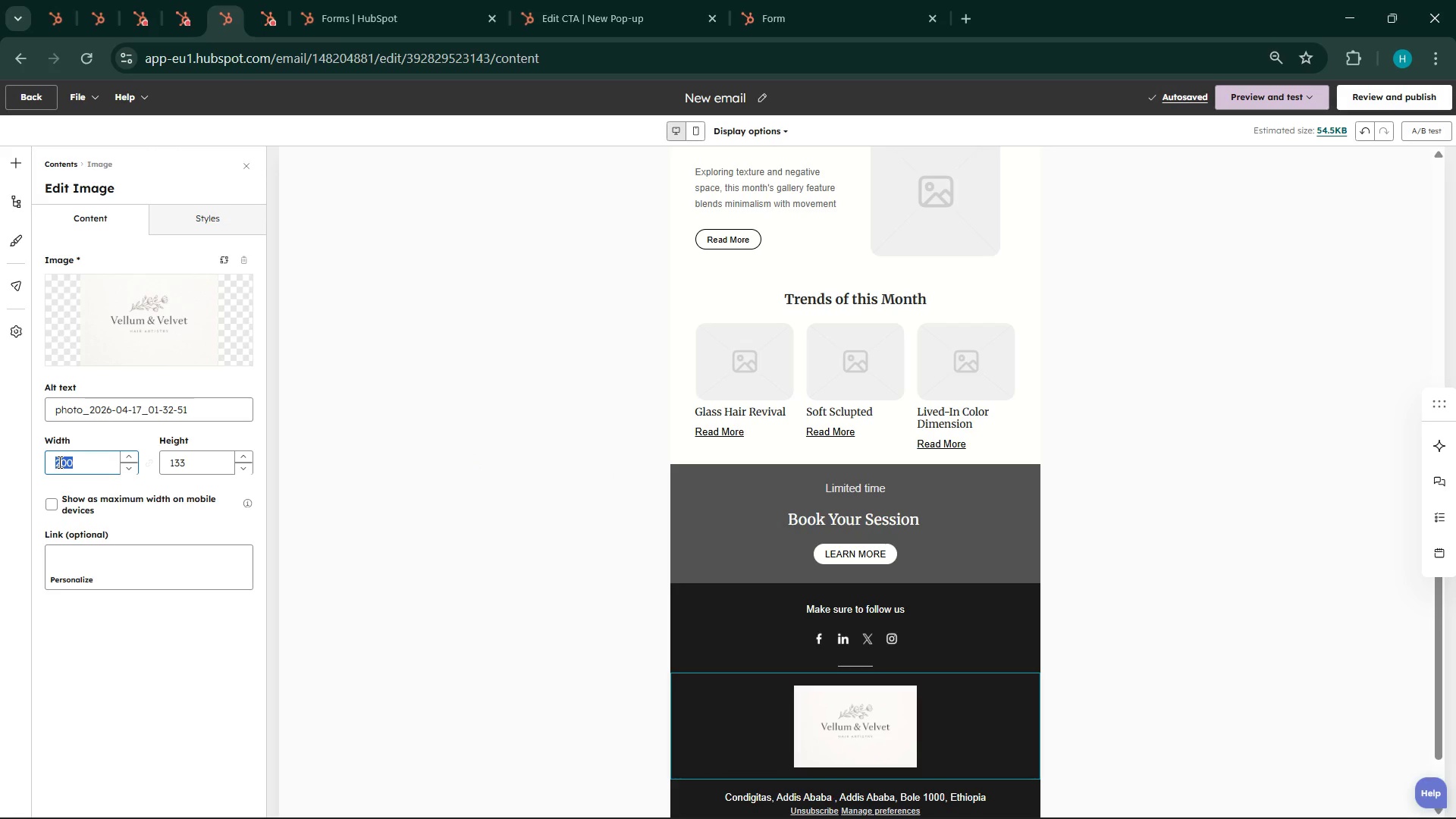 
triple_click([58, 462])
 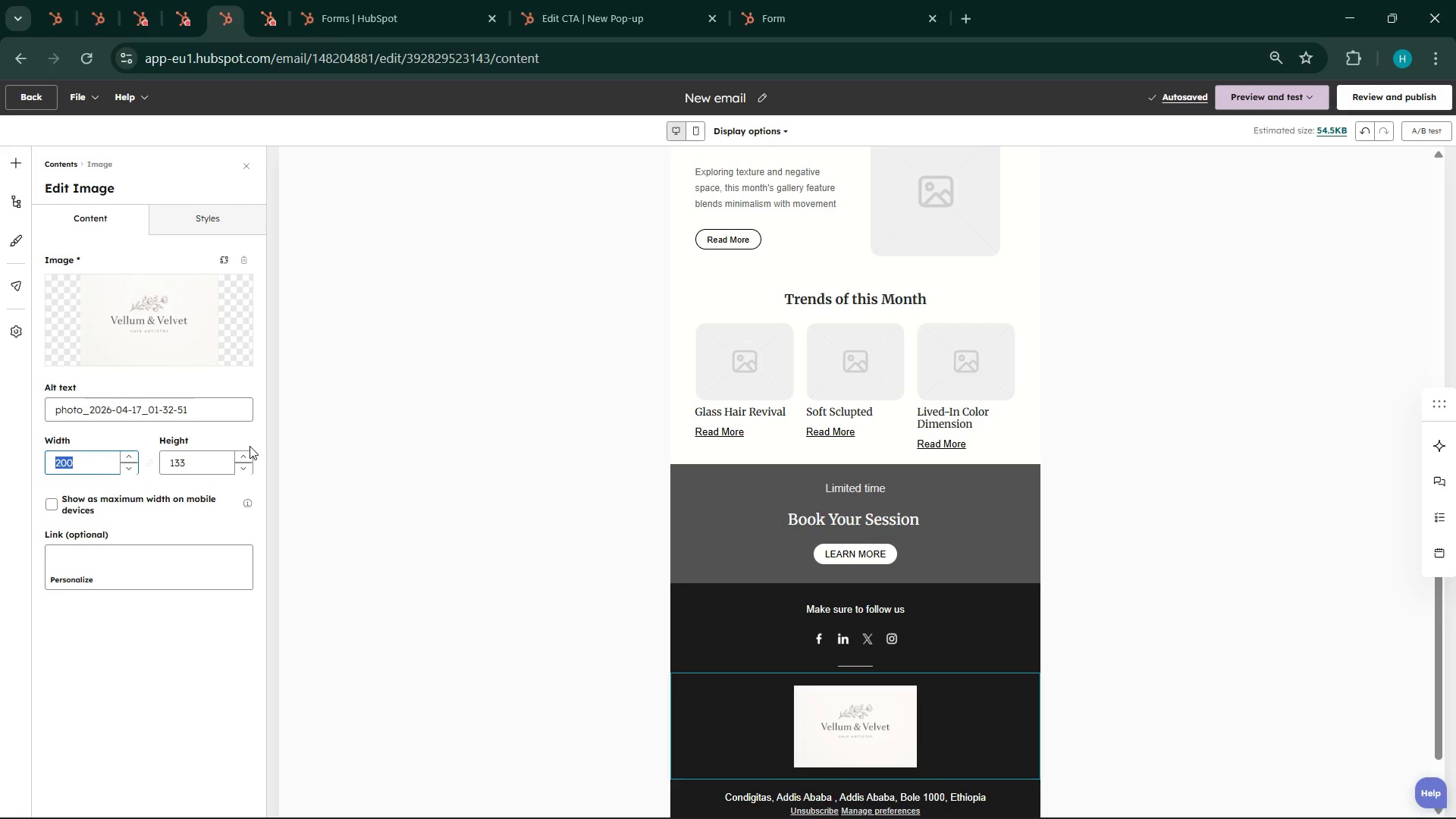 
type(100)
 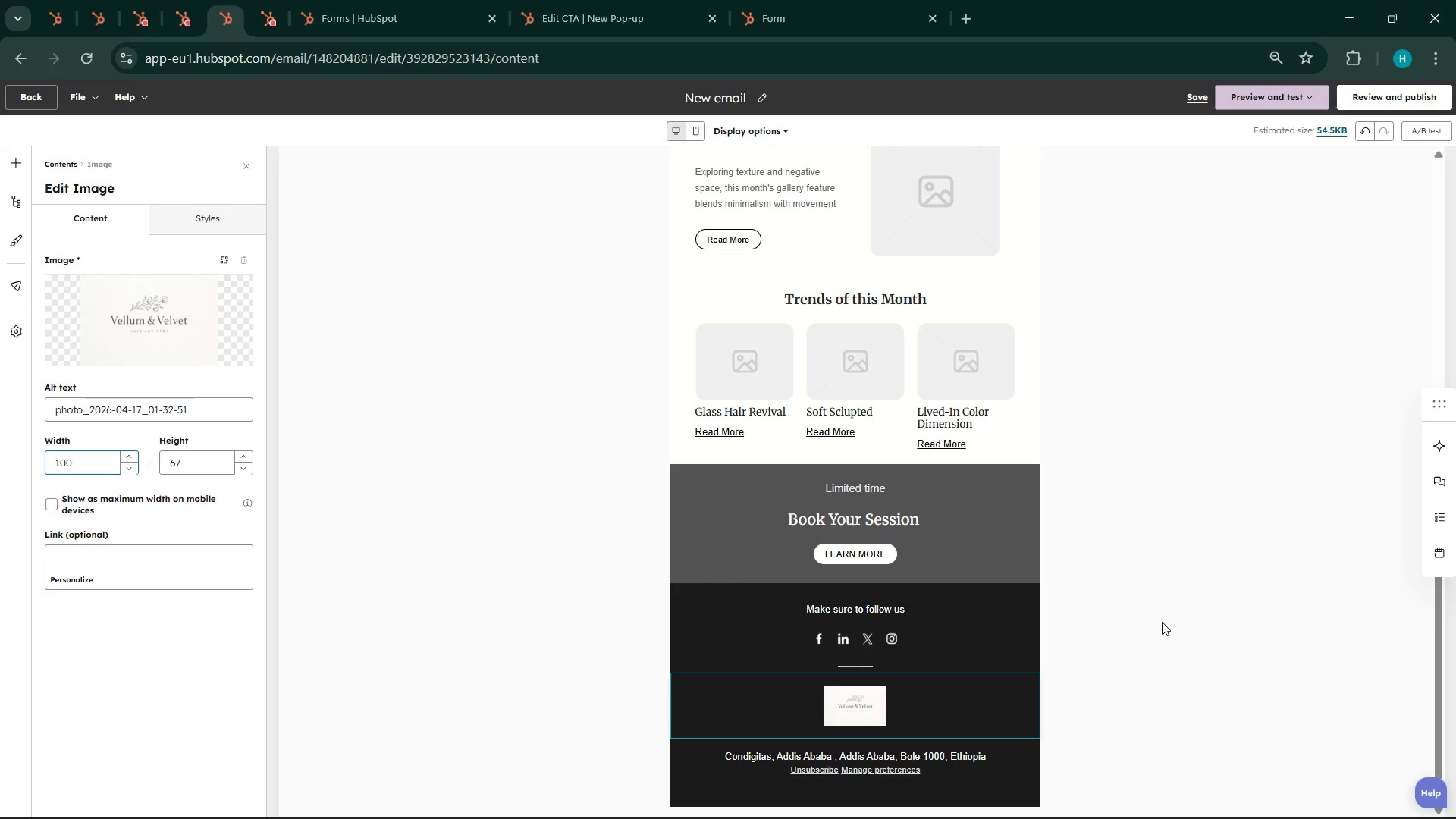 
scroll: coordinate [143, 474], scroll_direction: up, amount: 3.0
 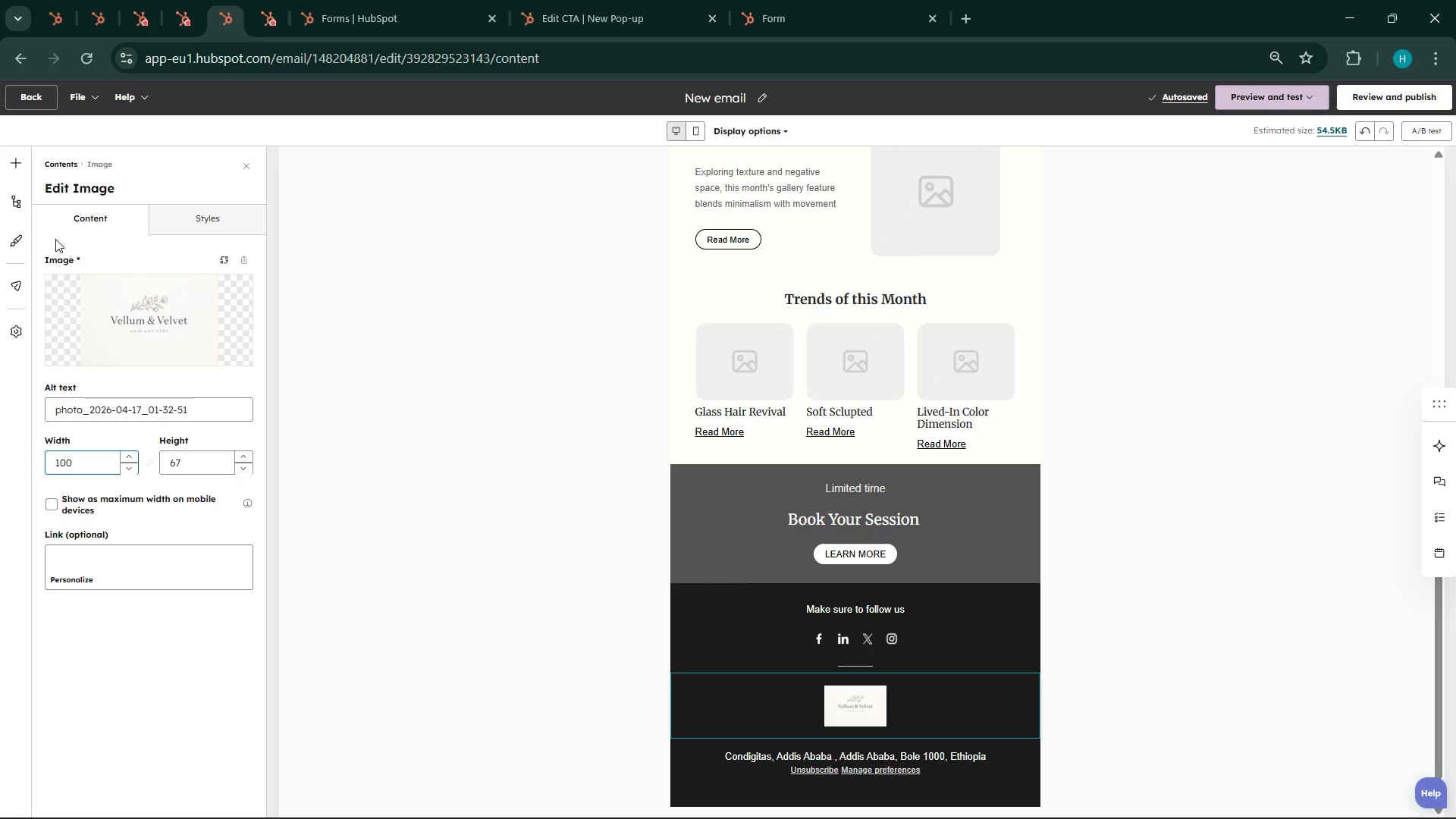 
left_click([182, 215])
 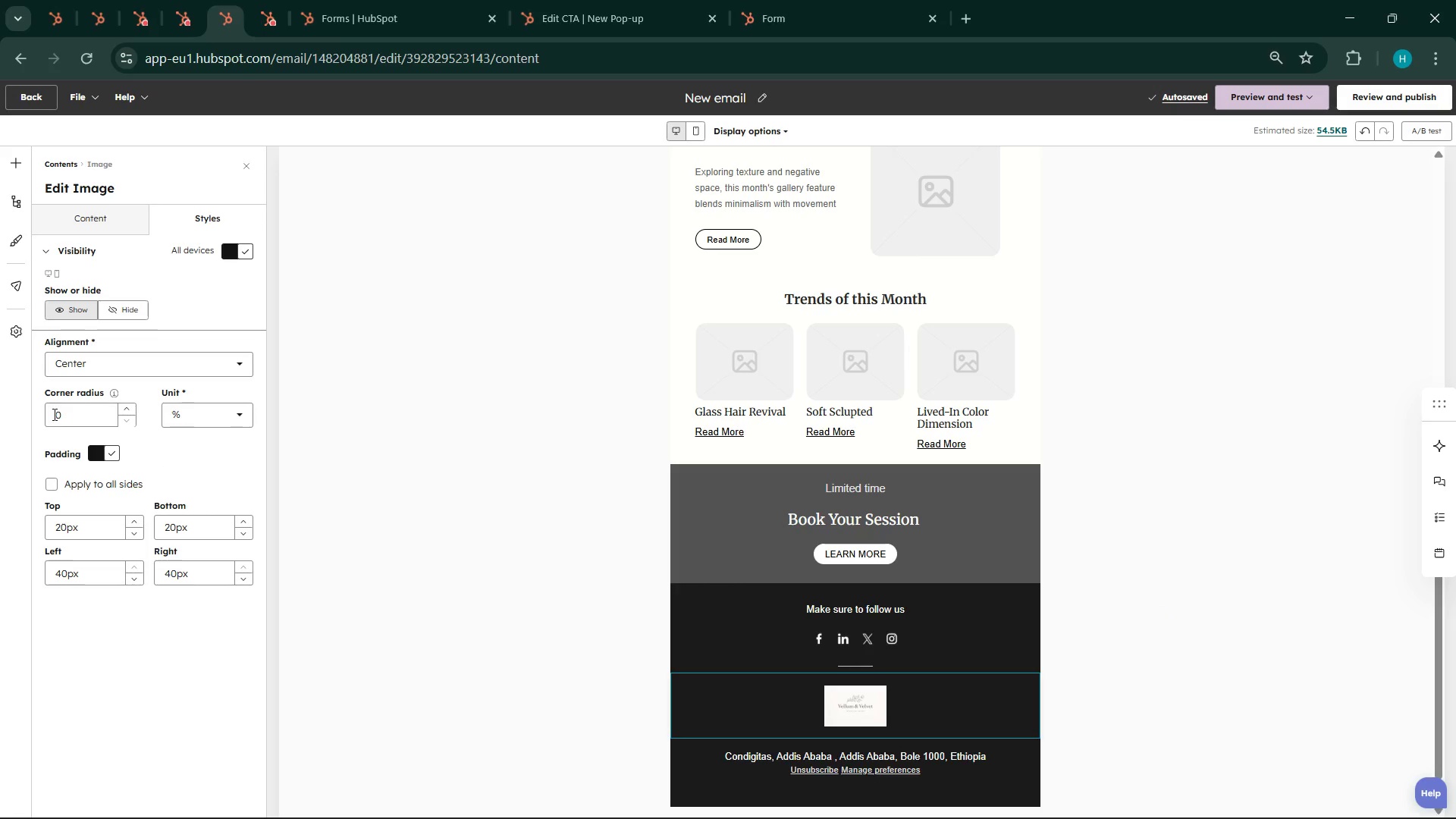 
double_click([54, 408])
 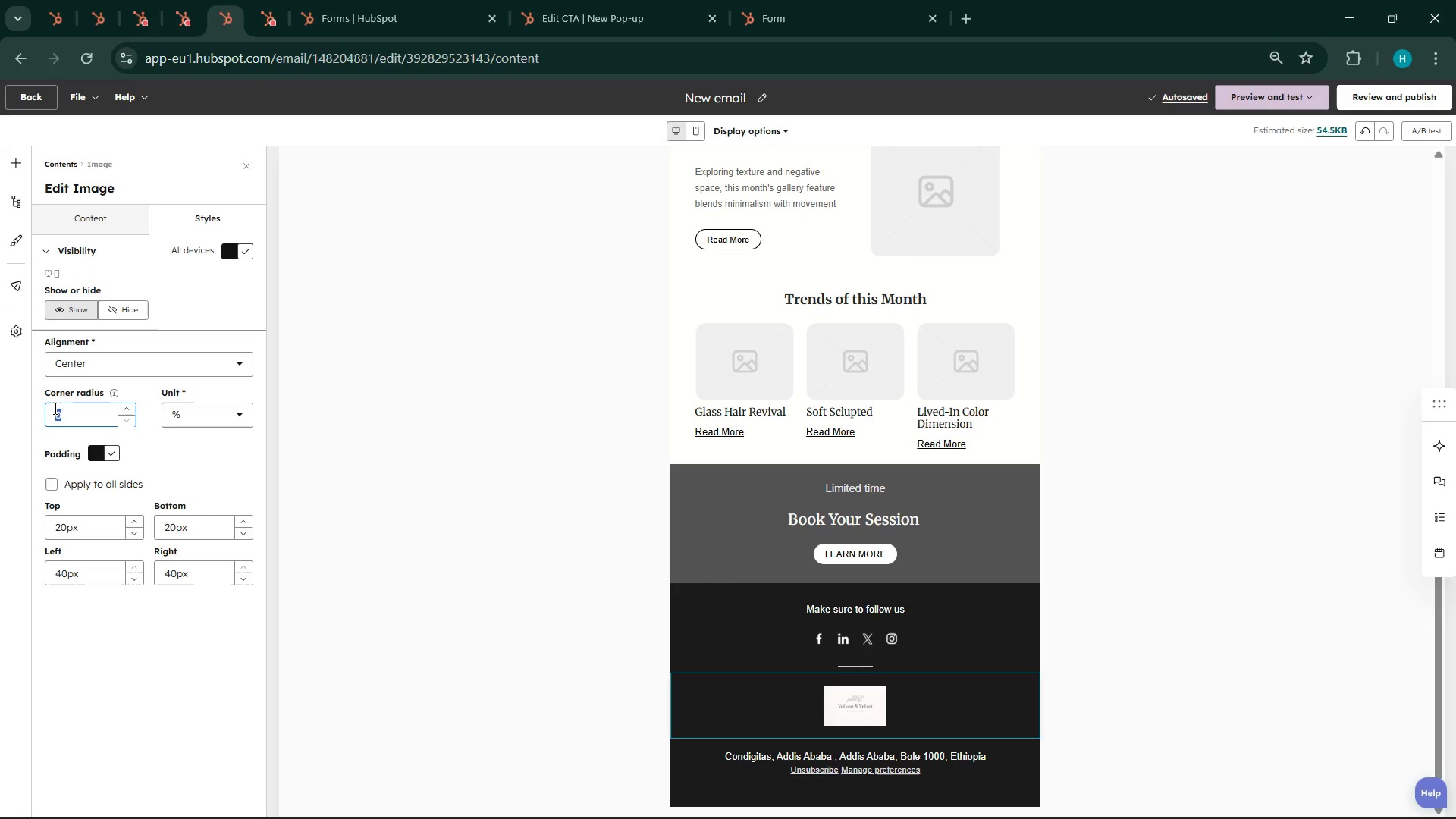 
type(20)
 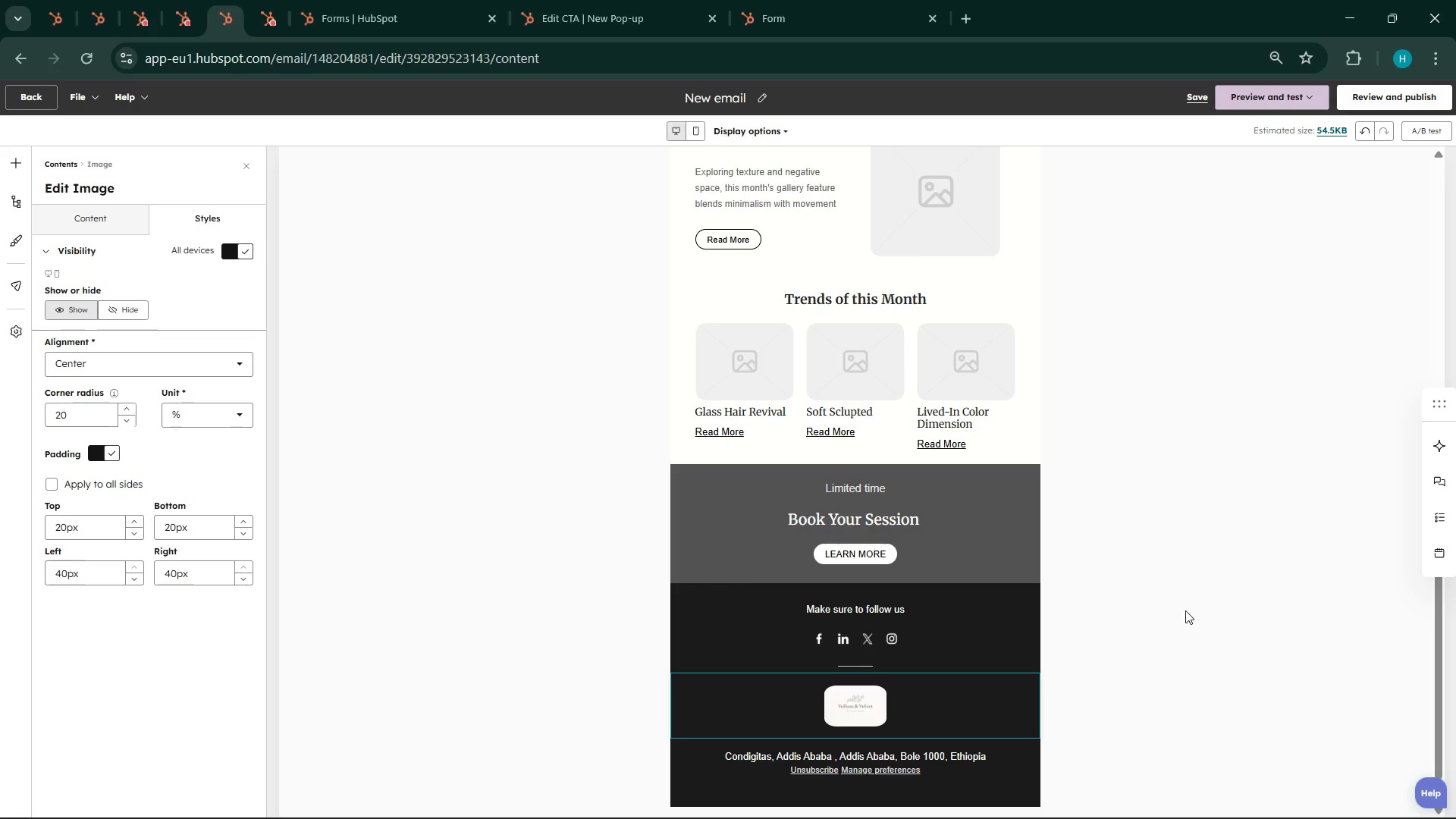 
scroll: coordinate [1146, 595], scroll_direction: down, amount: 3.0
 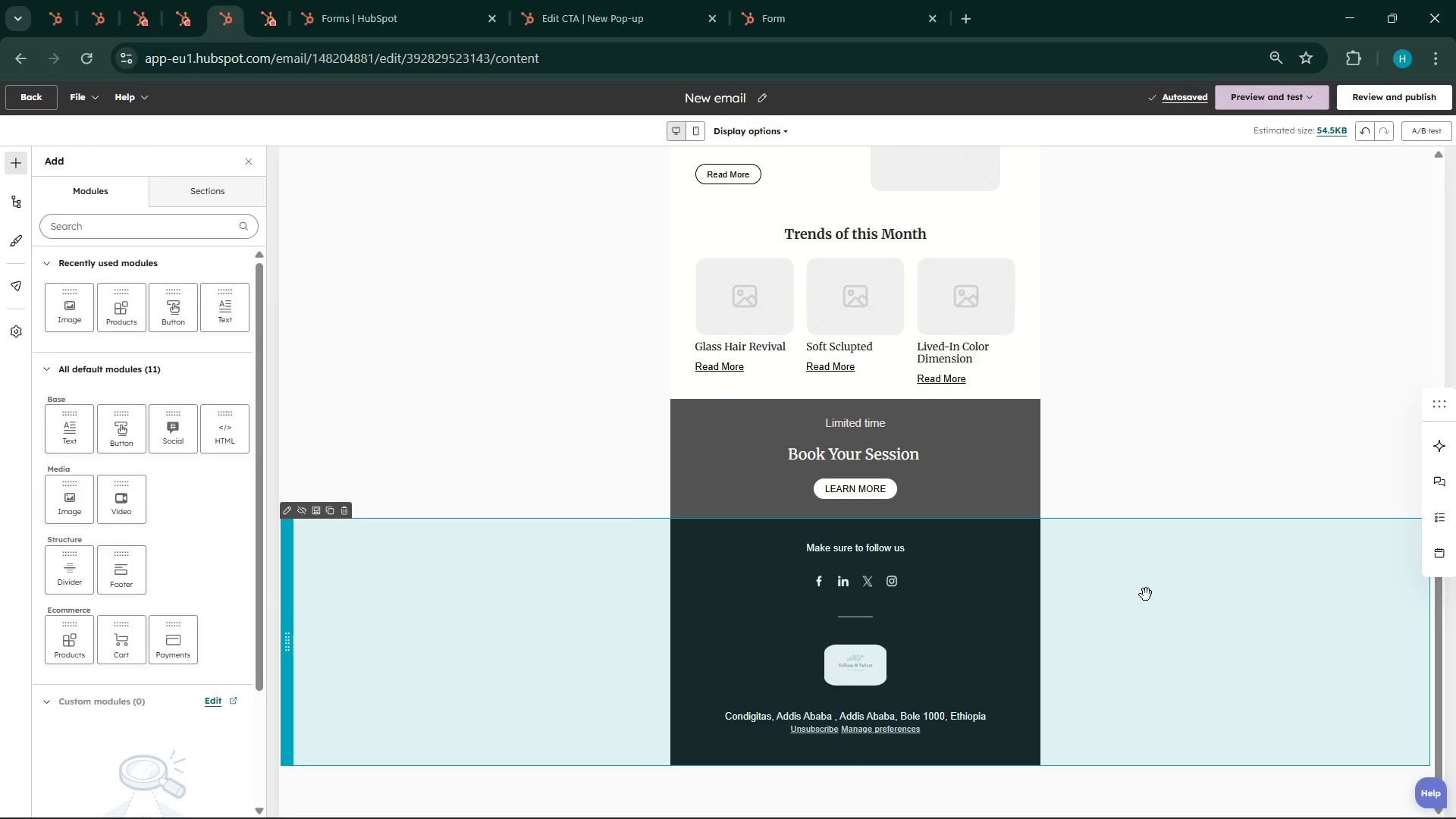 
scroll: coordinate [1177, 450], scroll_direction: up, amount: 36.0
 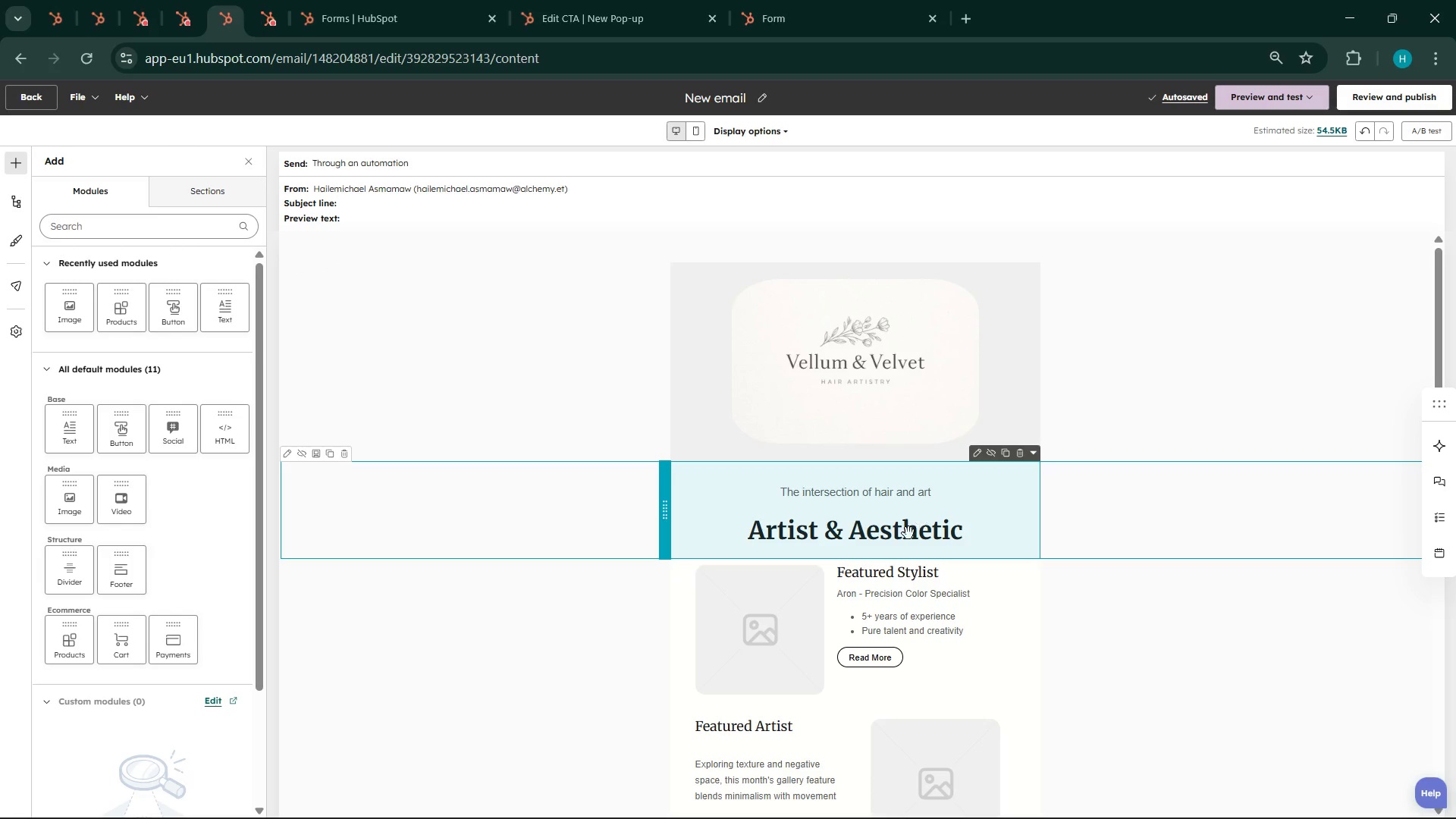 
left_click([908, 533])
 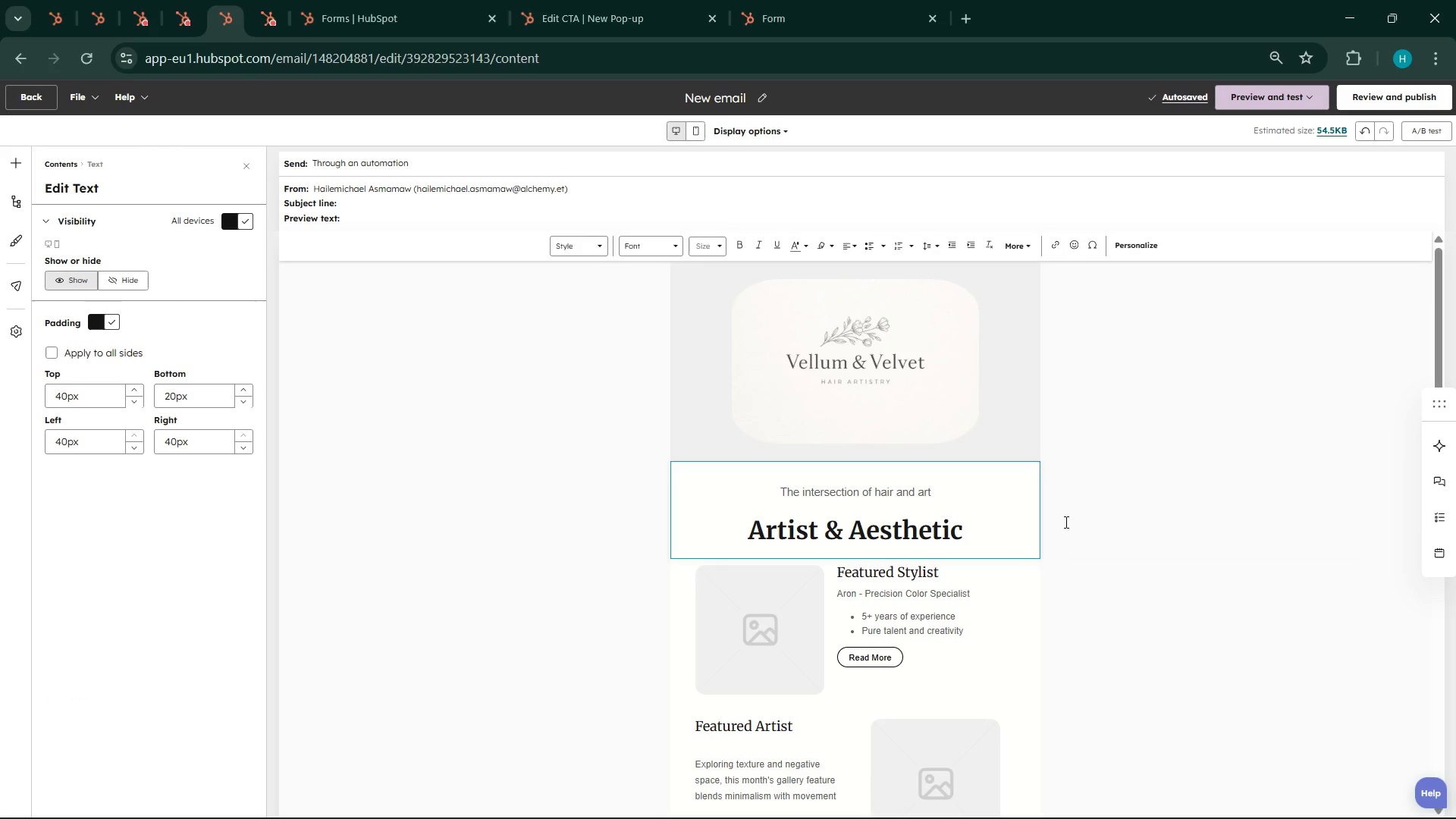 
double_click([886, 534])
 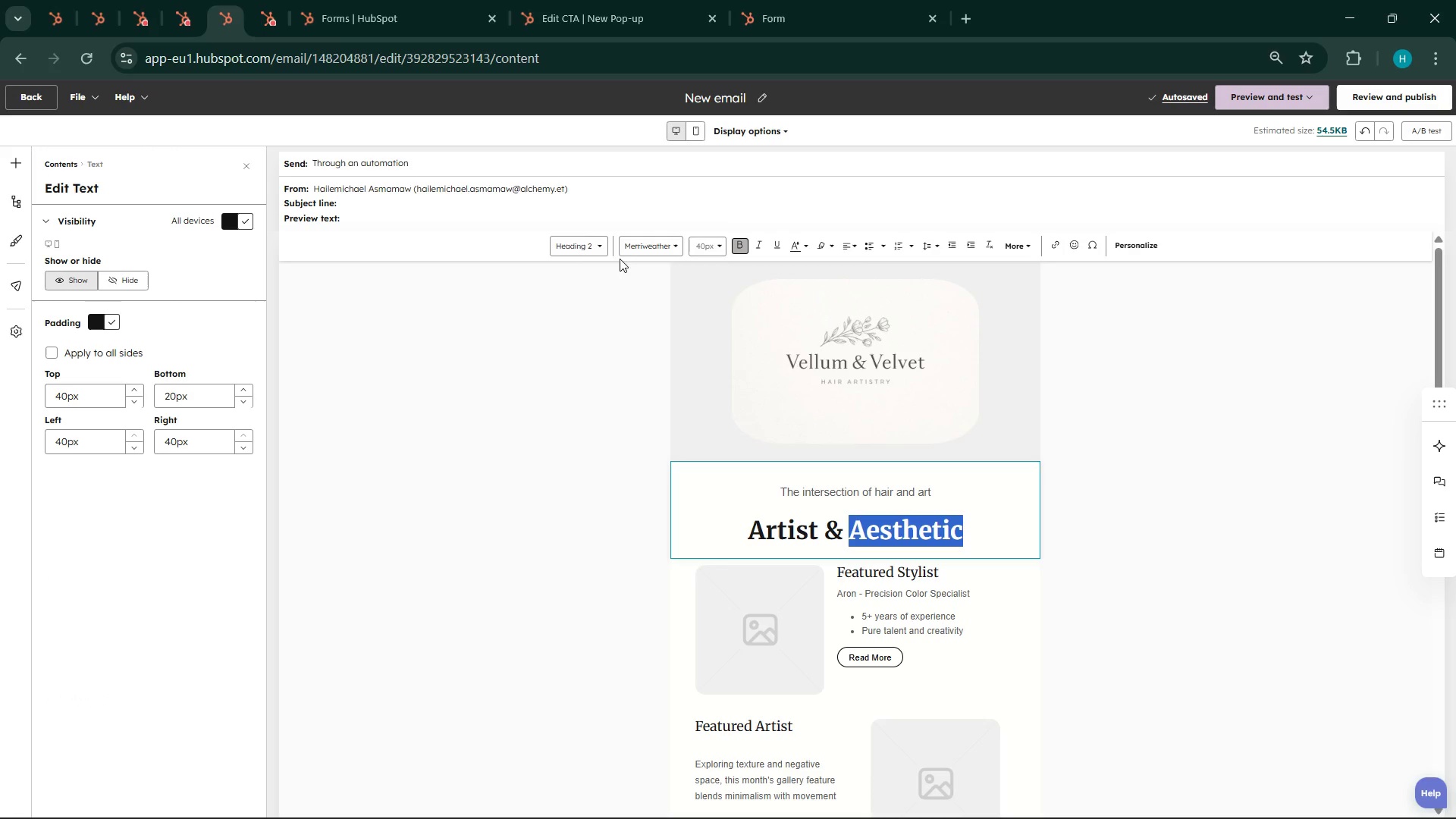 
left_click([596, 246])
 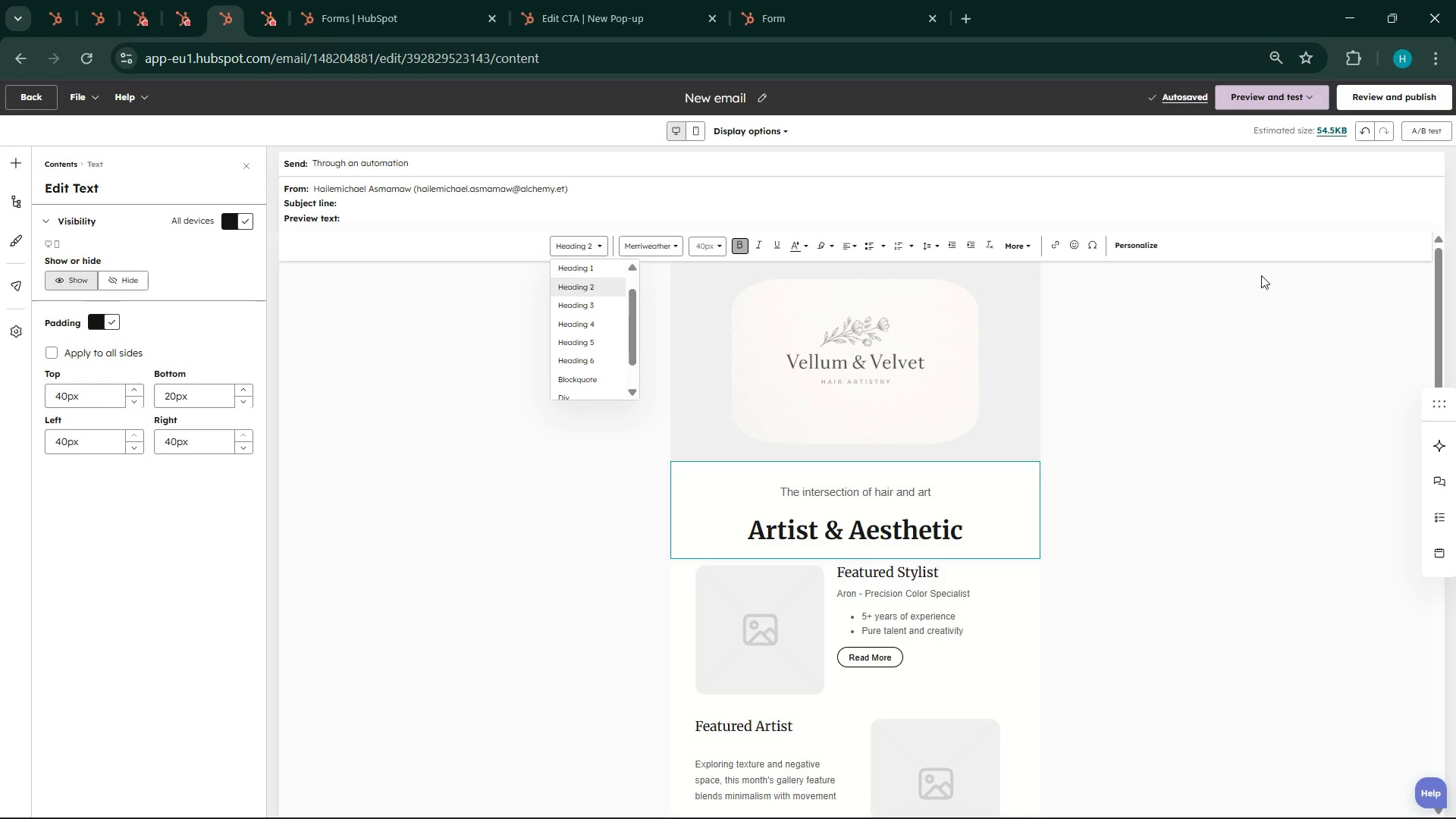 
wait(6.86)
 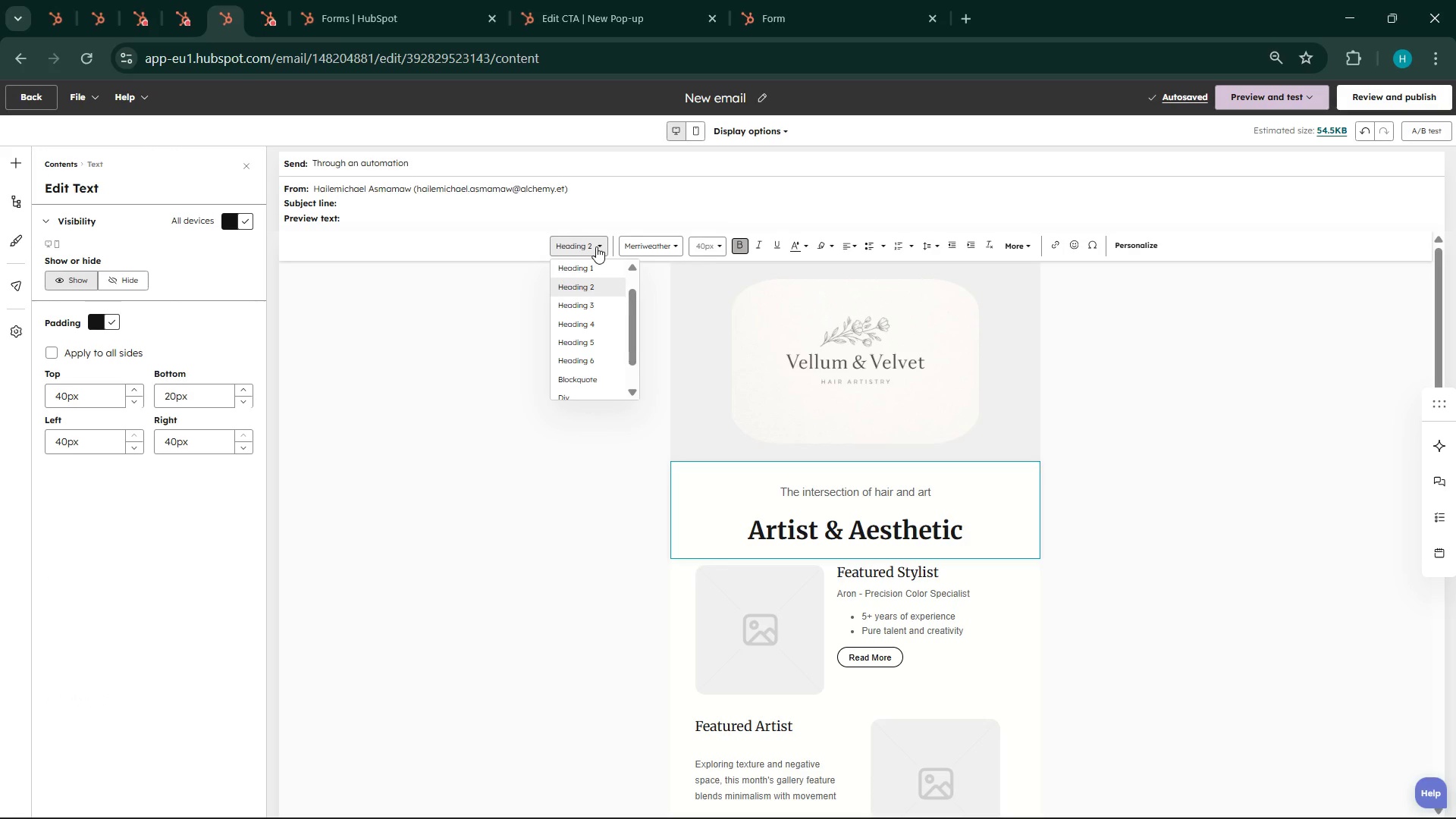 
left_click([578, 270])
 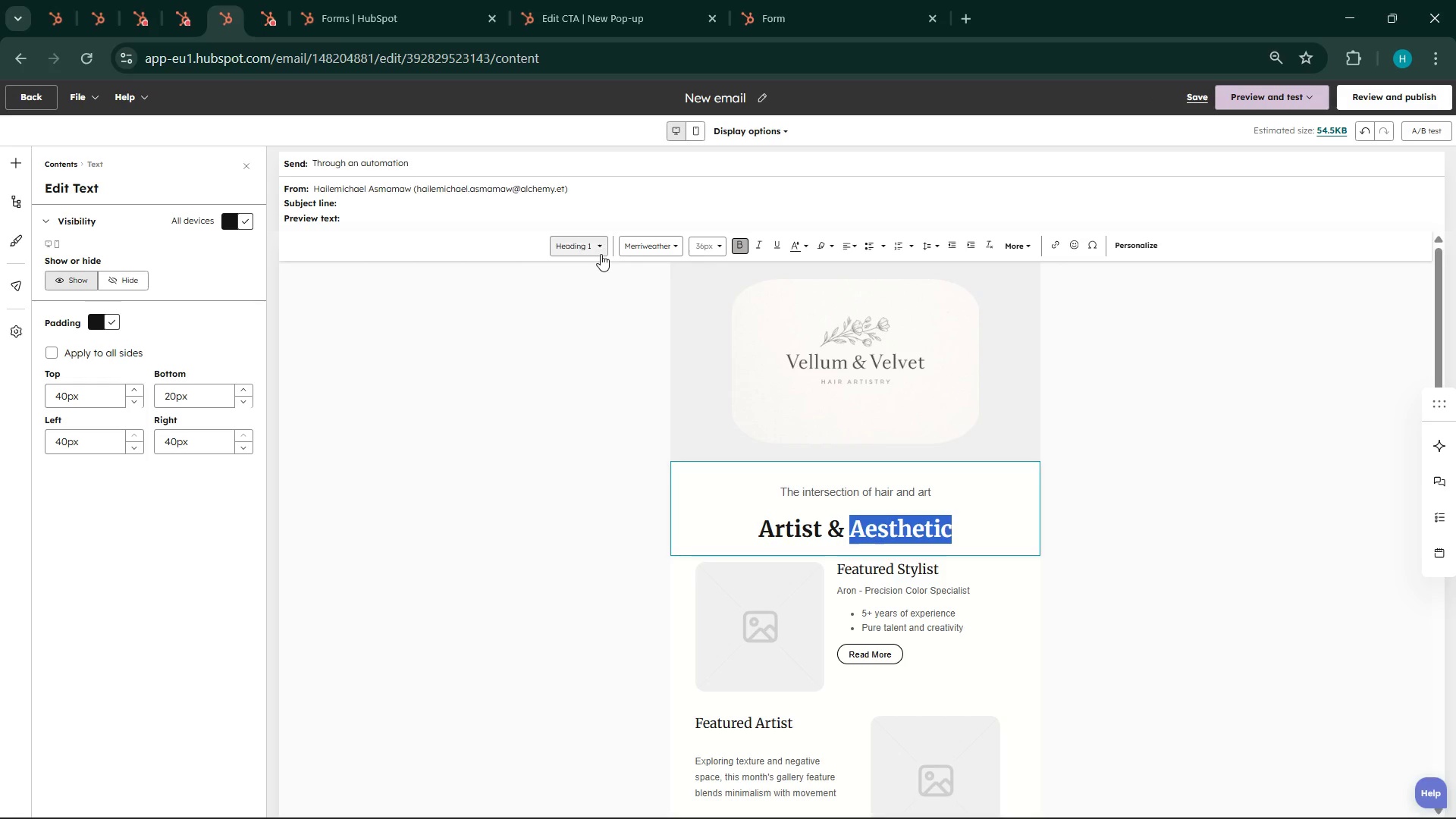 
left_click([597, 246])
 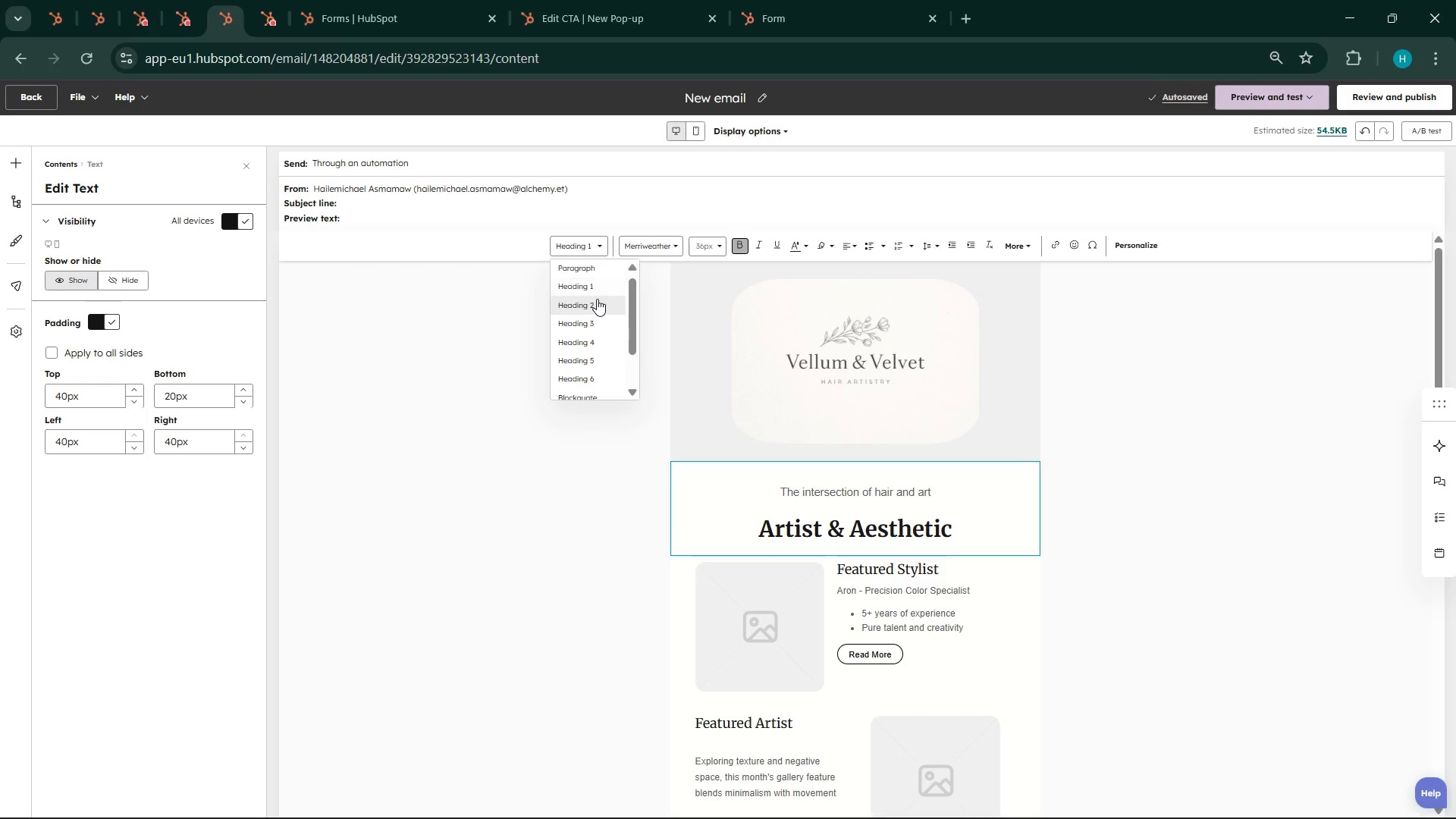 
left_click([597, 299])
 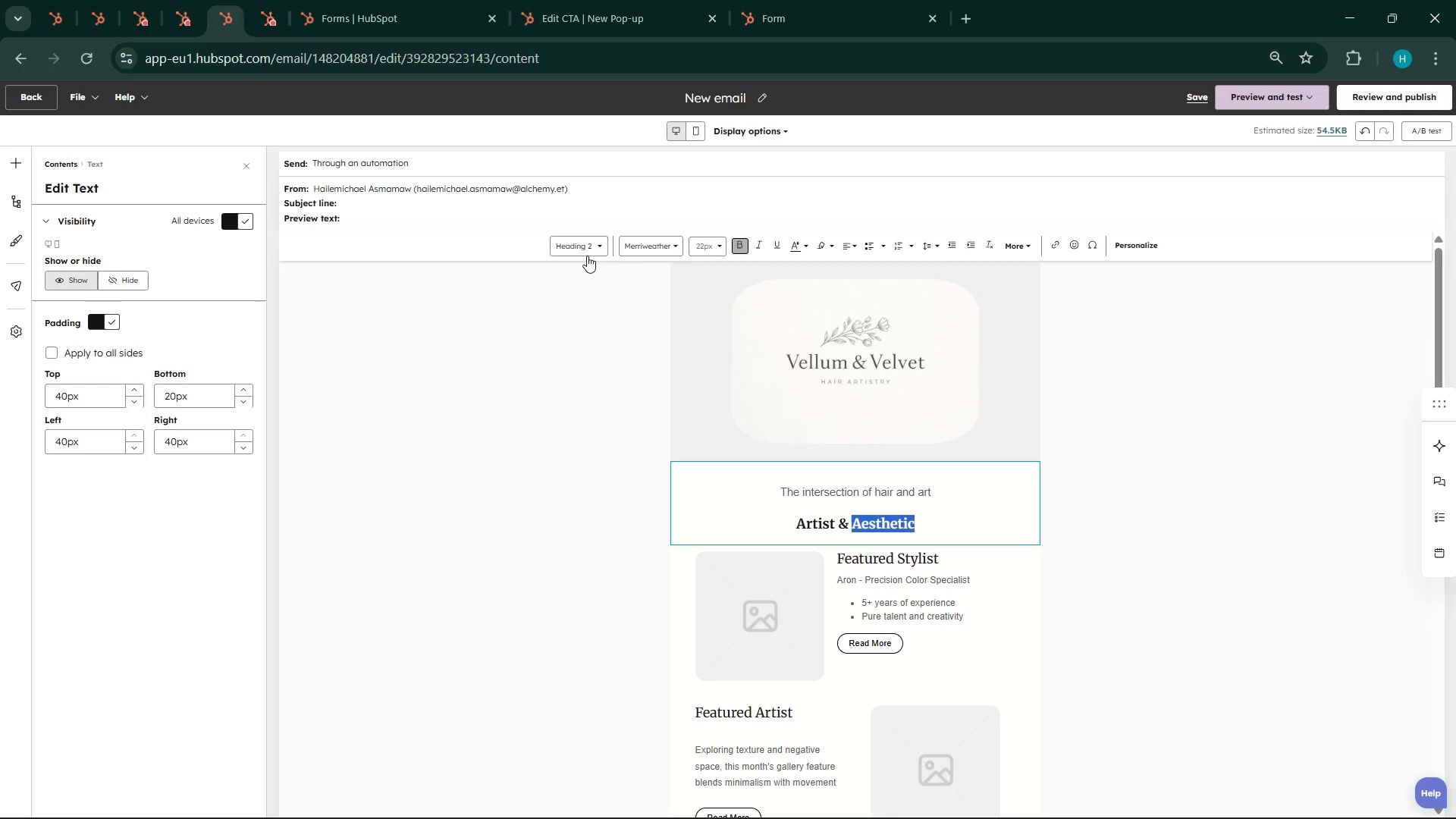 
left_click([601, 250])
 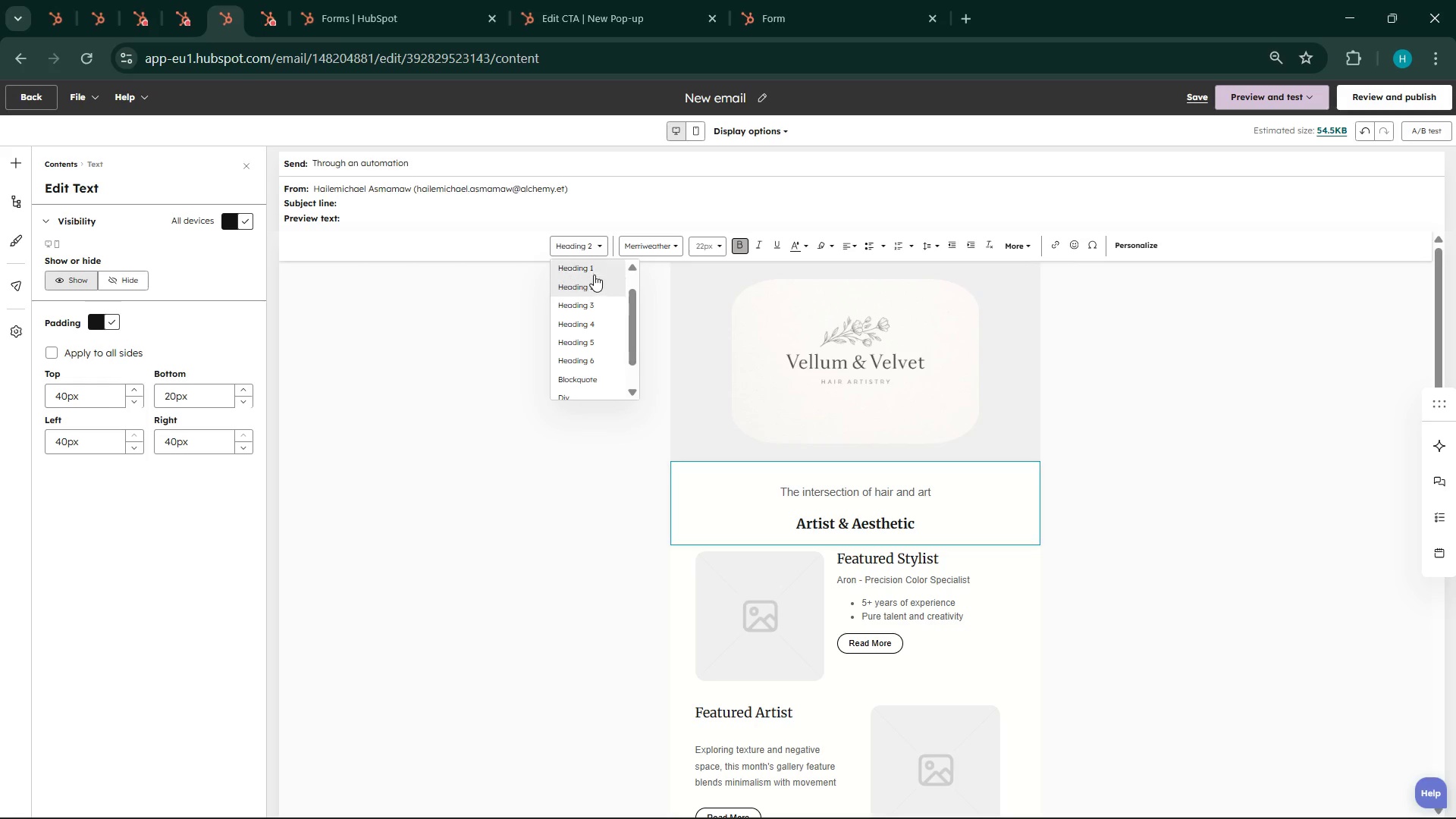 
left_click([592, 272])
 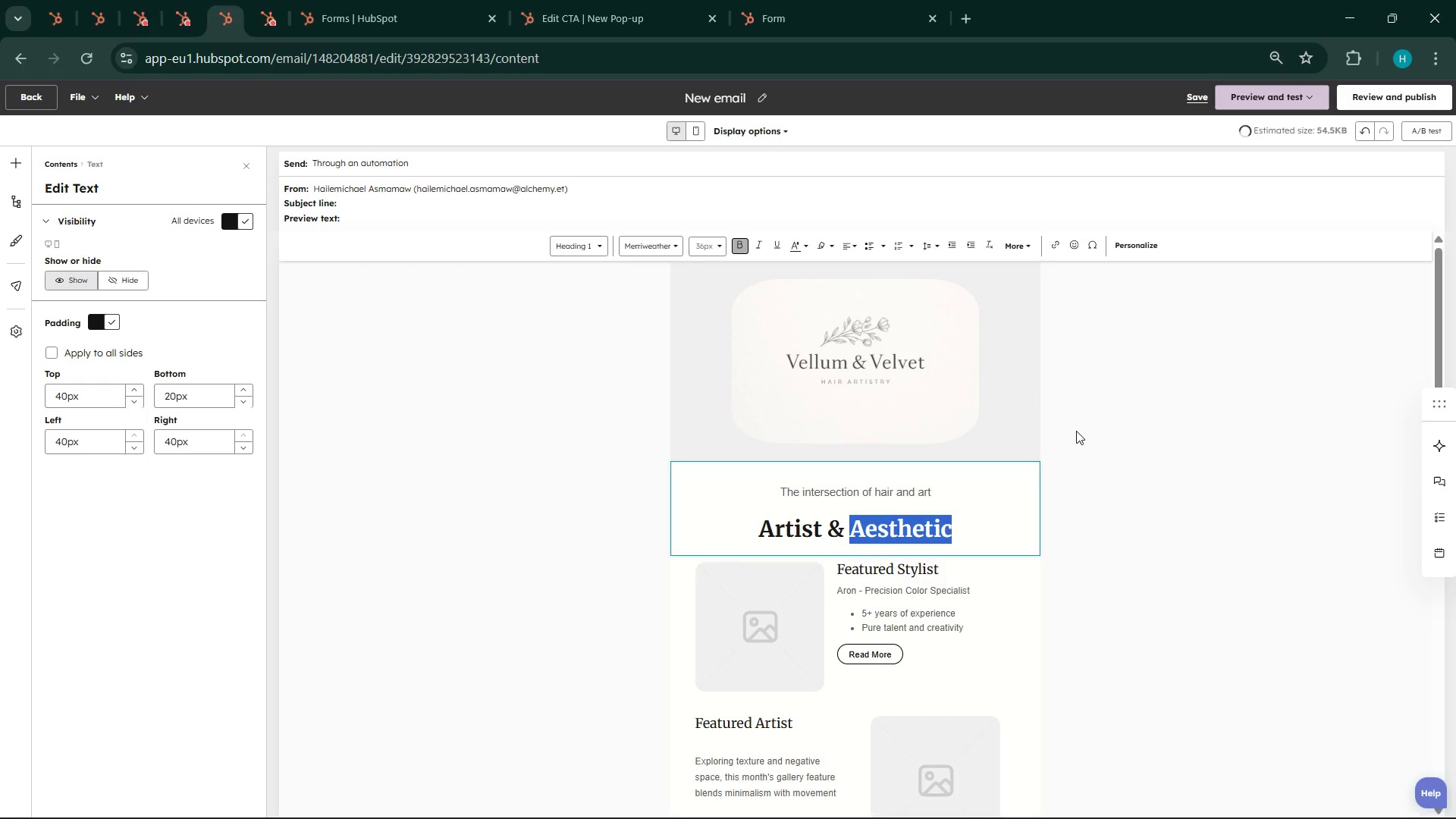 
left_click([1081, 449])
 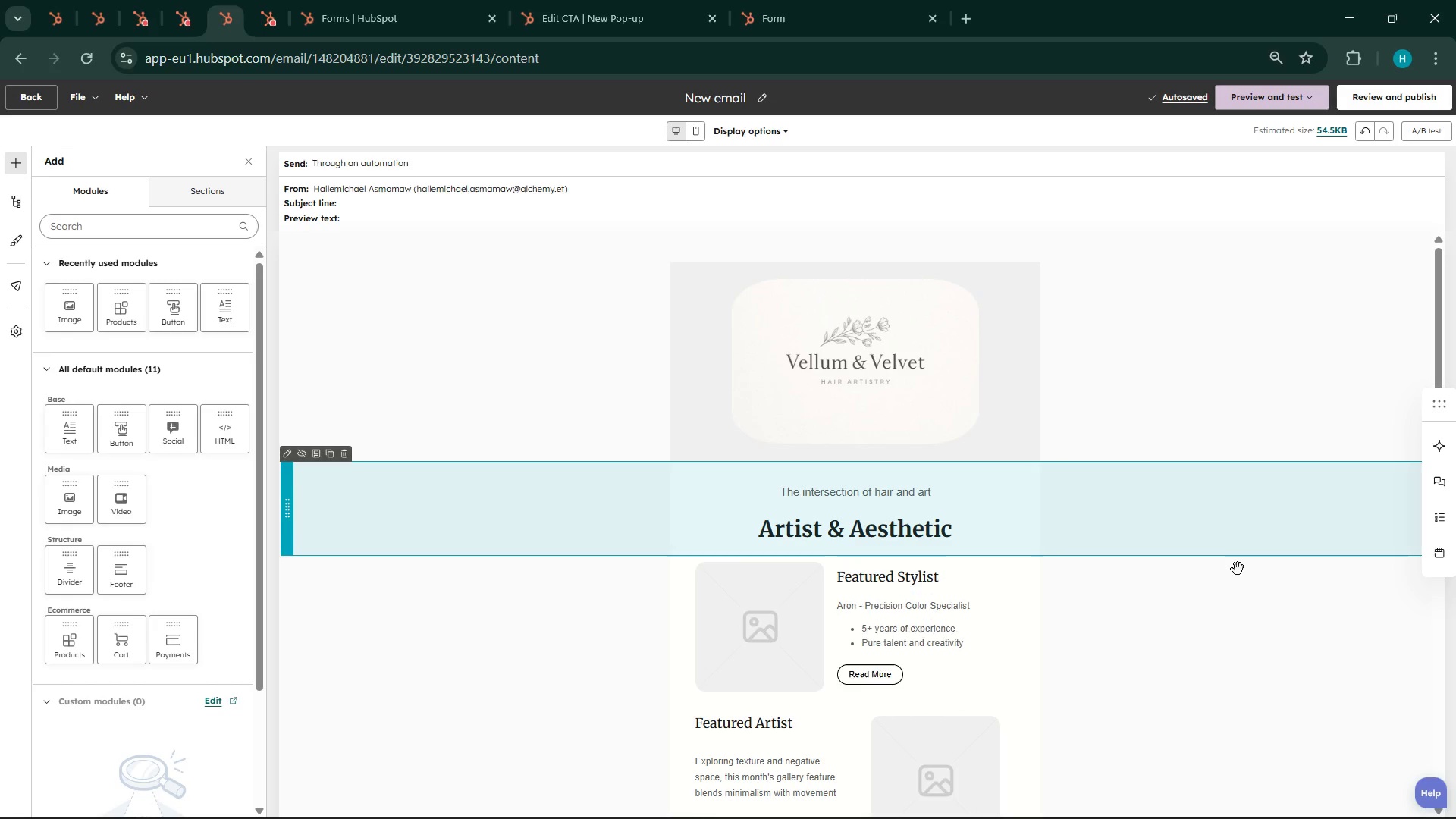 
wait(7.91)
 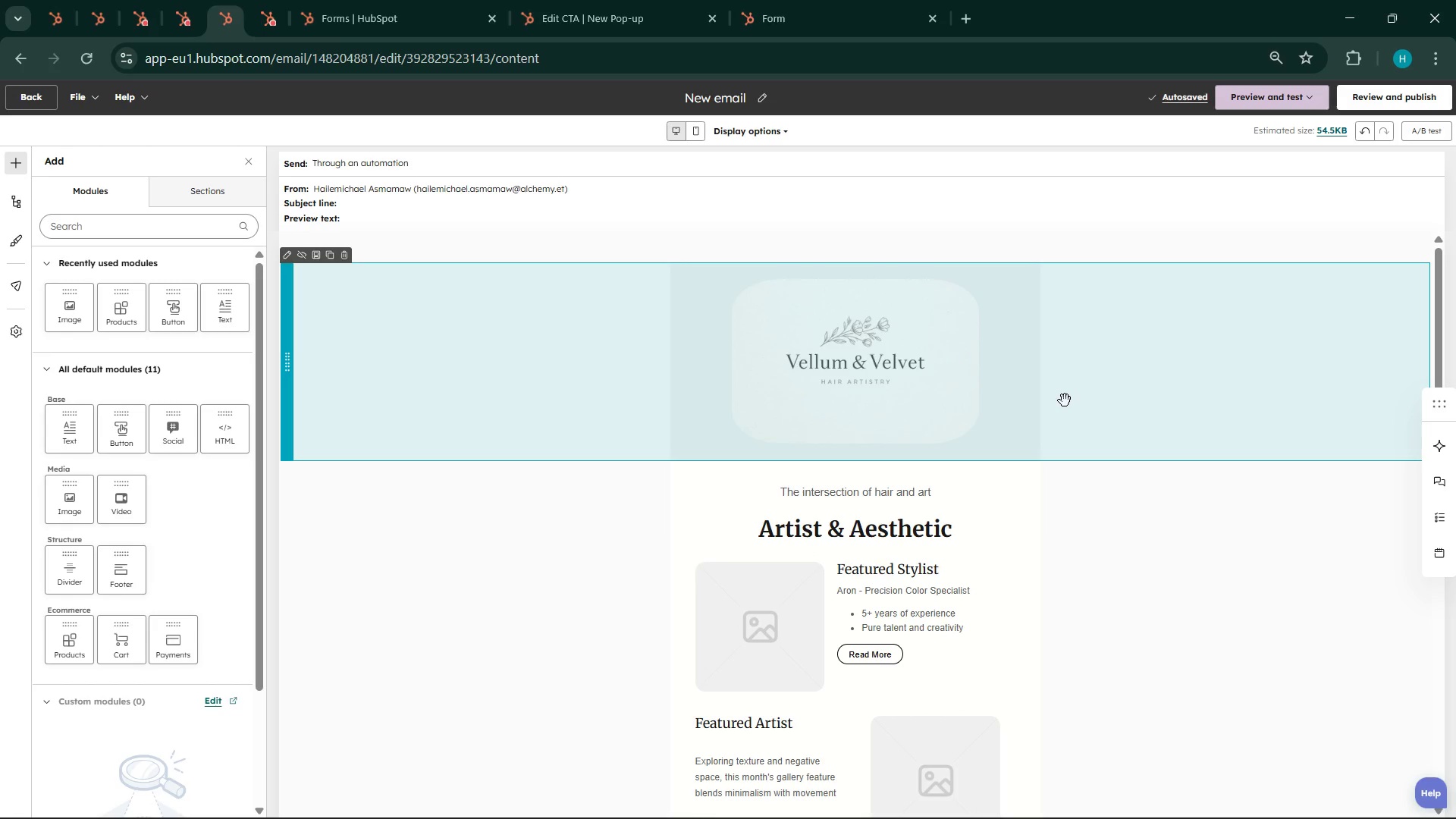 
left_click([1005, 526])
 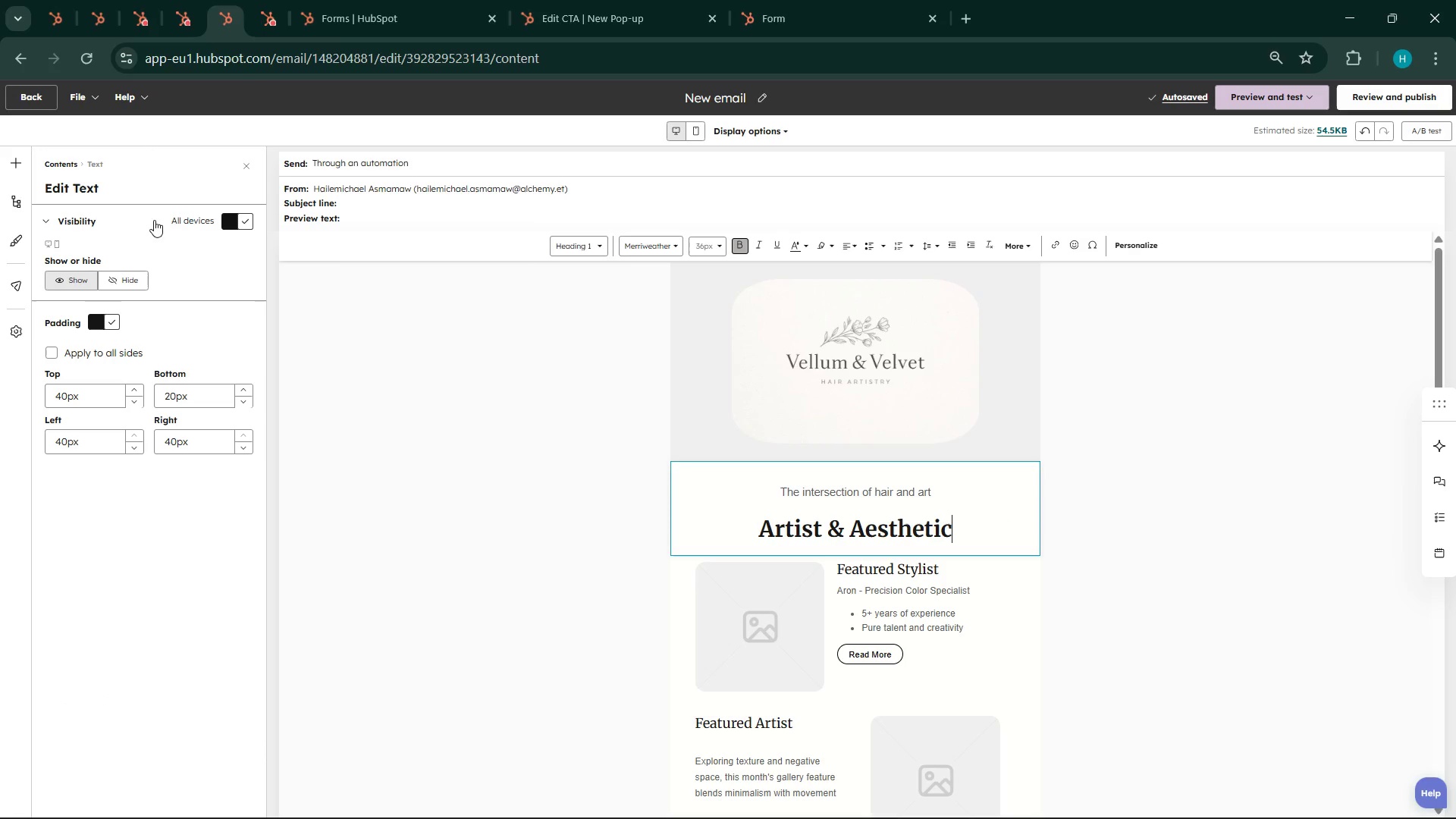 
left_click([1294, 530])
 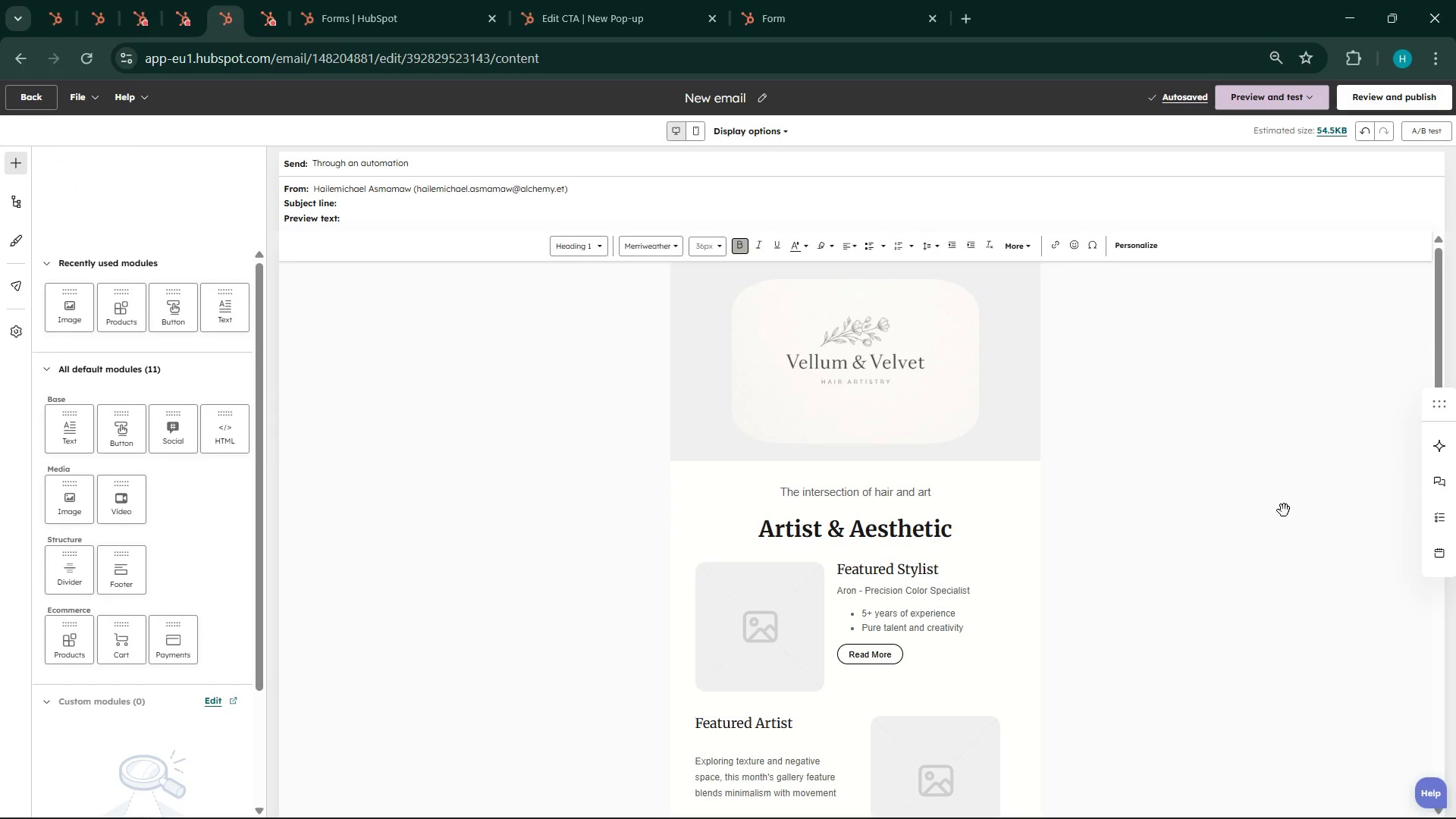 
scroll: coordinate [1283, 510], scroll_direction: down, amount: 5.0
 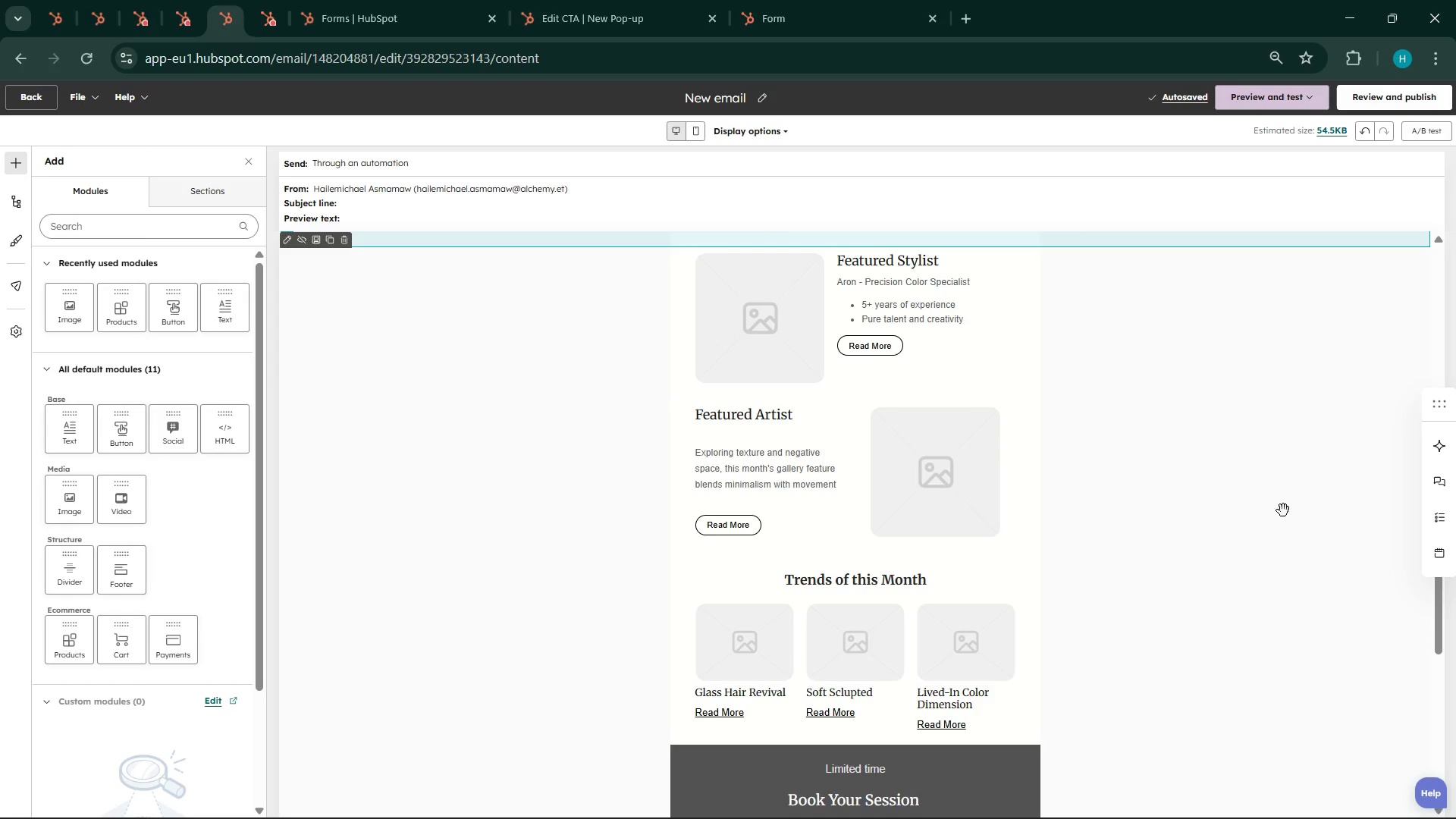 
scroll: coordinate [1282, 503], scroll_direction: up, amount: 6.0
 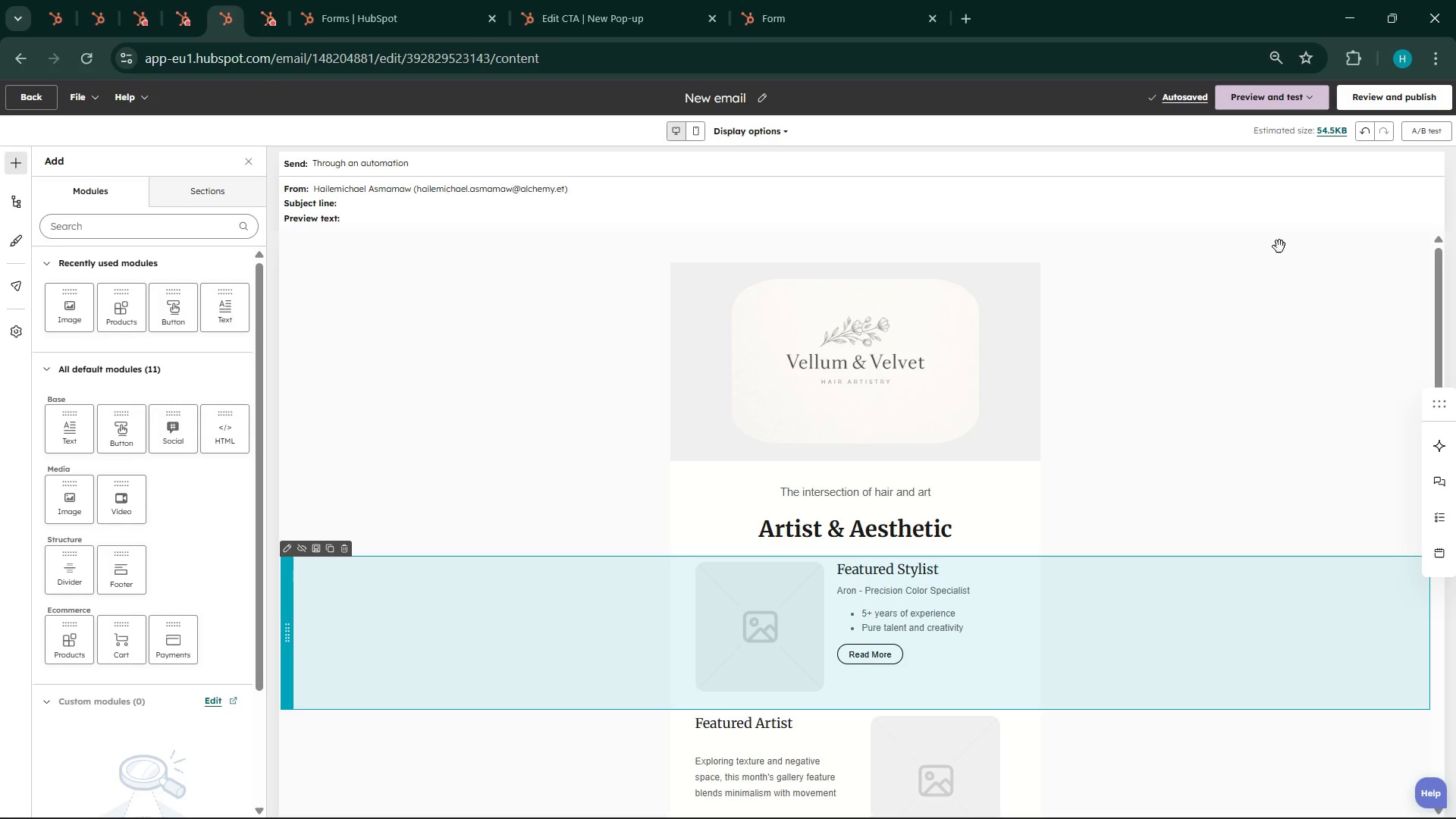 
wait(10.21)
 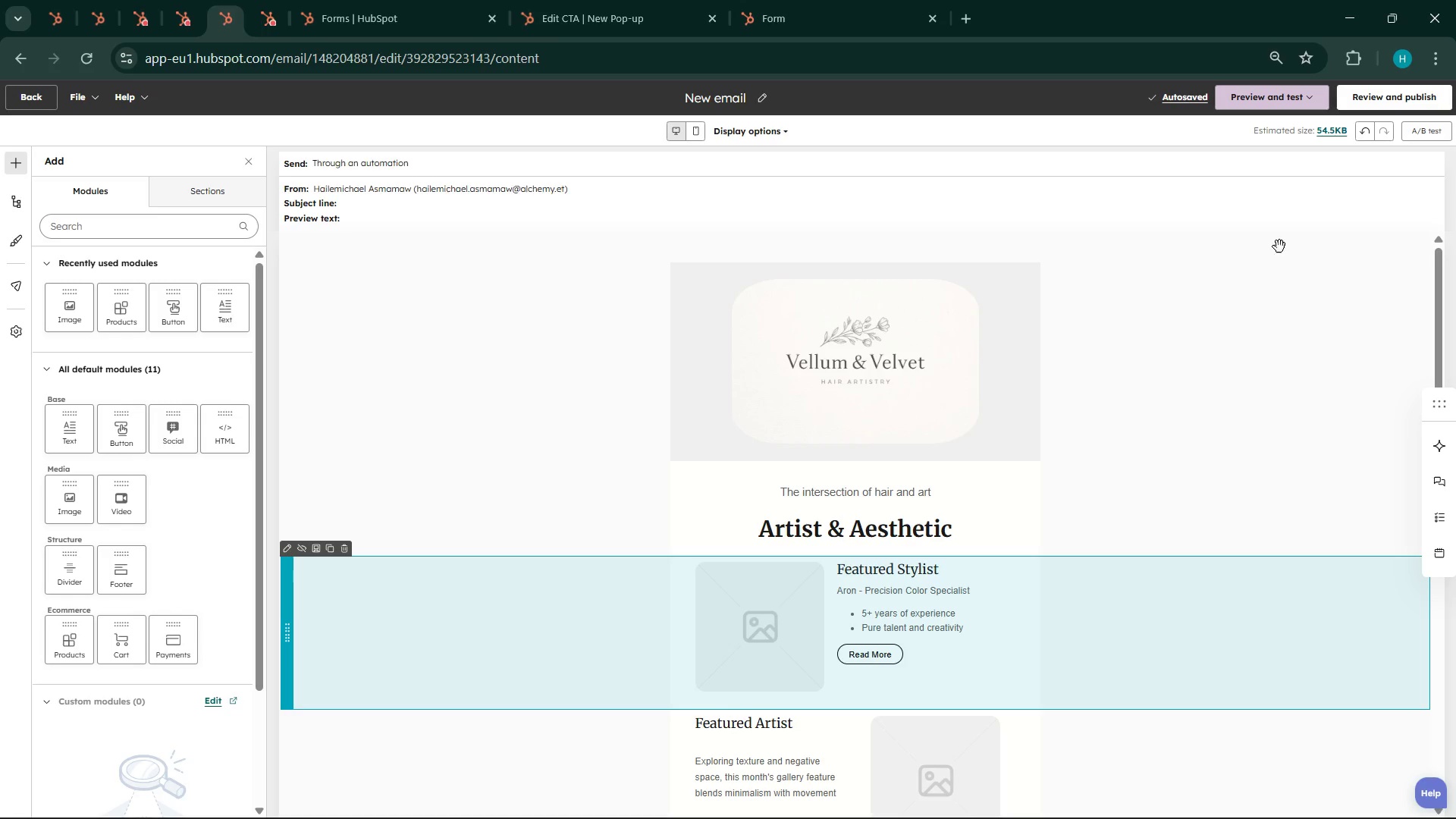 
scroll: coordinate [1198, 367], scroll_direction: down, amount: 3.0
 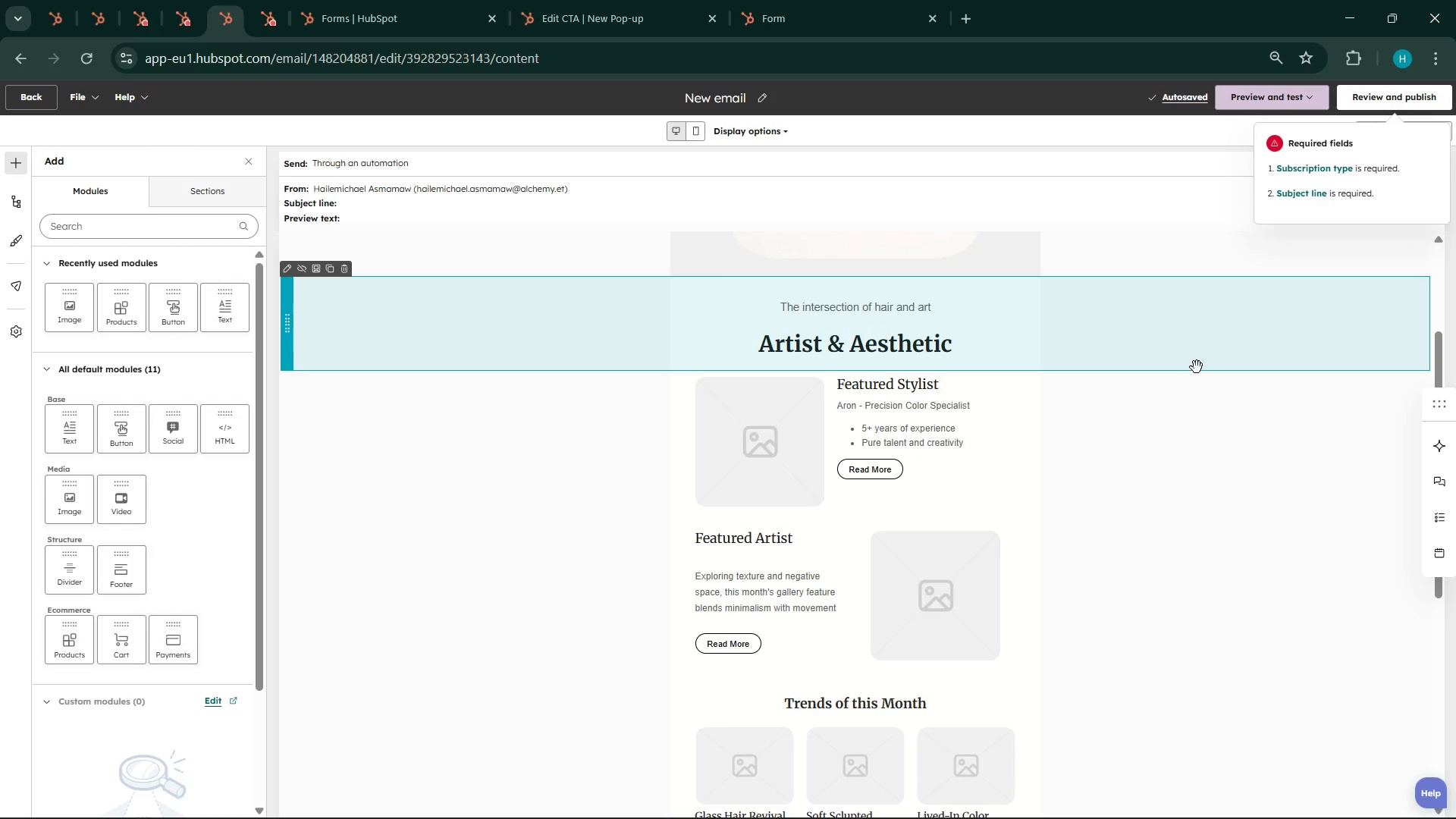 
scroll: coordinate [1197, 367], scroll_direction: up, amount: 8.0
 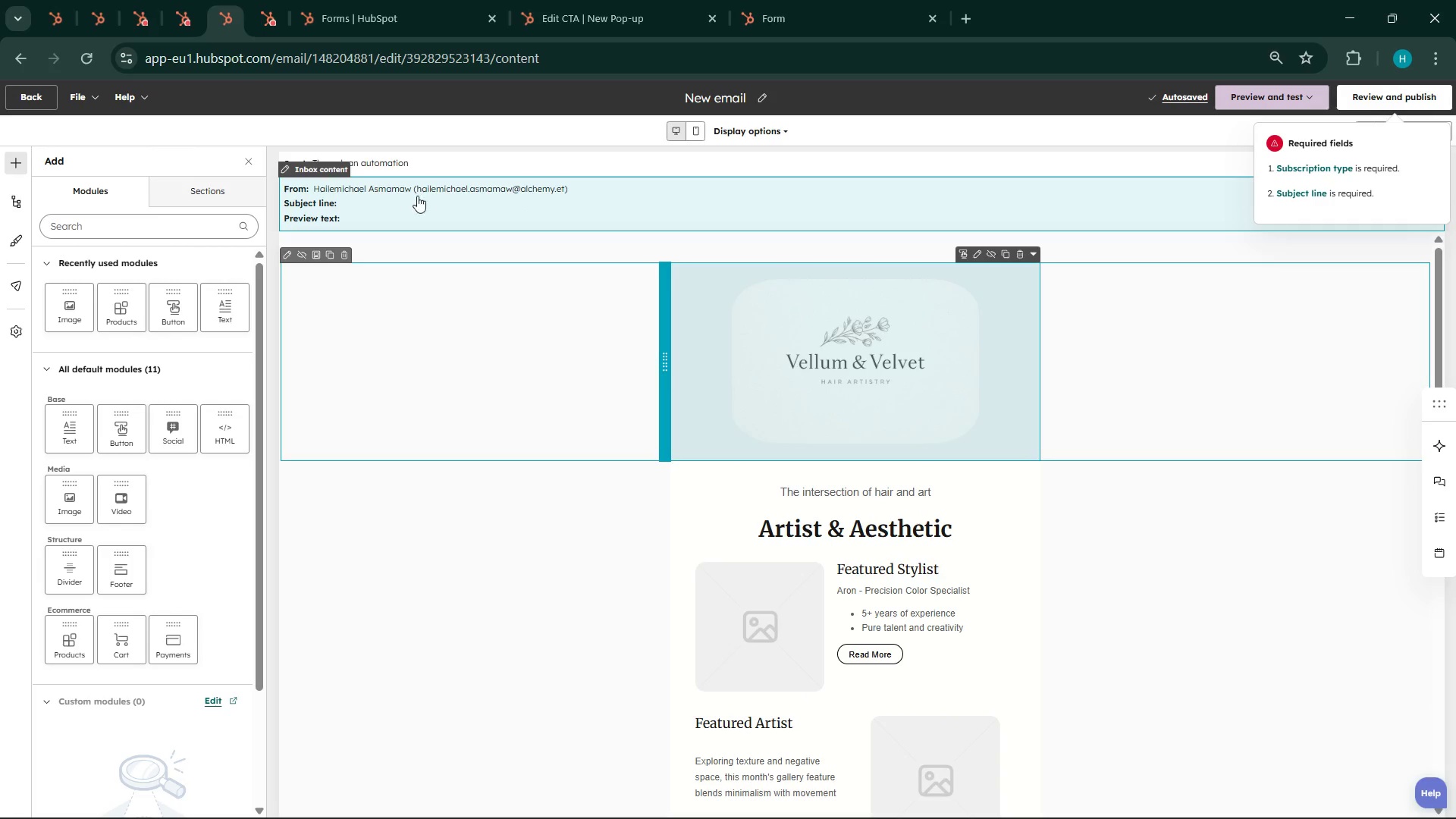 
left_click([413, 203])
 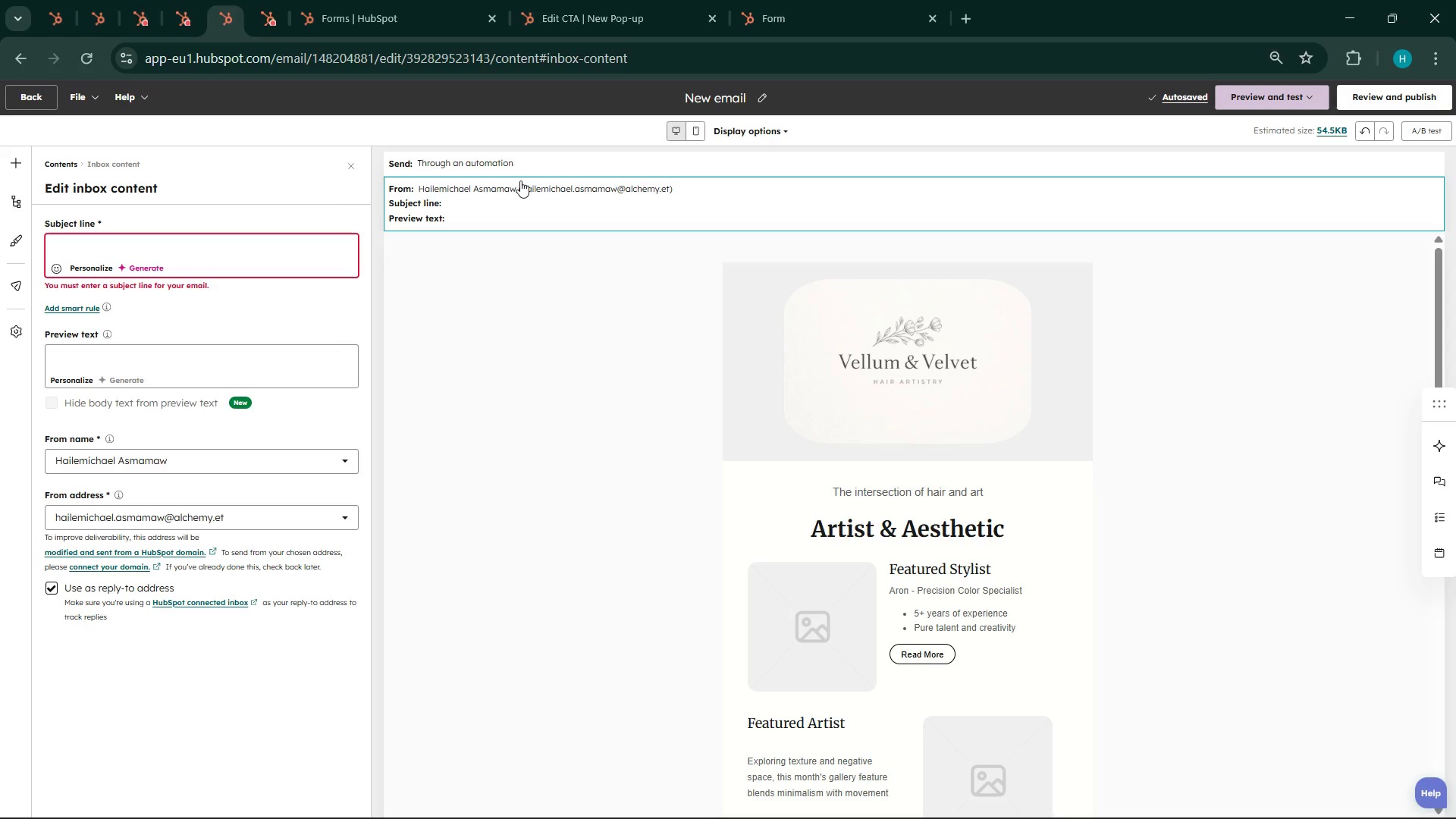 
wait(36.56)
 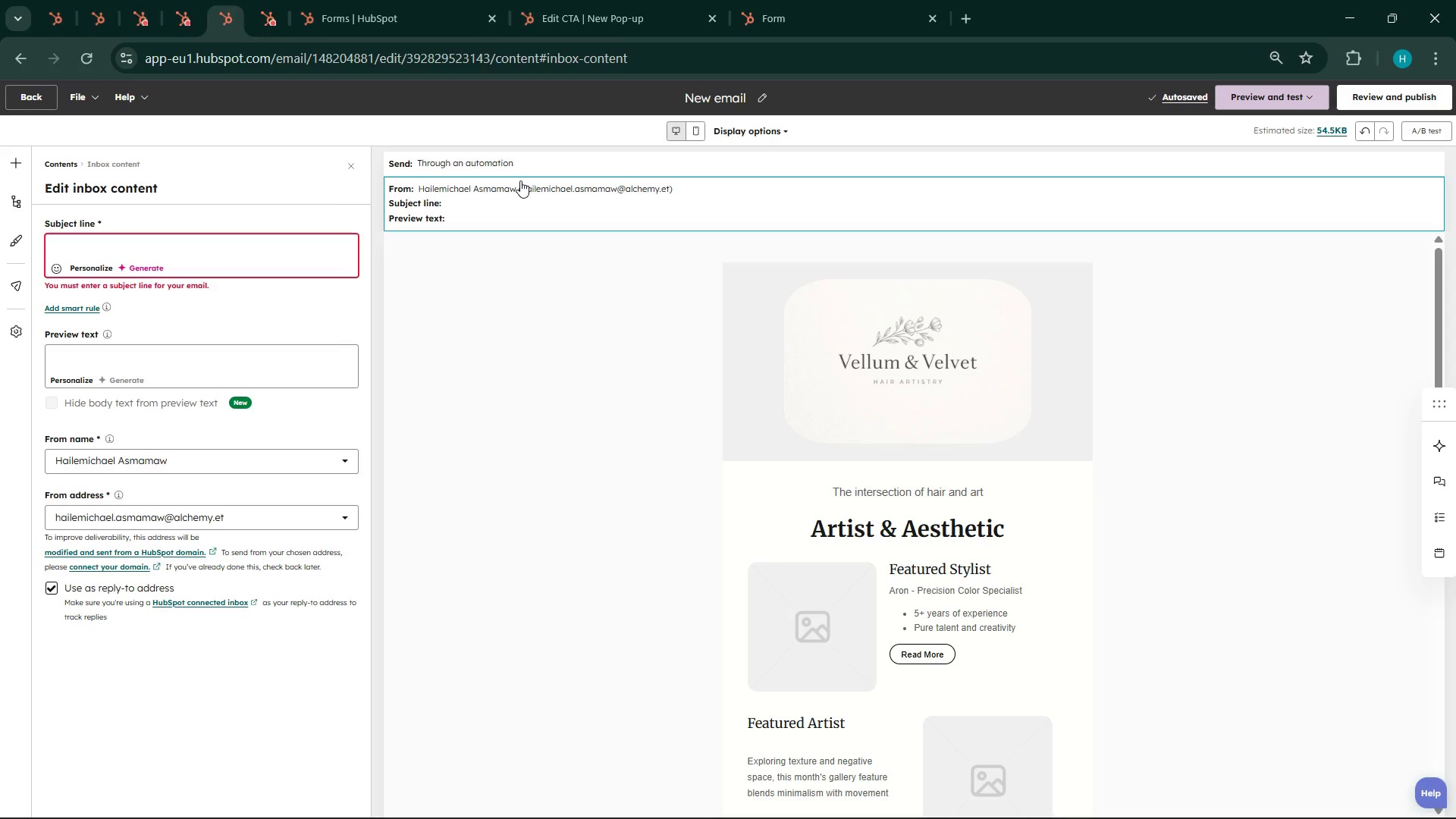 
double_click([900, 496])
 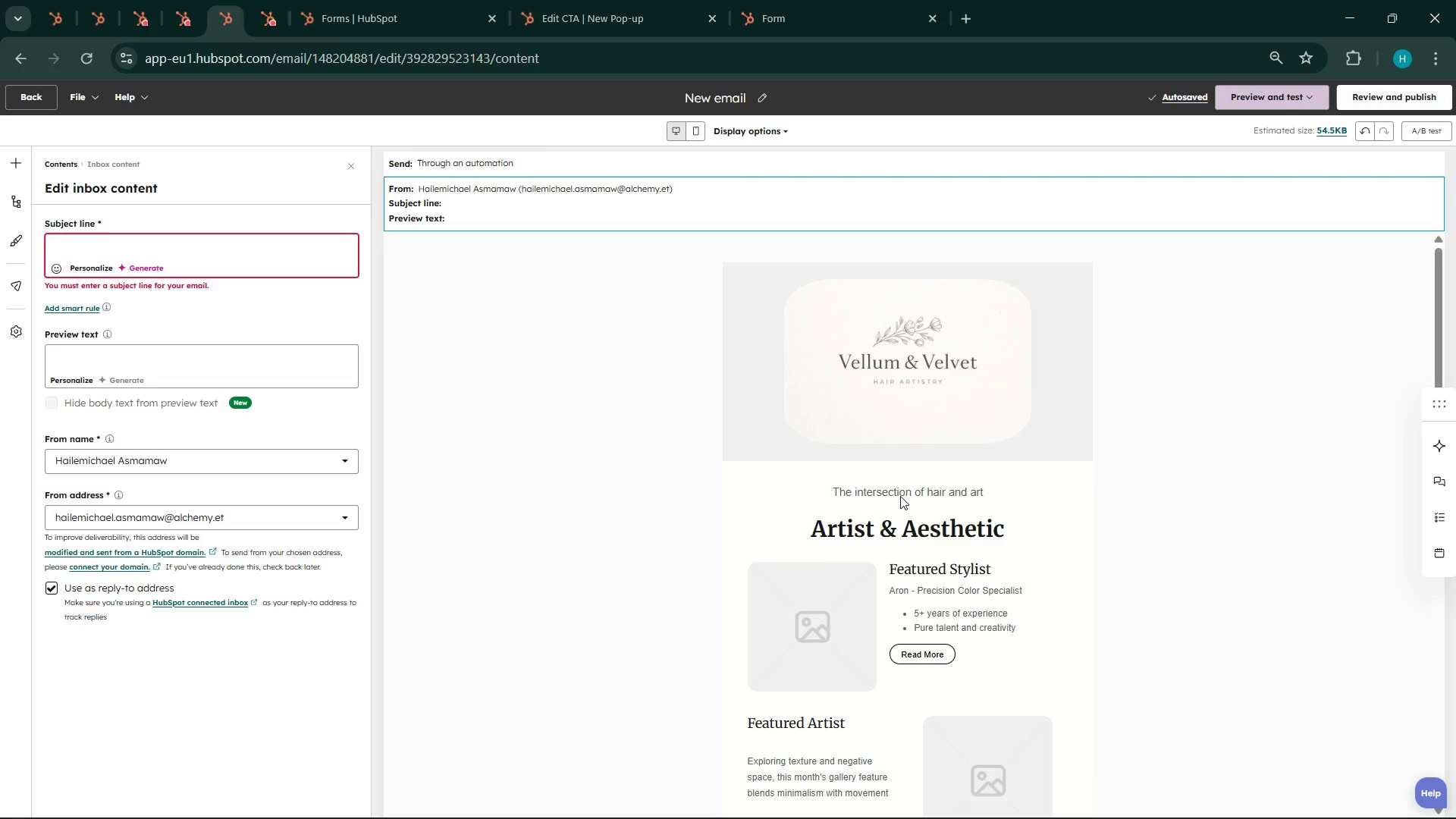 
triple_click([900, 496])
 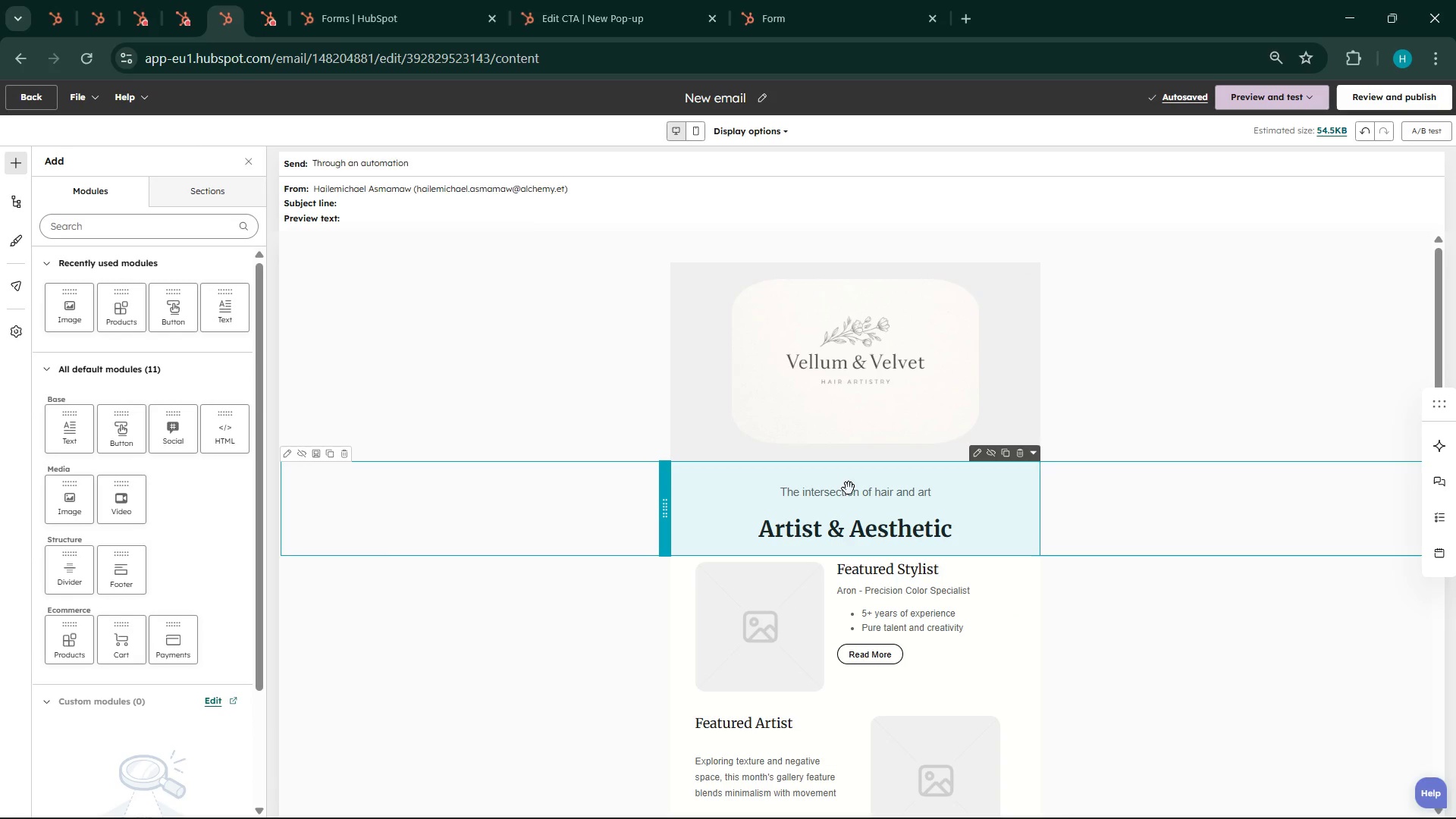 
double_click([849, 488])
 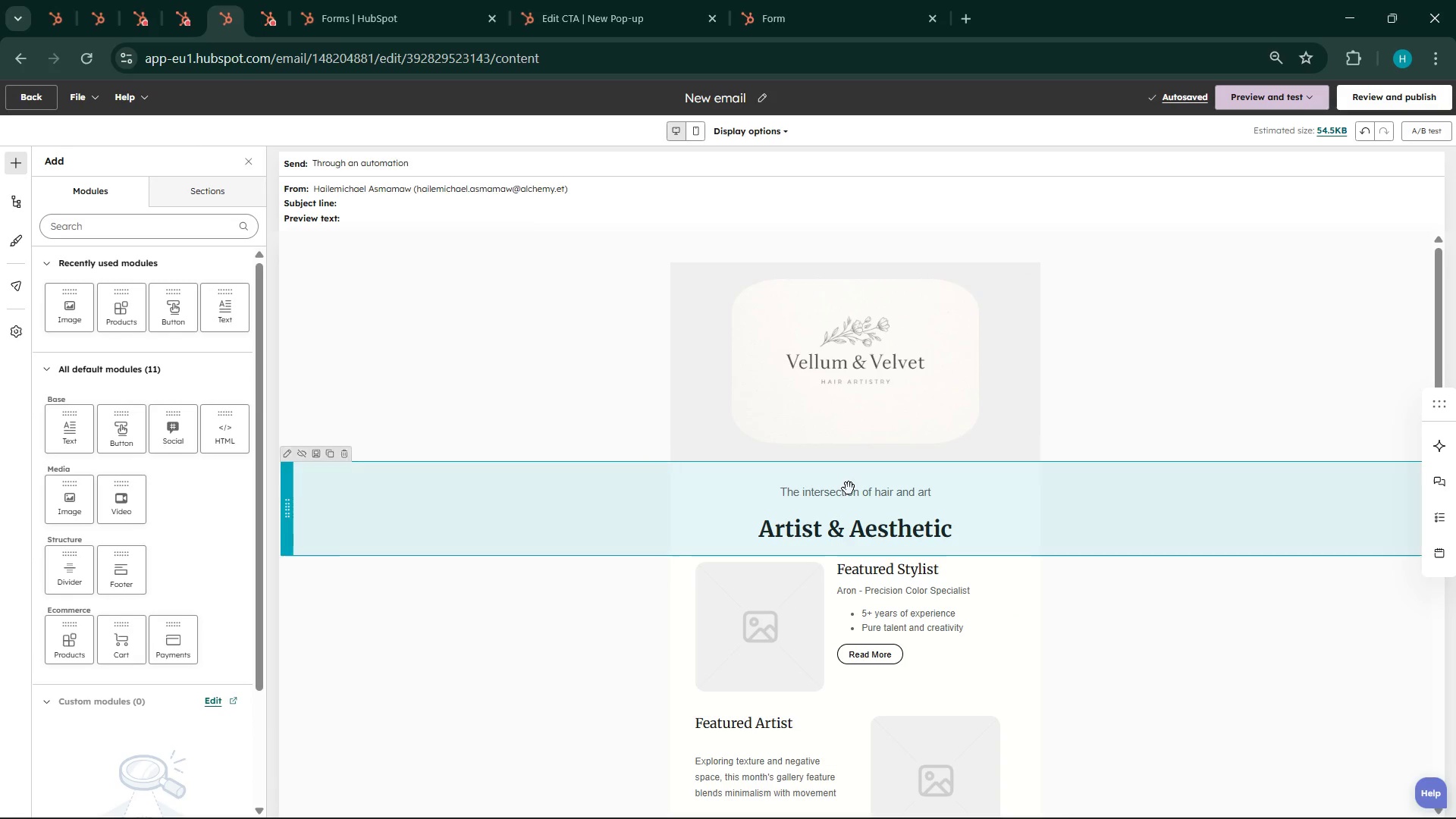 
triple_click([849, 488])
 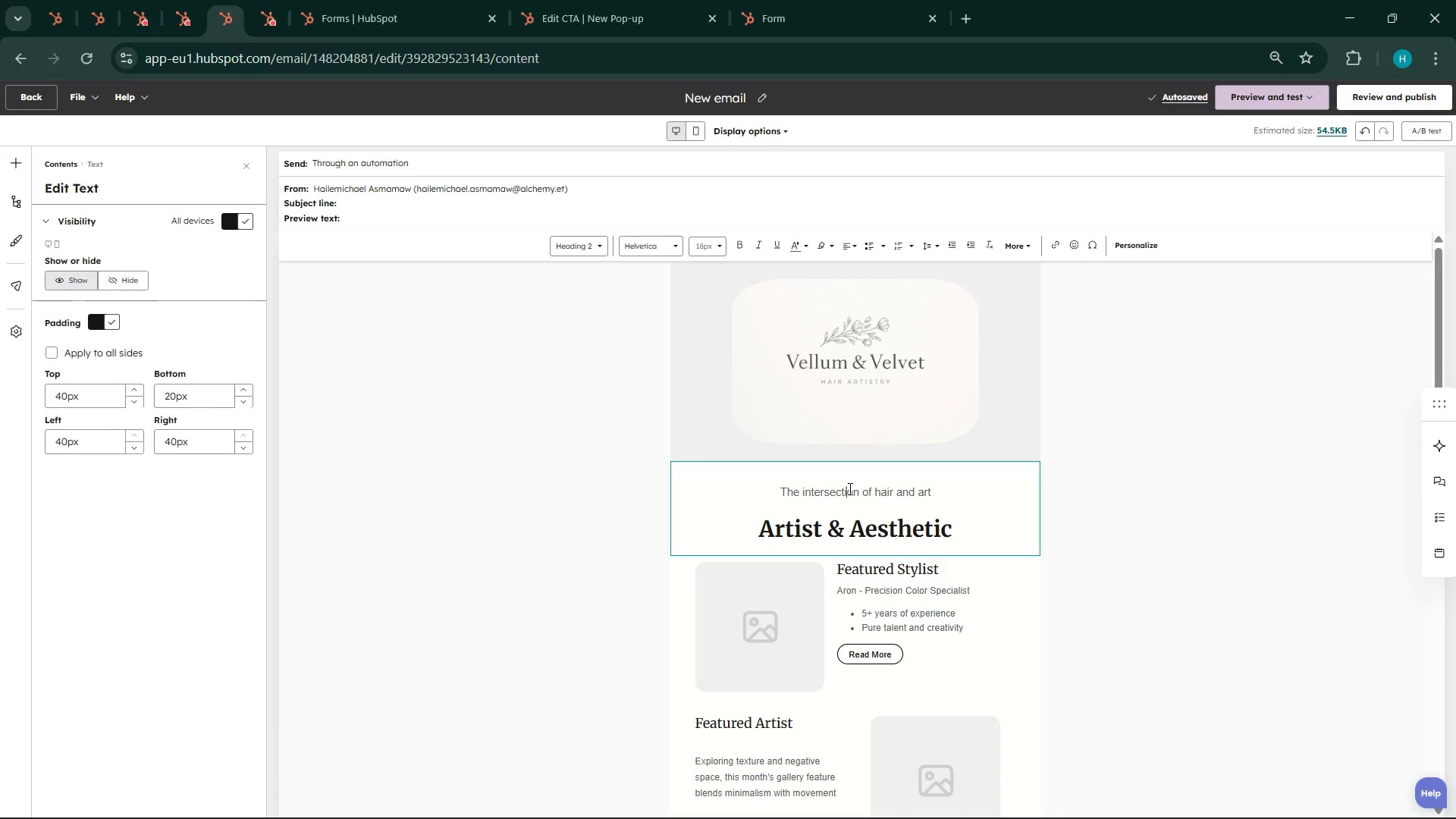 
double_click([849, 488])
 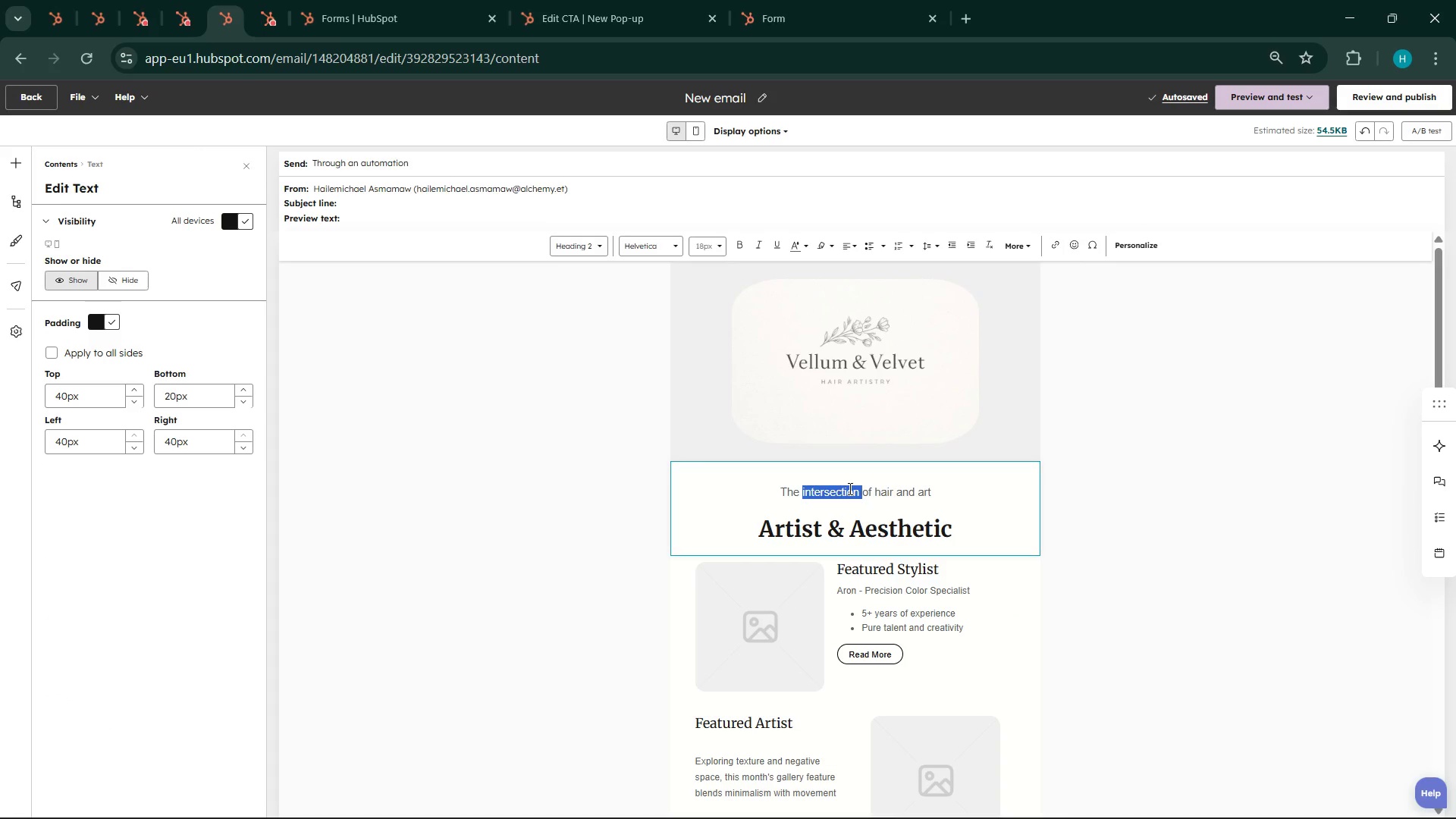 
triple_click([849, 488])
 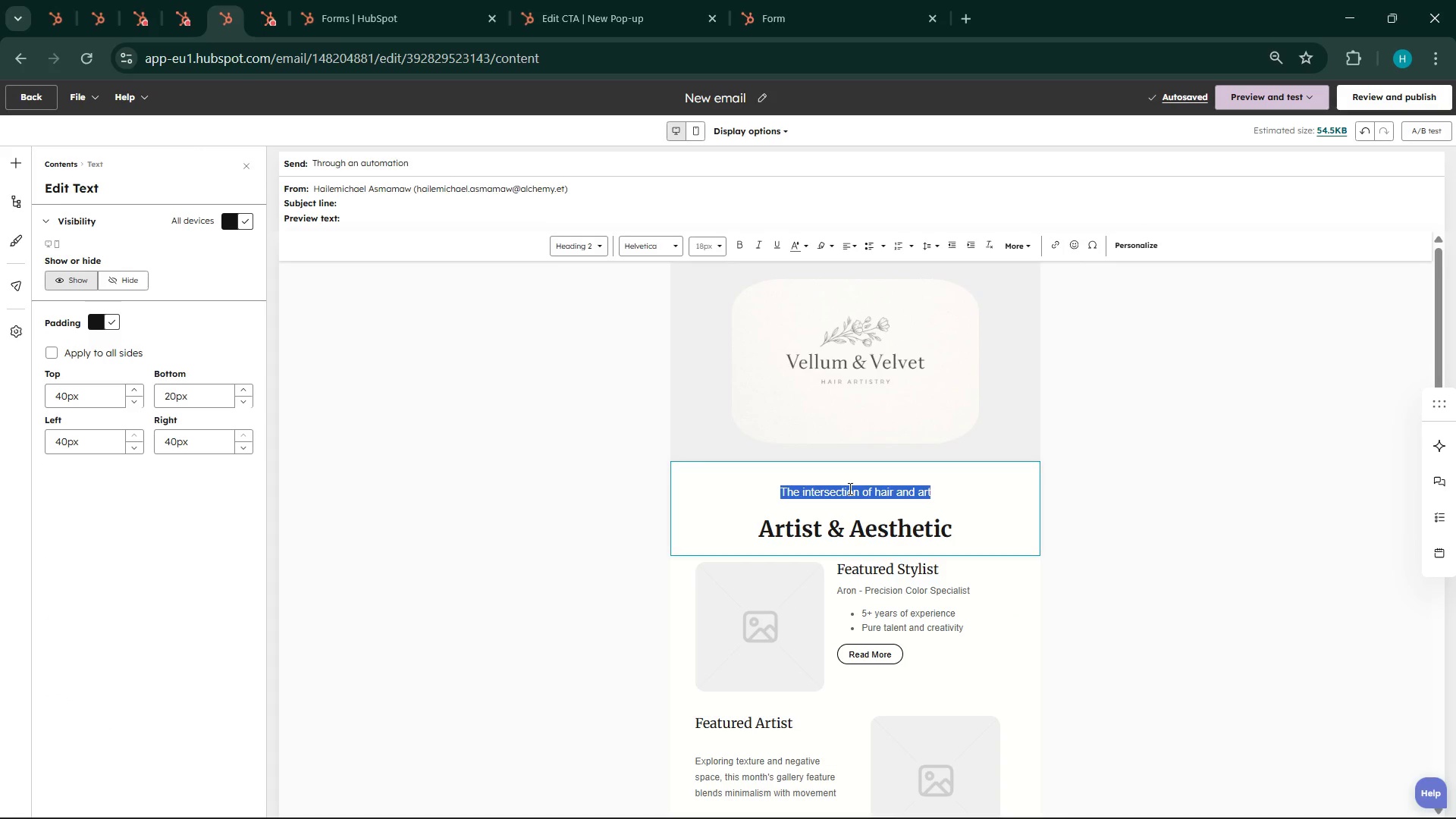 
triple_click([849, 488])
 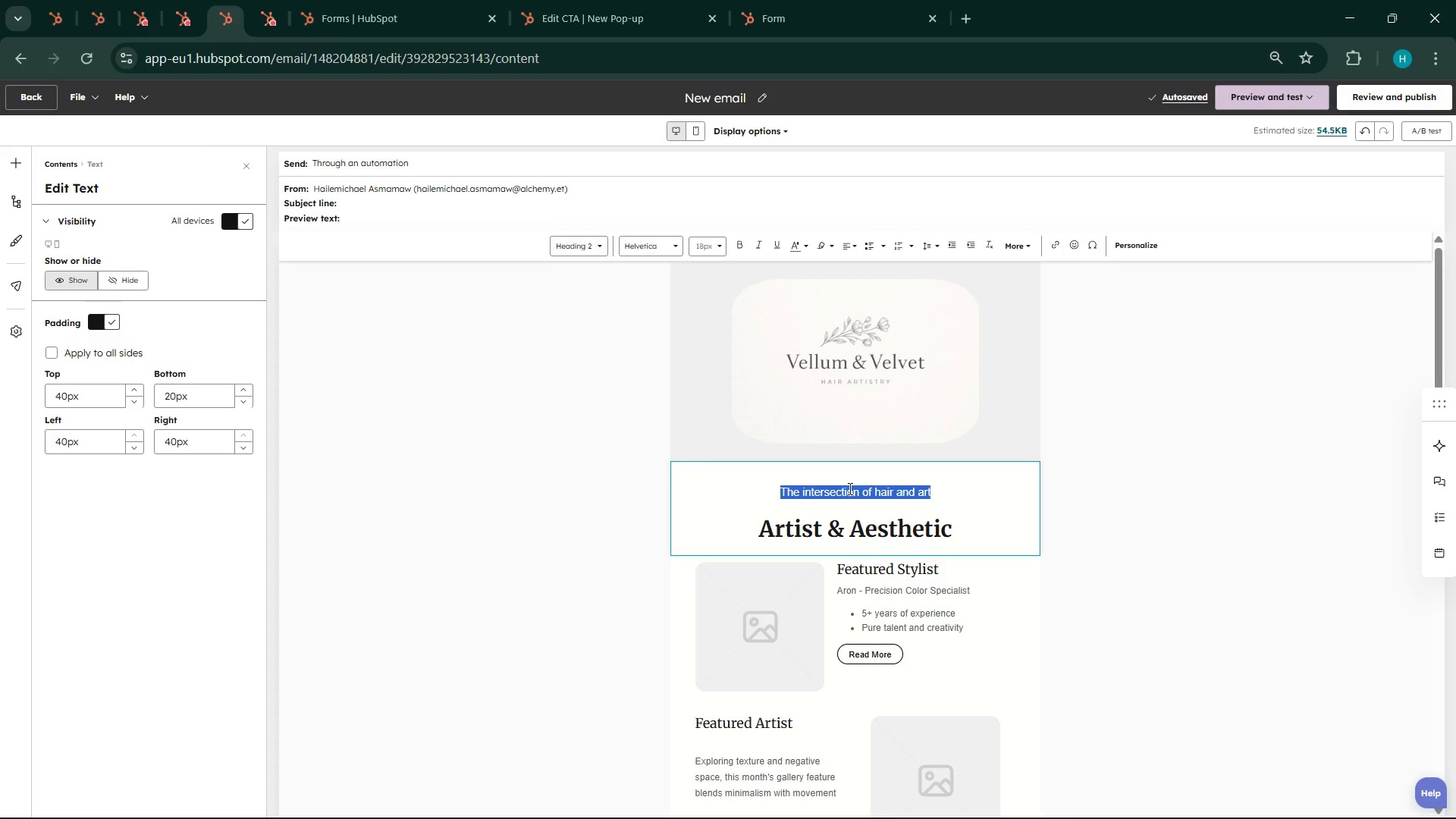 
key(Control+C)
 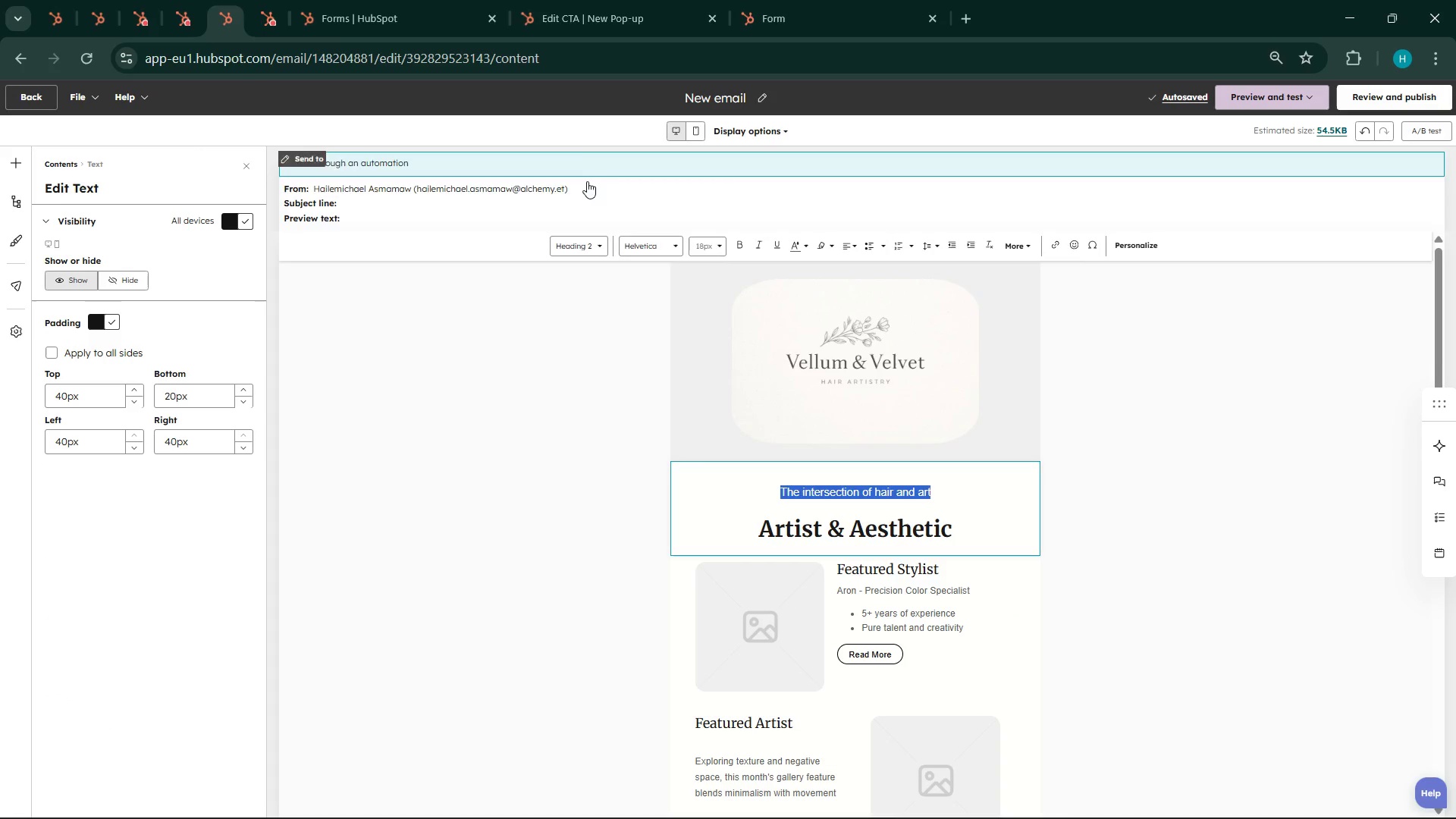 
left_click([512, 196])
 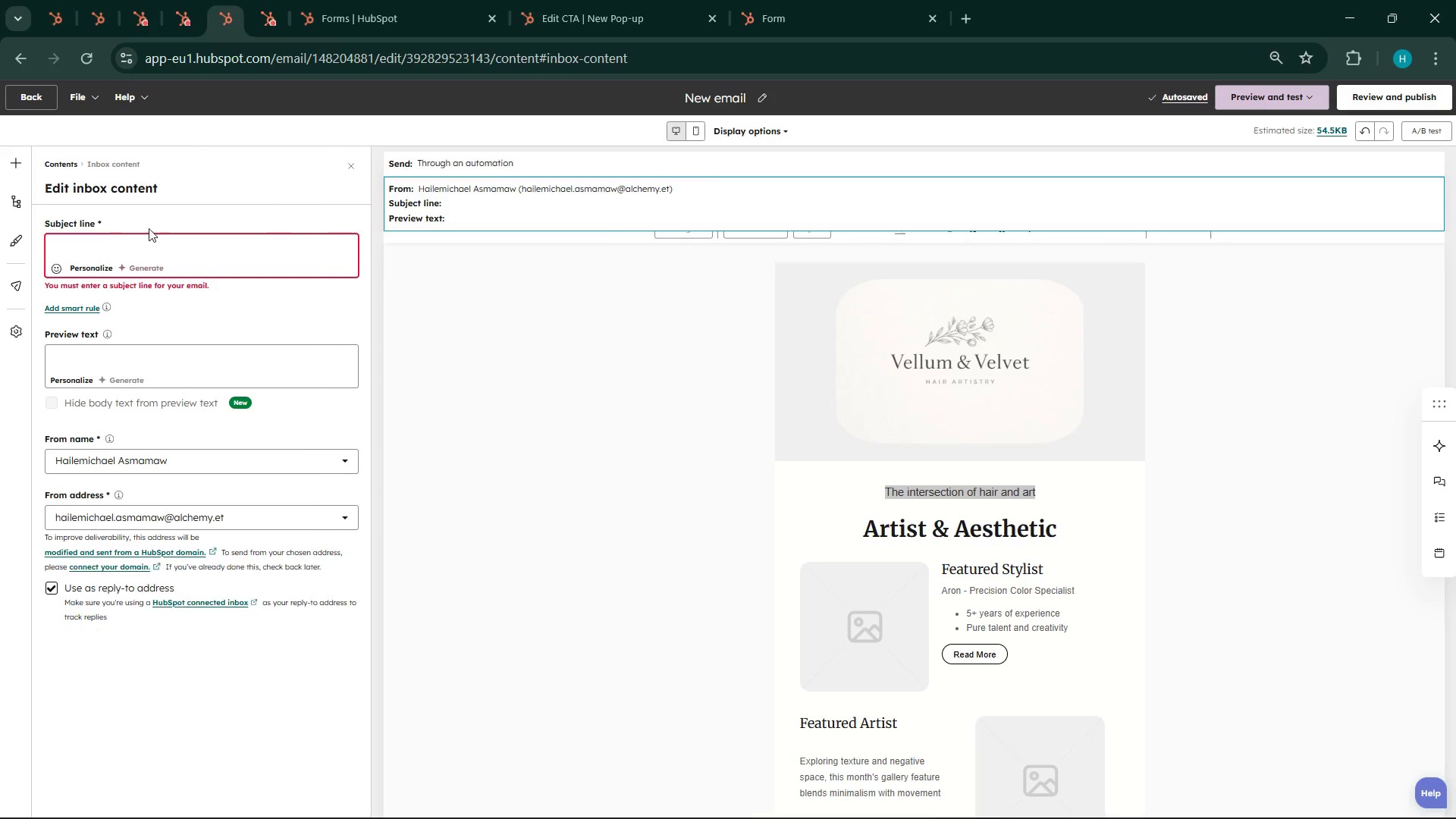 
left_click([146, 245])
 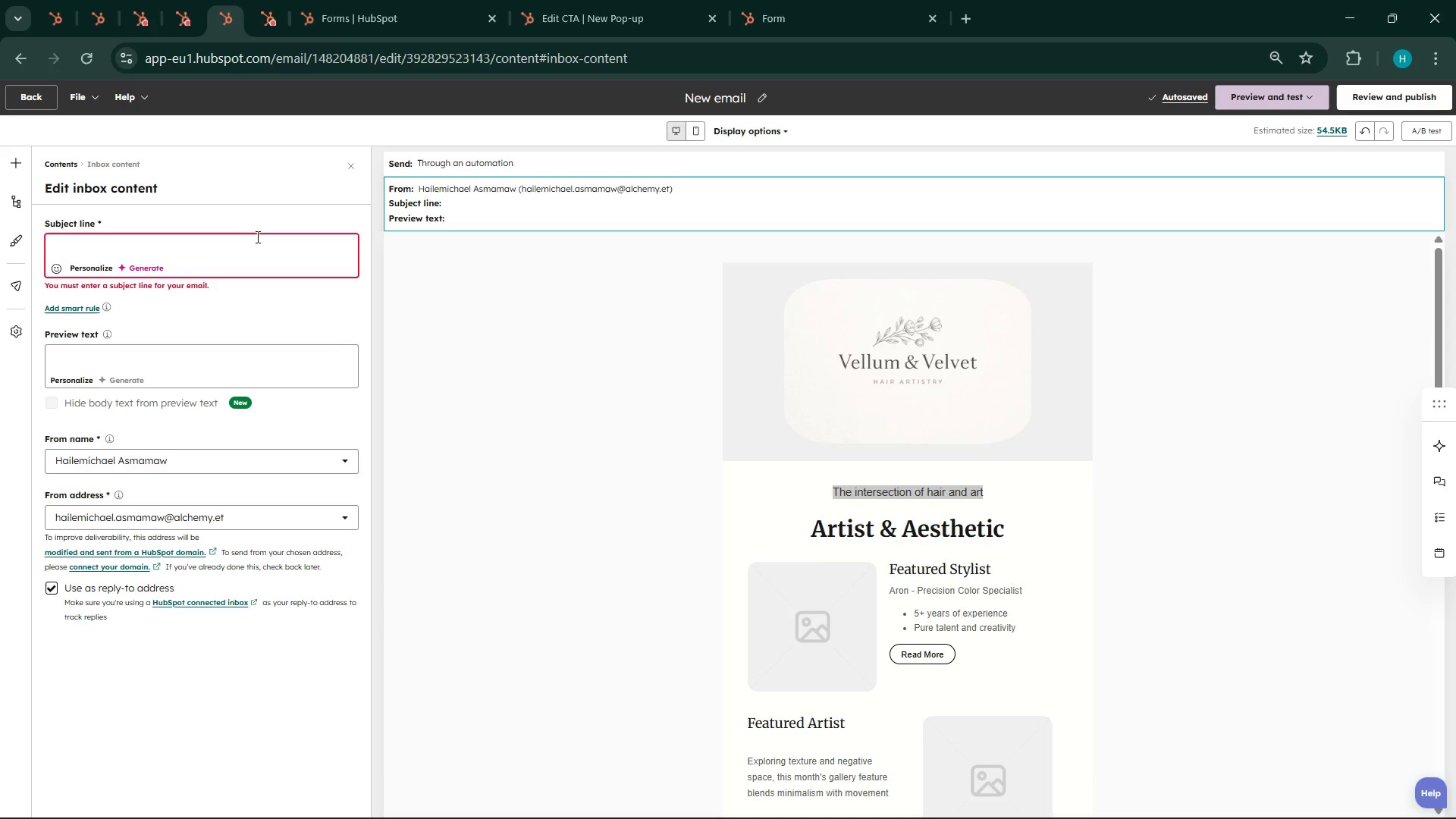 
key(Control+V)
 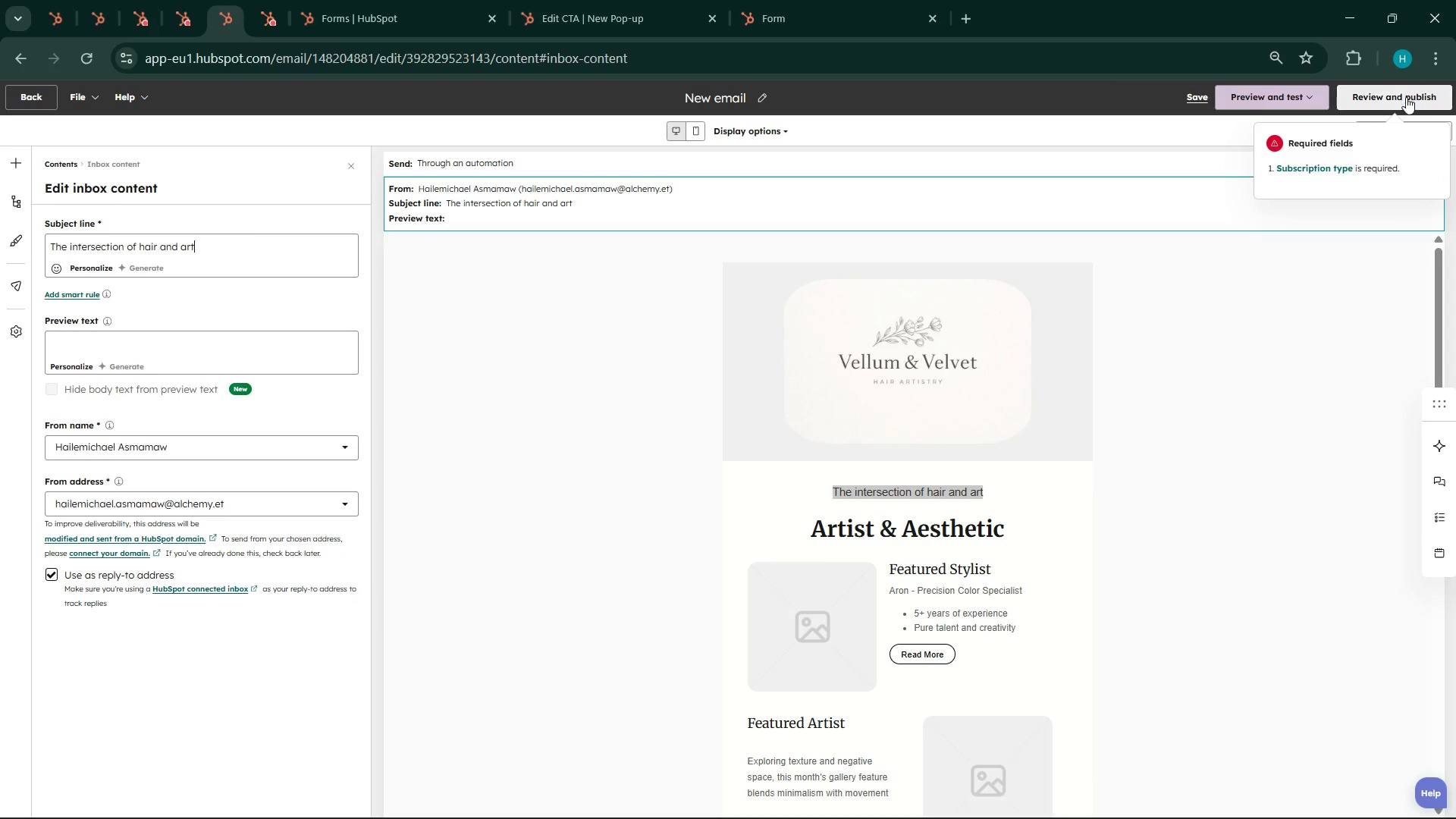 
left_click([1304, 171])
 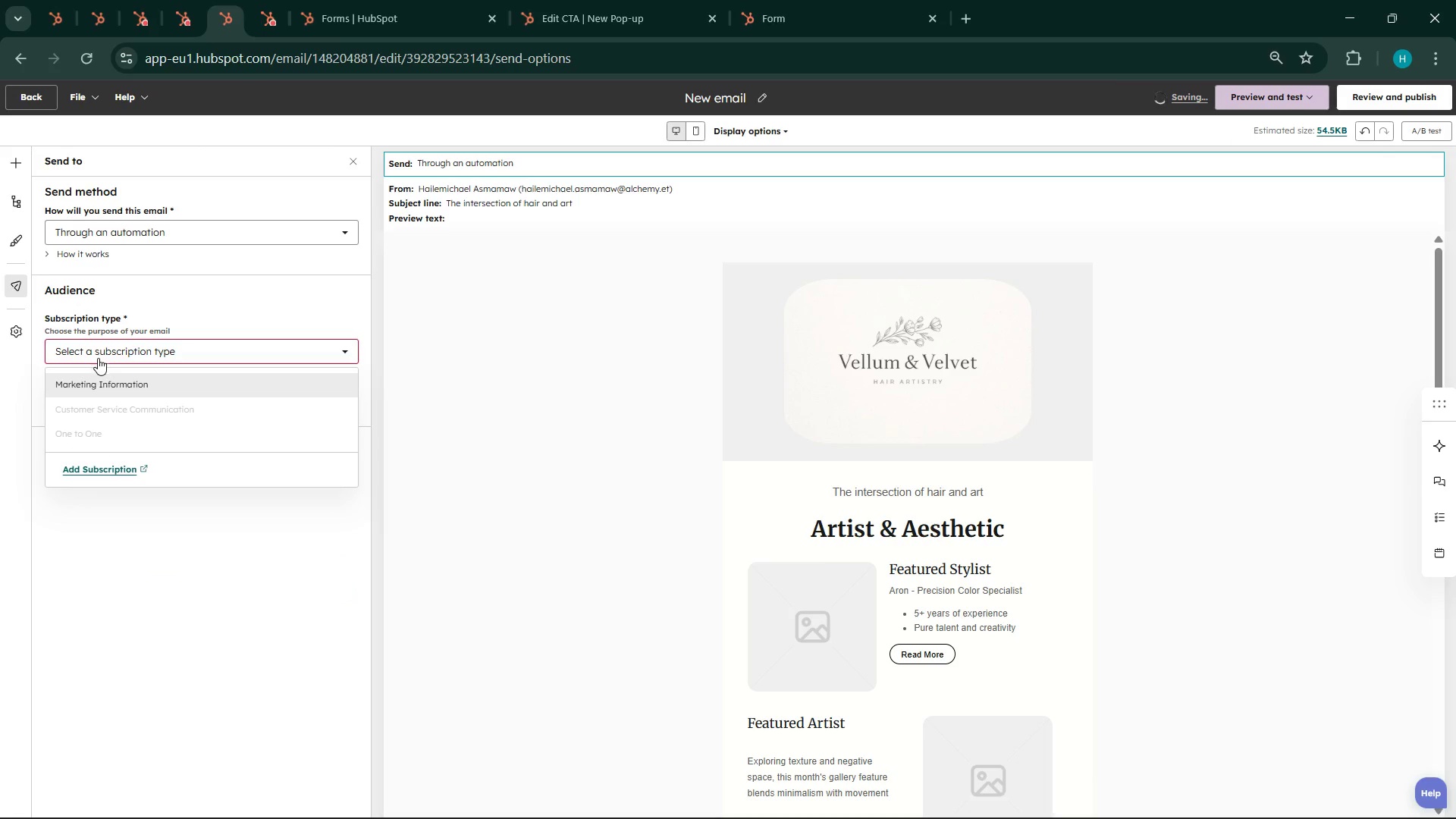 
left_click([134, 358])
 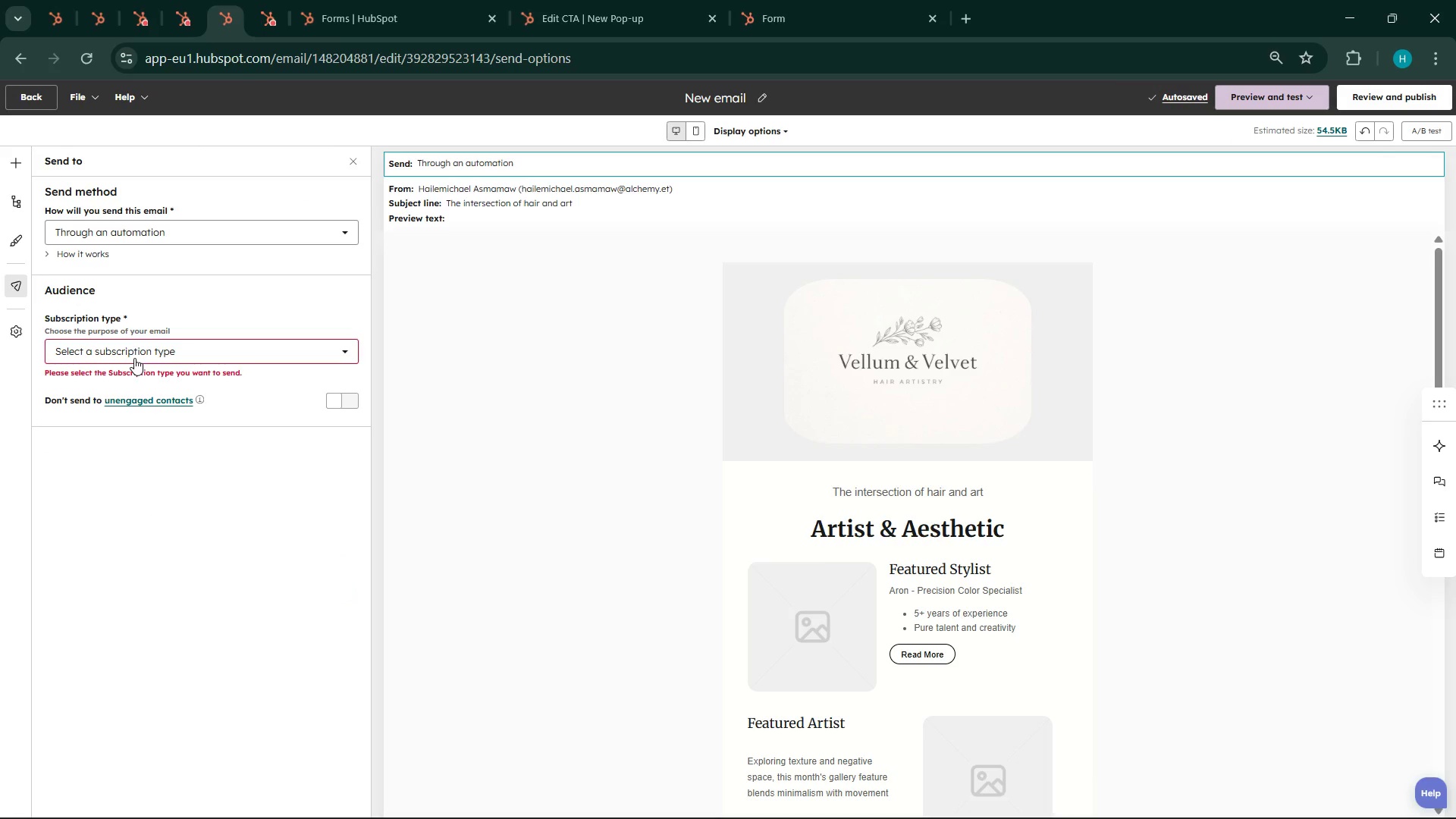 
left_click([134, 358])
 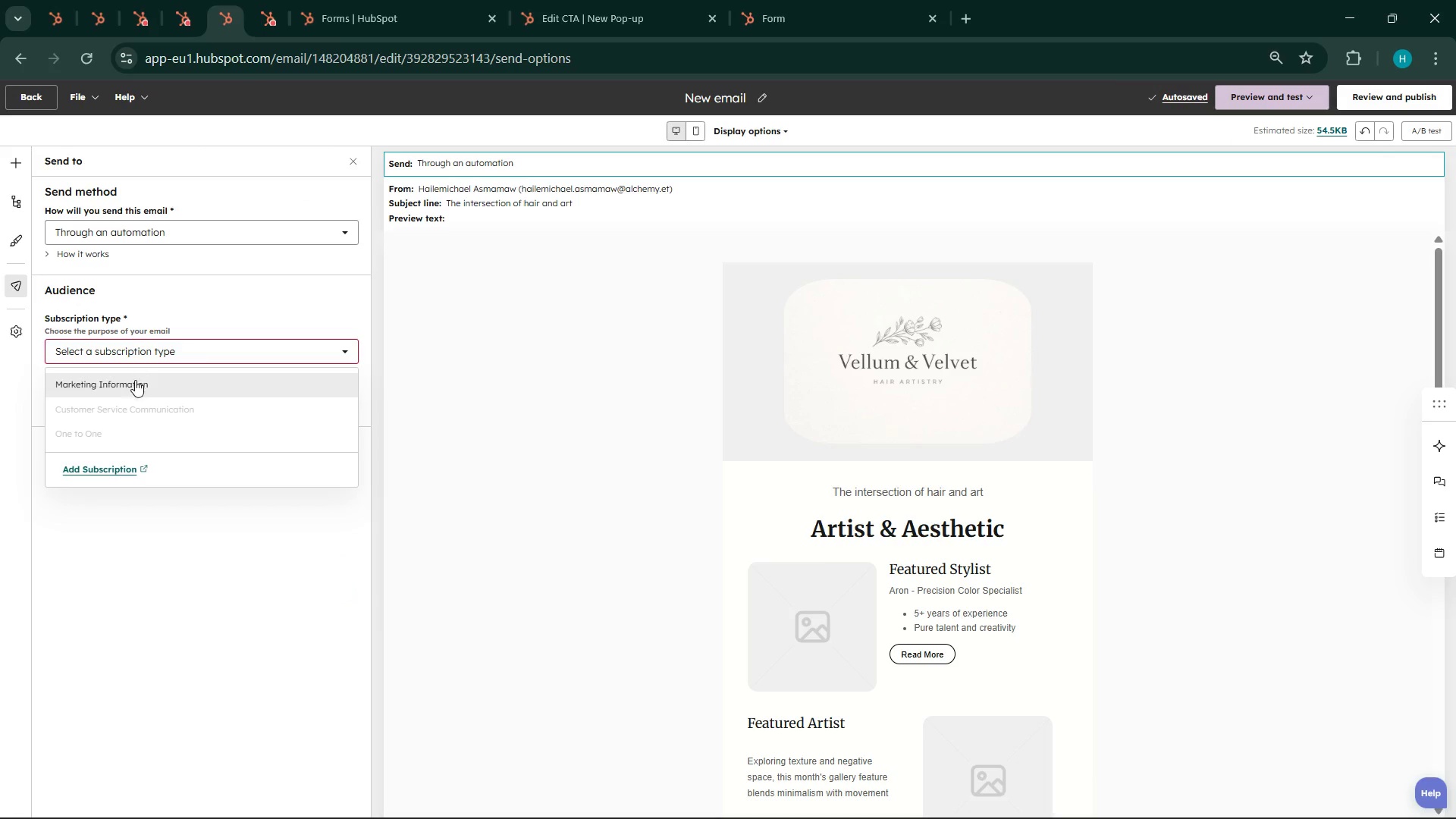 
left_click([133, 385])
 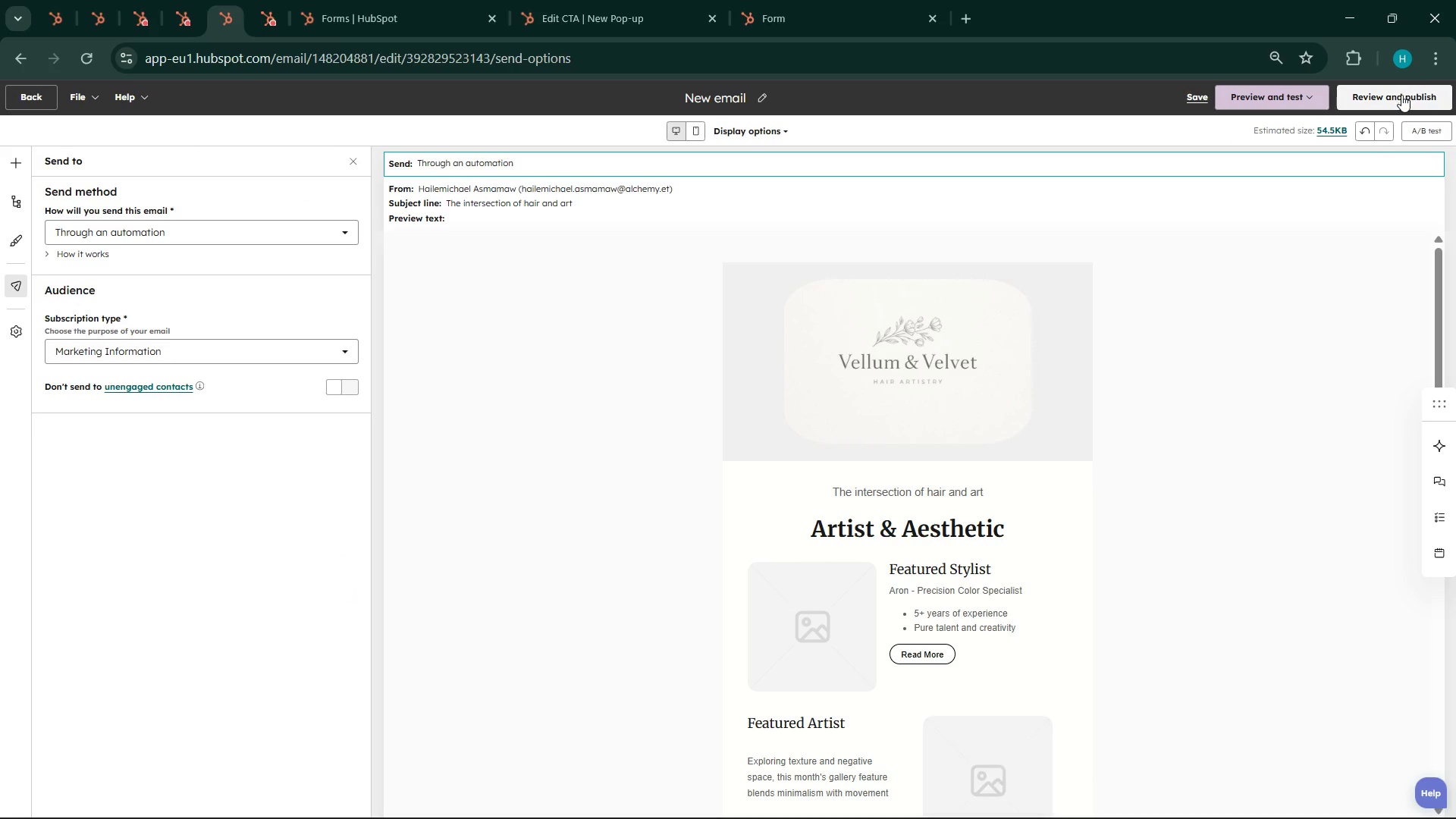 
left_click([1401, 96])
 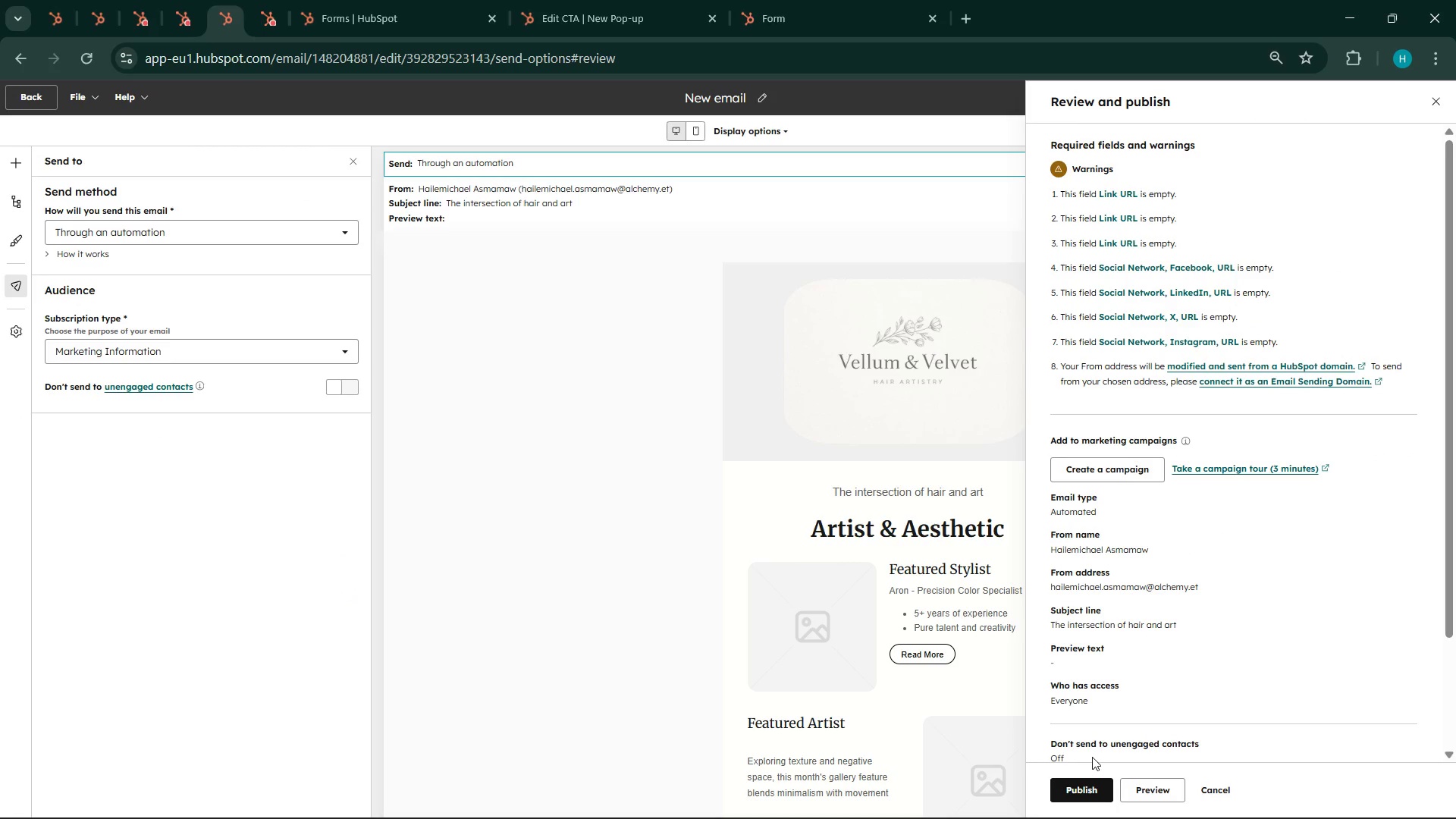 
left_click([1150, 785])
 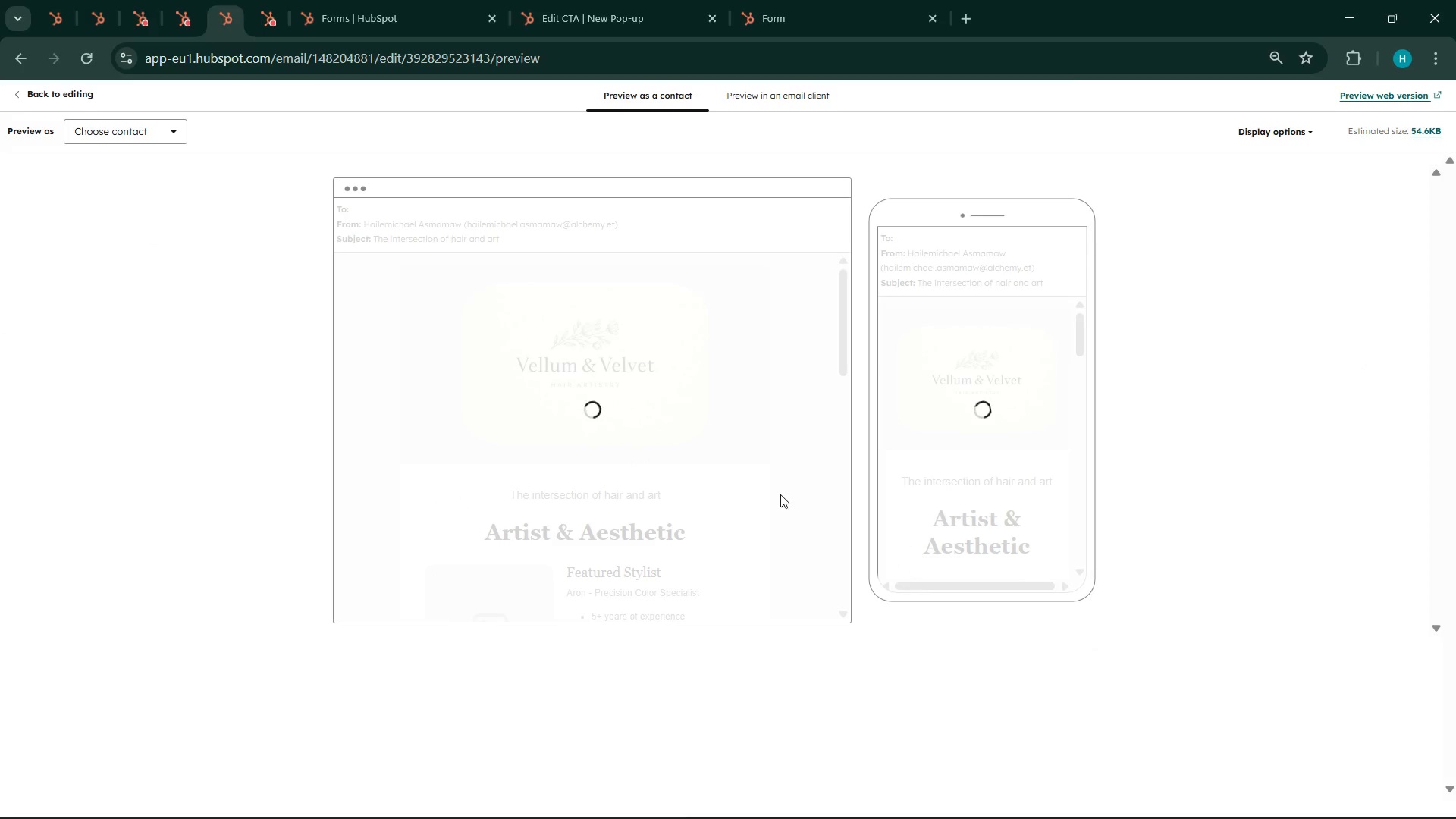 
scroll: coordinate [784, 468], scroll_direction: down, amount: 28.0
 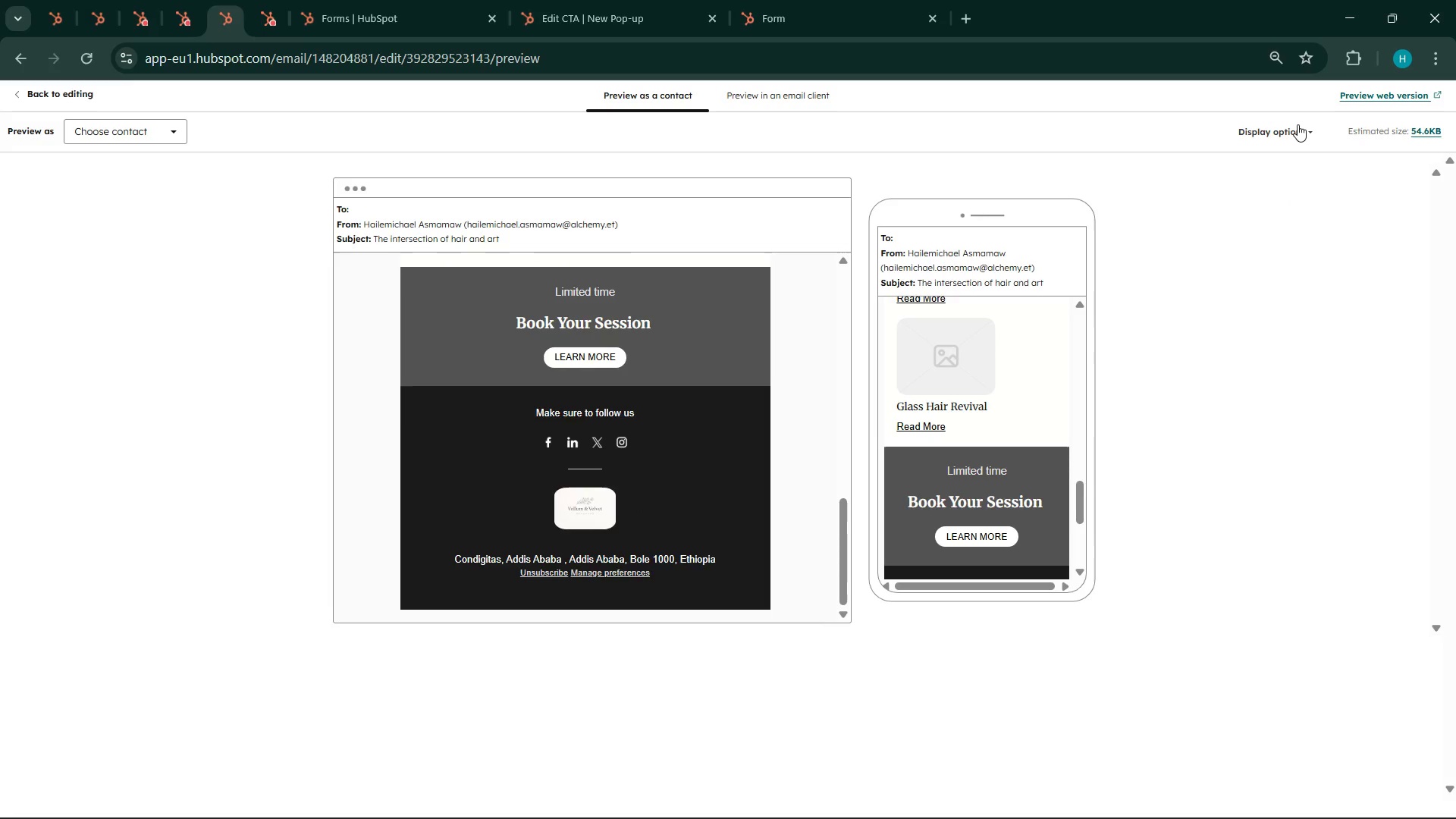 
left_click([1298, 124])
 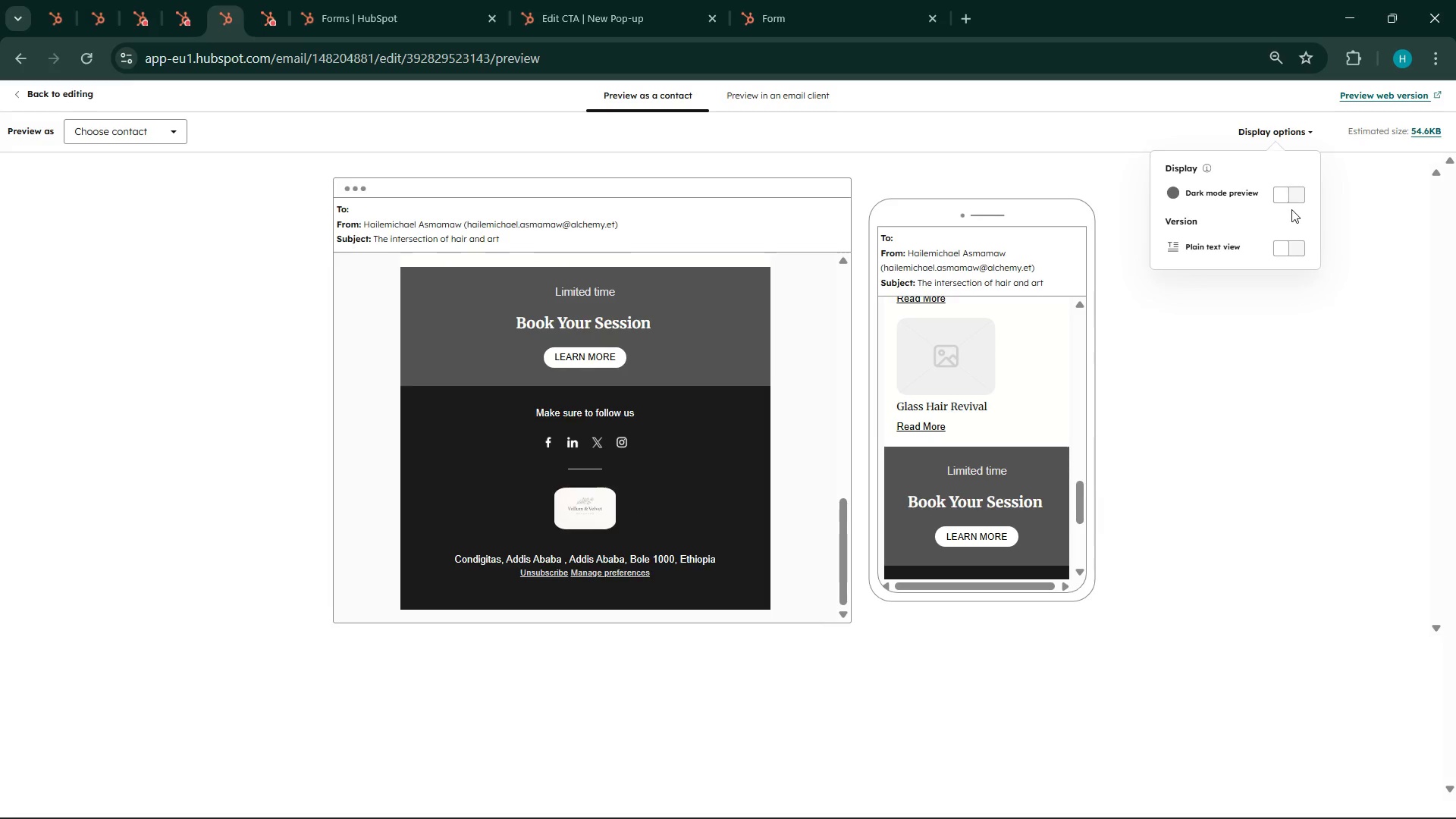 
left_click([1288, 188])
 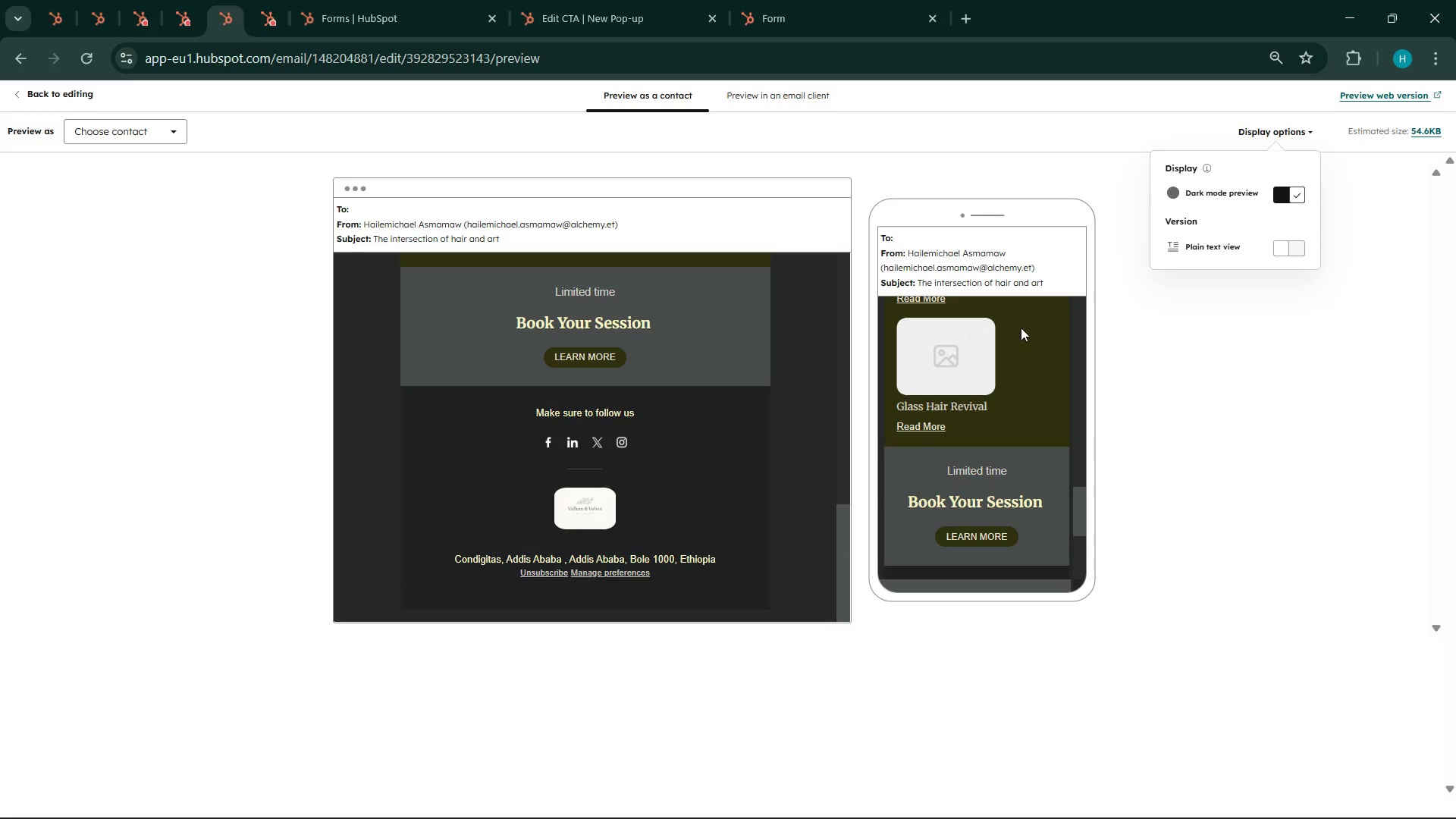 
scroll: coordinate [739, 396], scroll_direction: up, amount: 18.0
 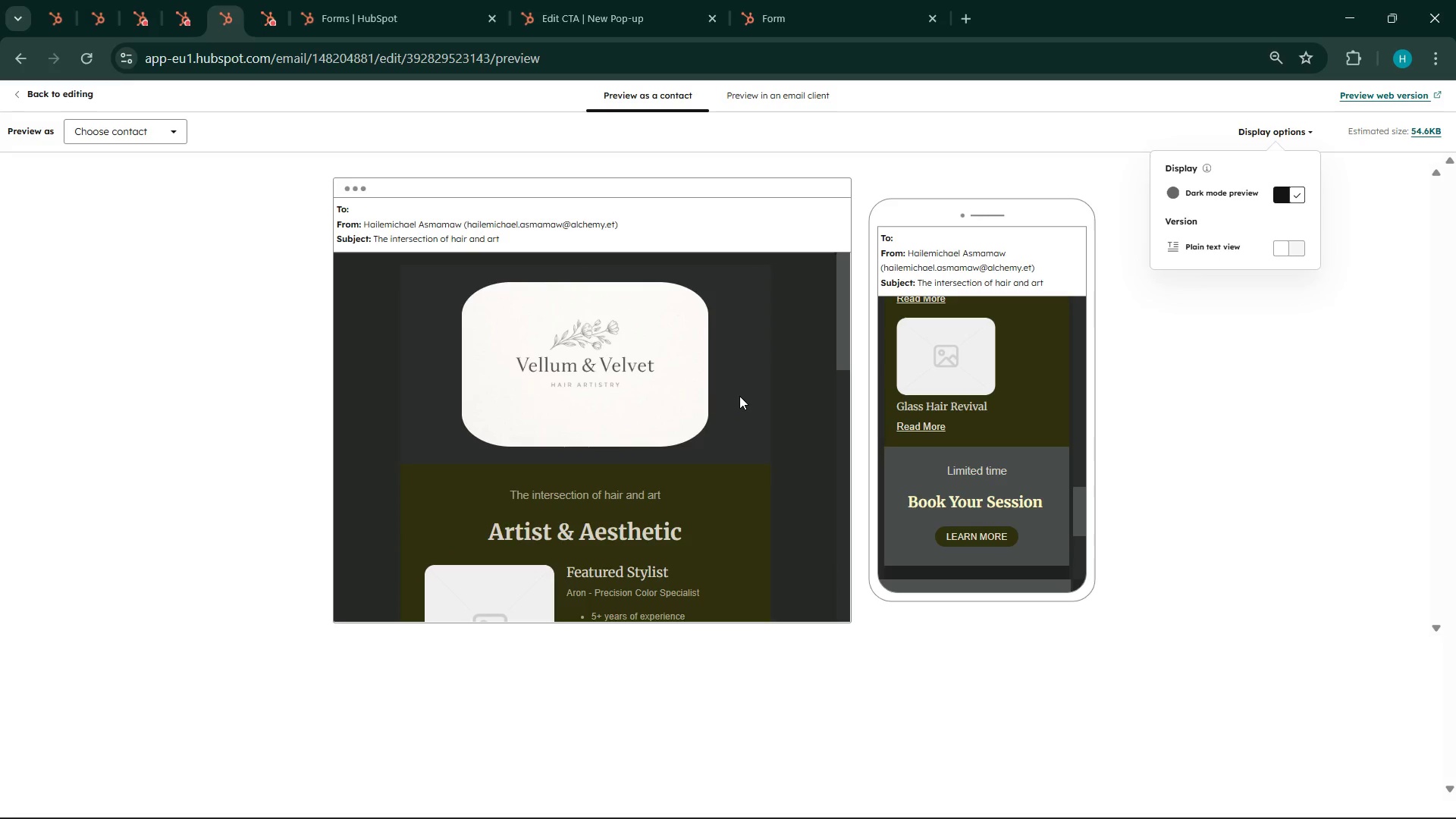 
scroll: coordinate [743, 392], scroll_direction: down, amount: 15.0
 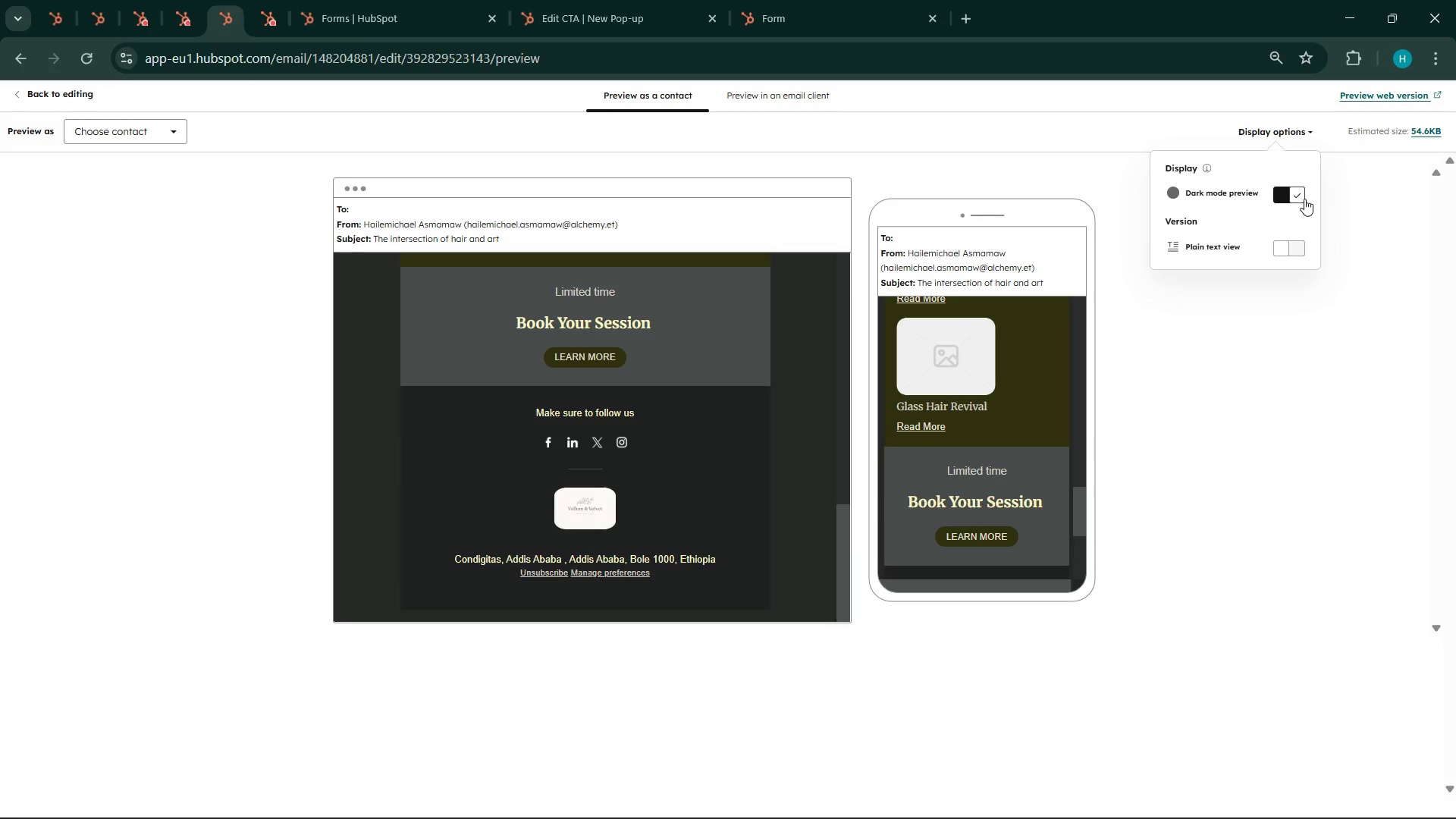 
left_click([1303, 198])
 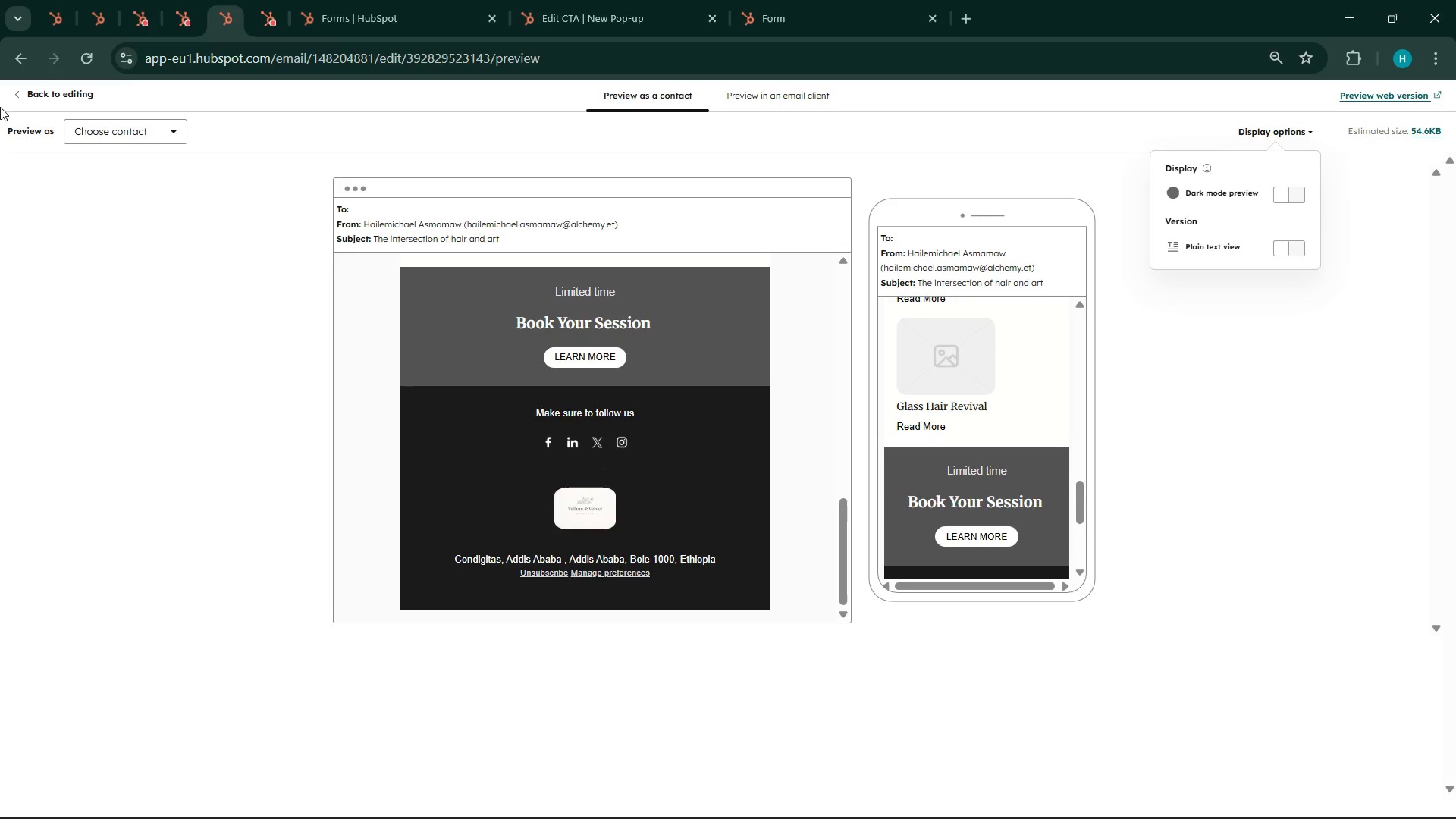 
wait(7.25)
 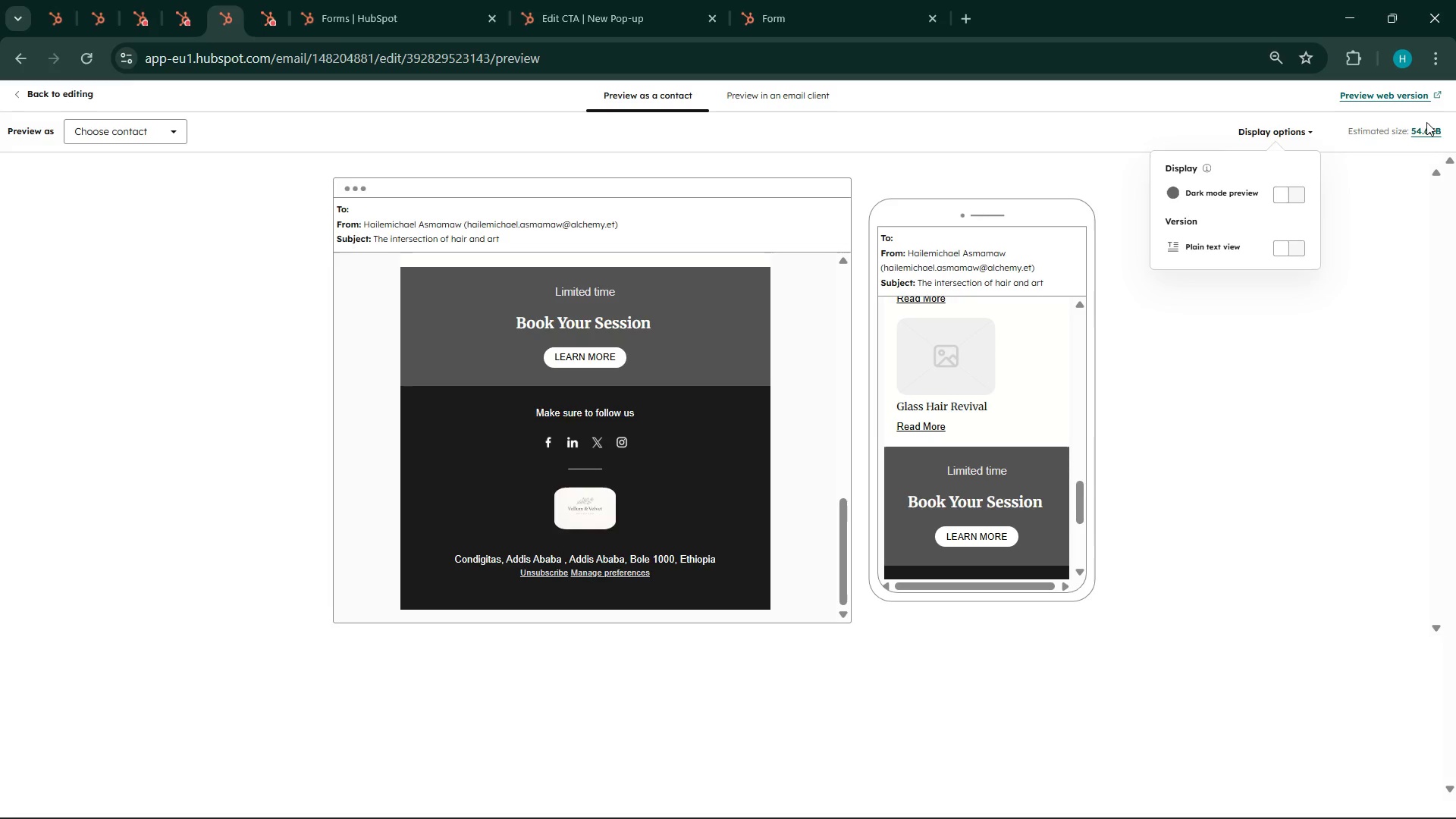 
left_click([31, 90])
 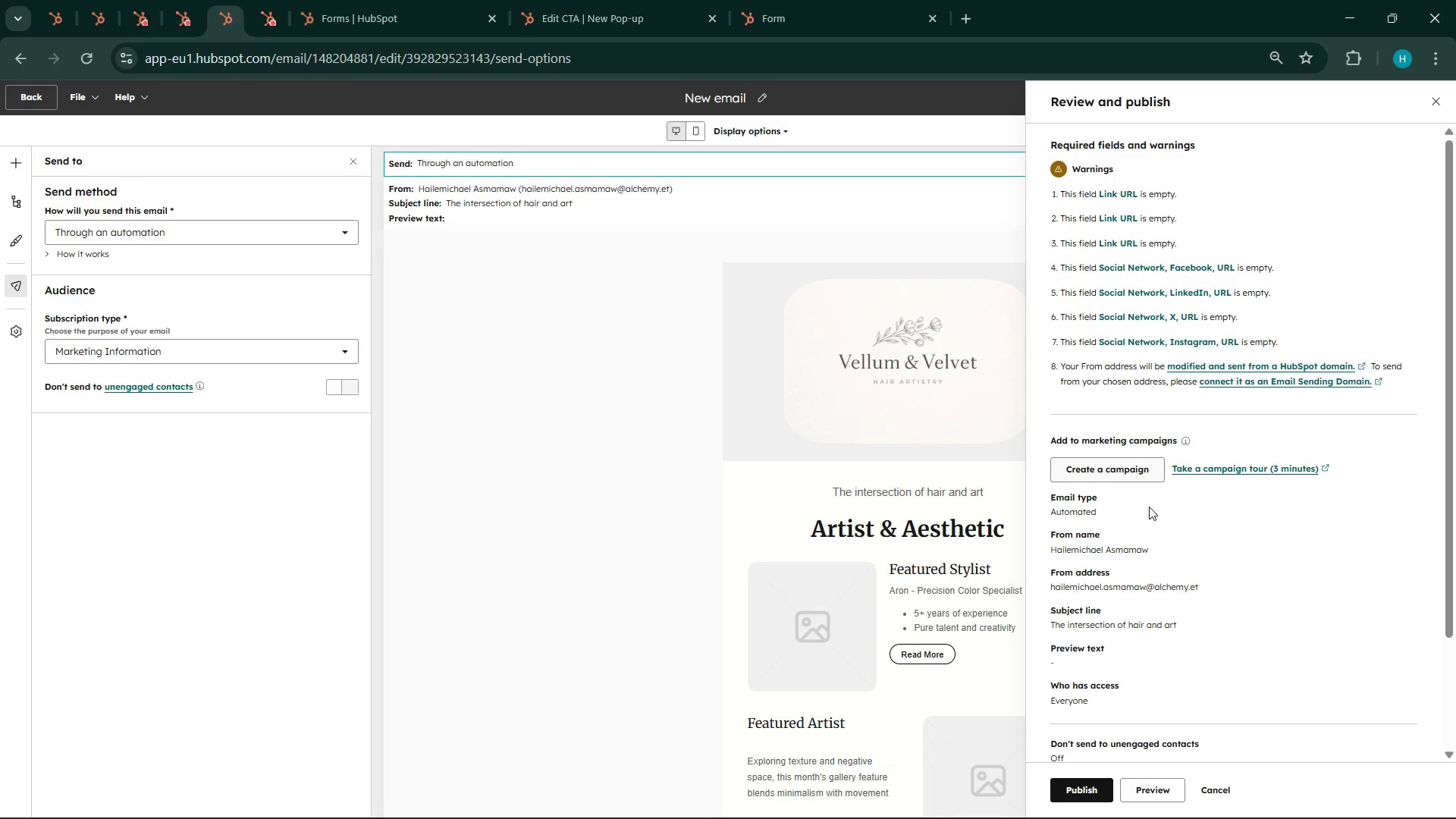 
scroll: coordinate [1131, 686], scroll_direction: down, amount: 3.0
 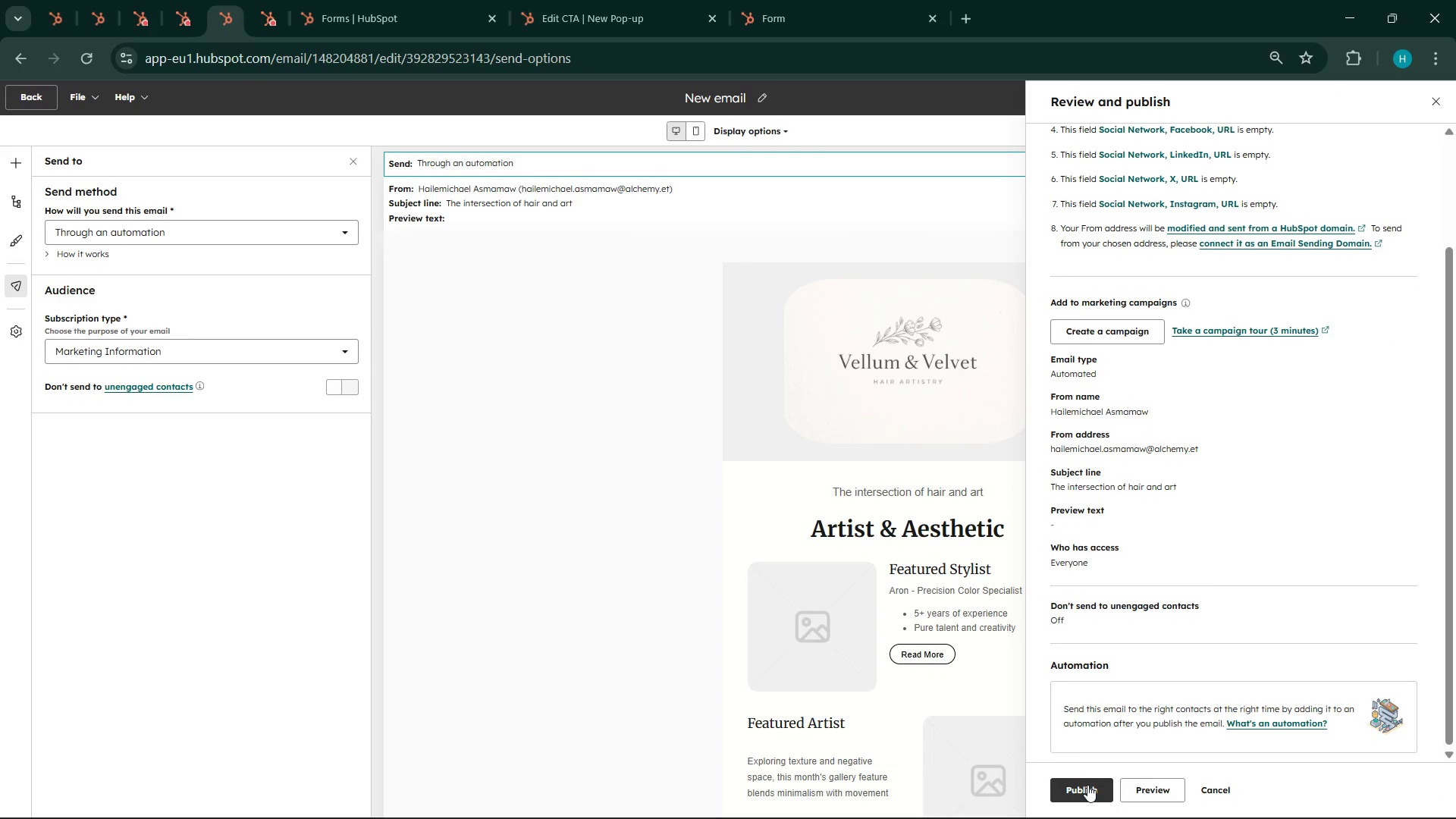 
left_click([1087, 785])
 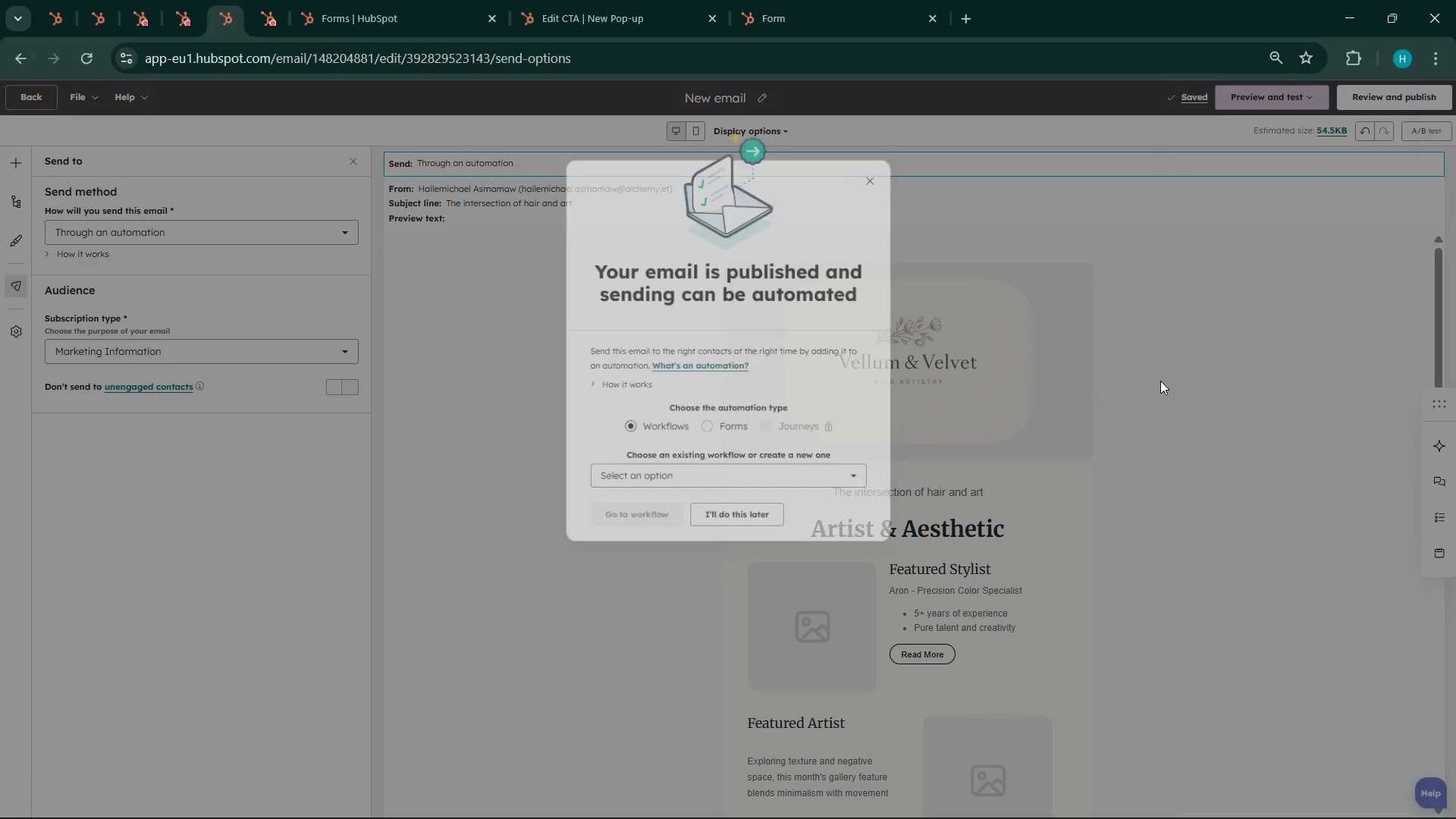 
wait(7.06)
 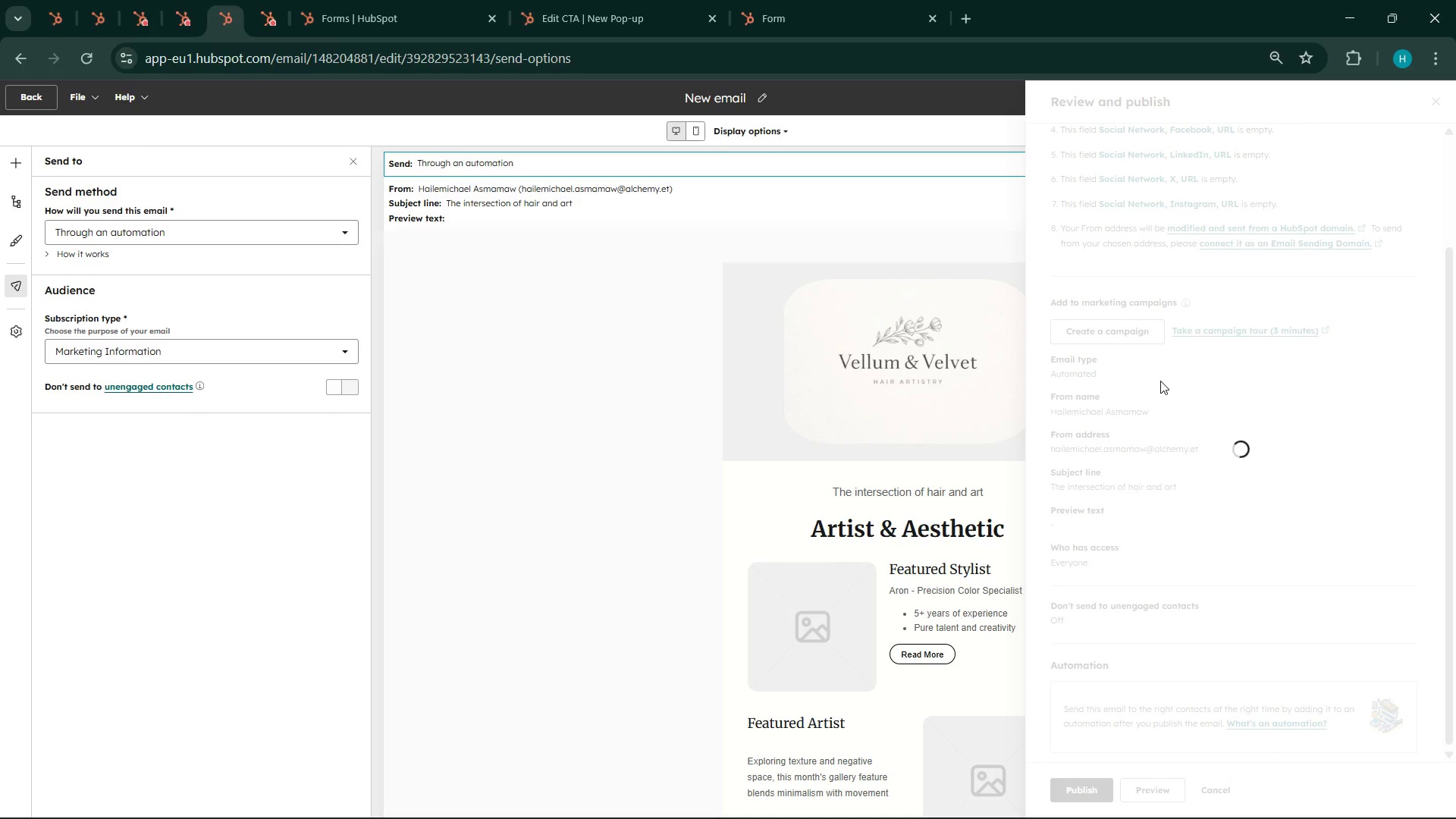 
left_click([701, 479])
 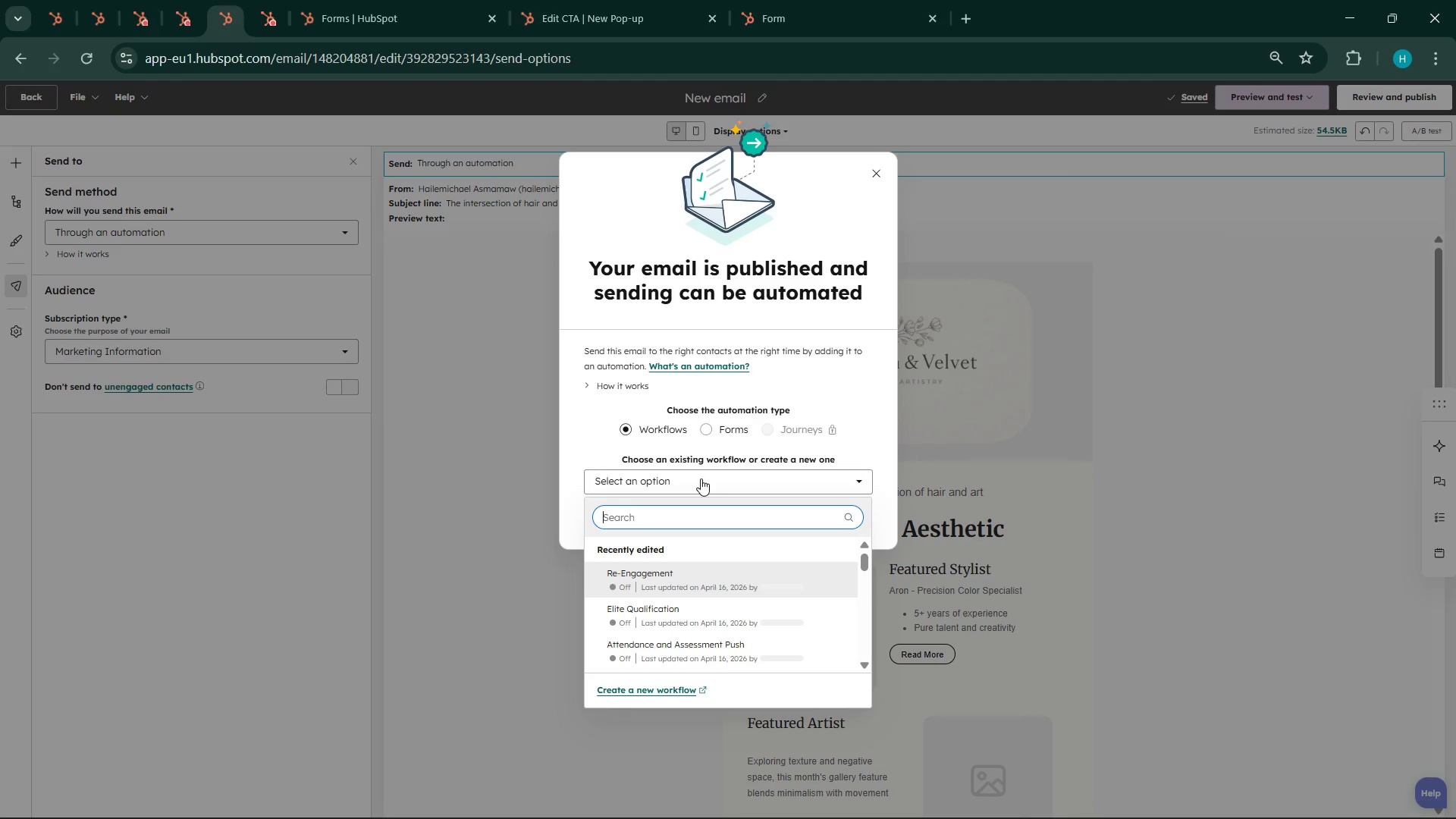 
left_click([701, 479])
 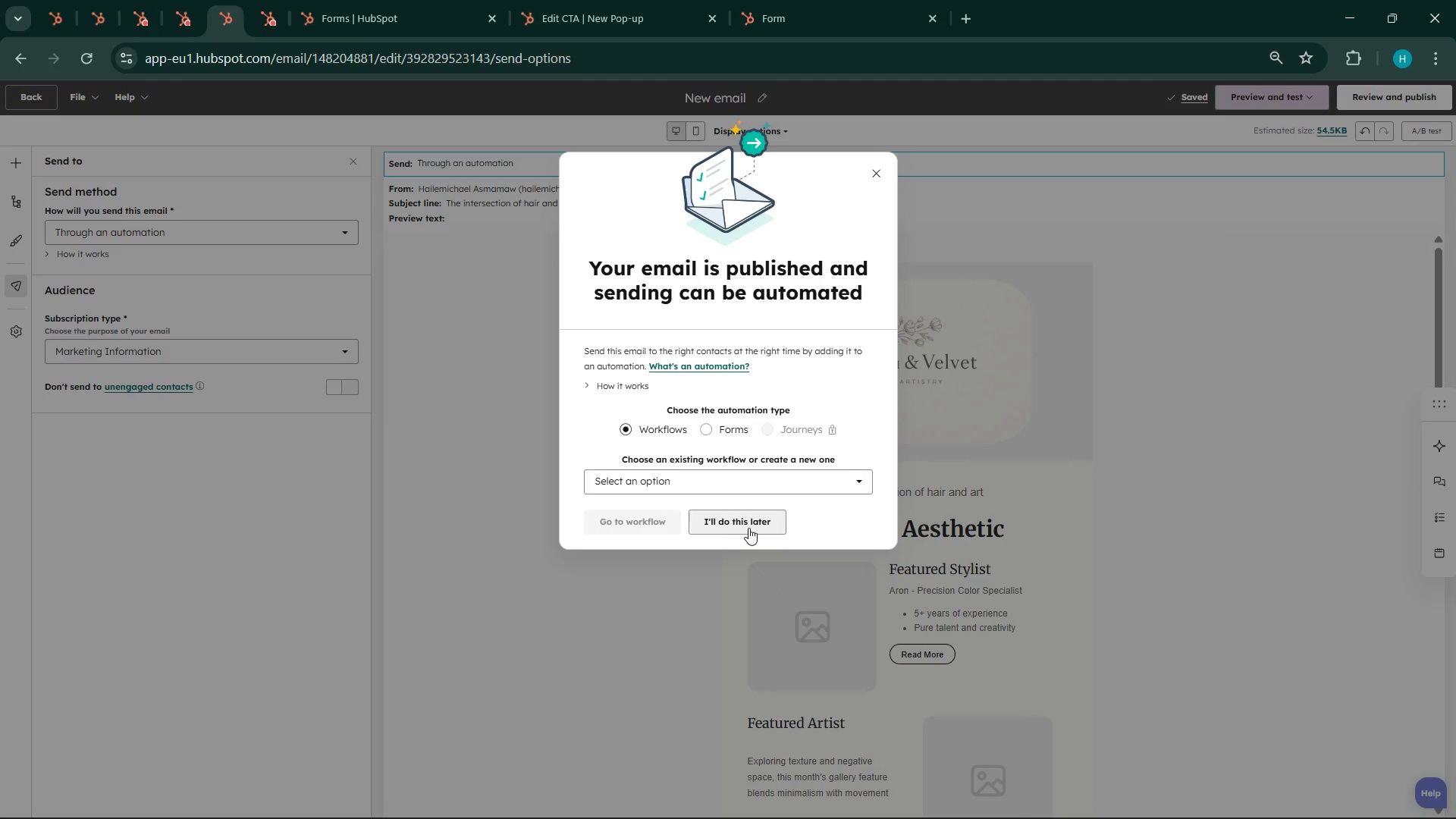 
left_click([752, 523])
 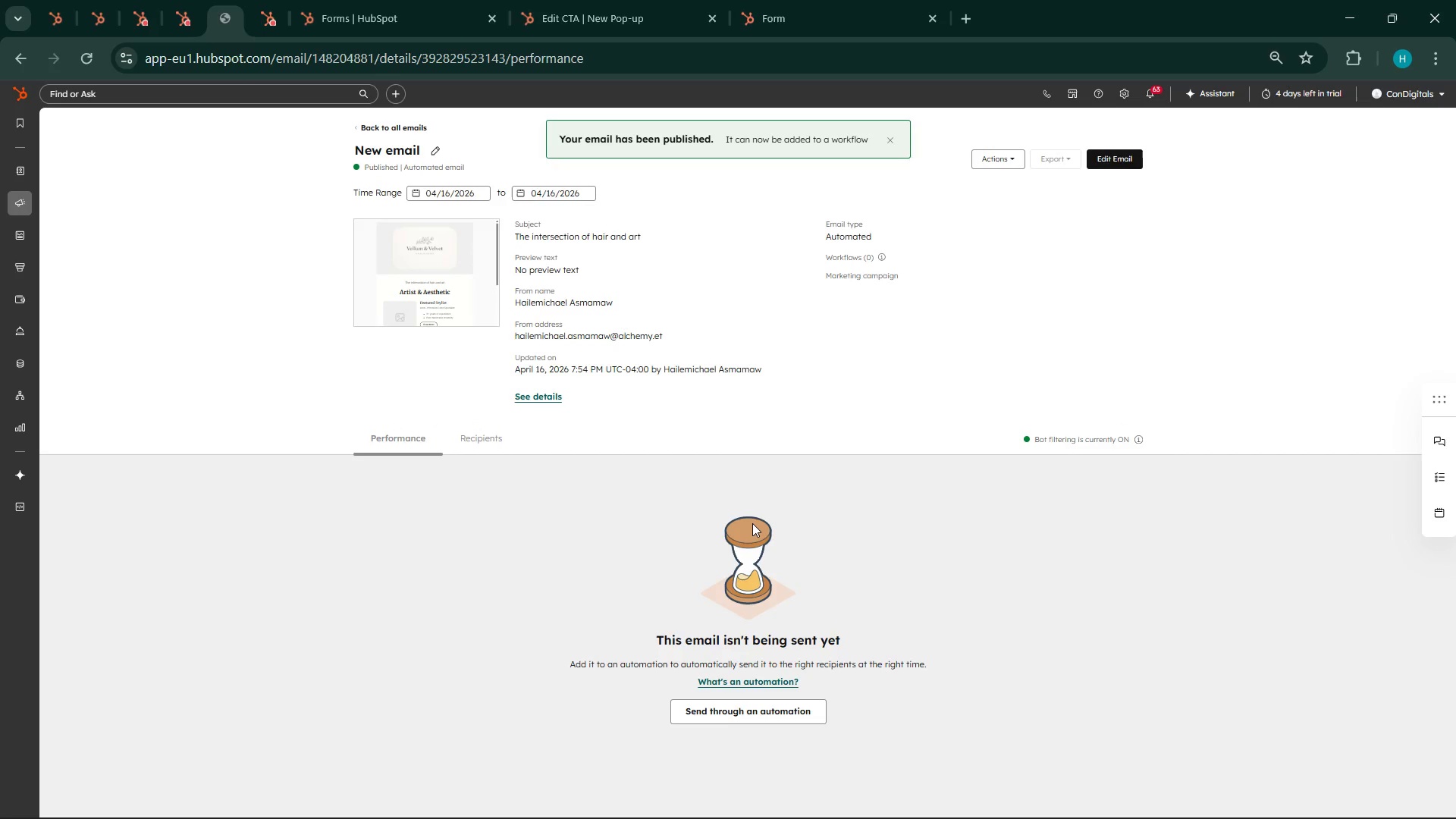 
wait(6.36)
 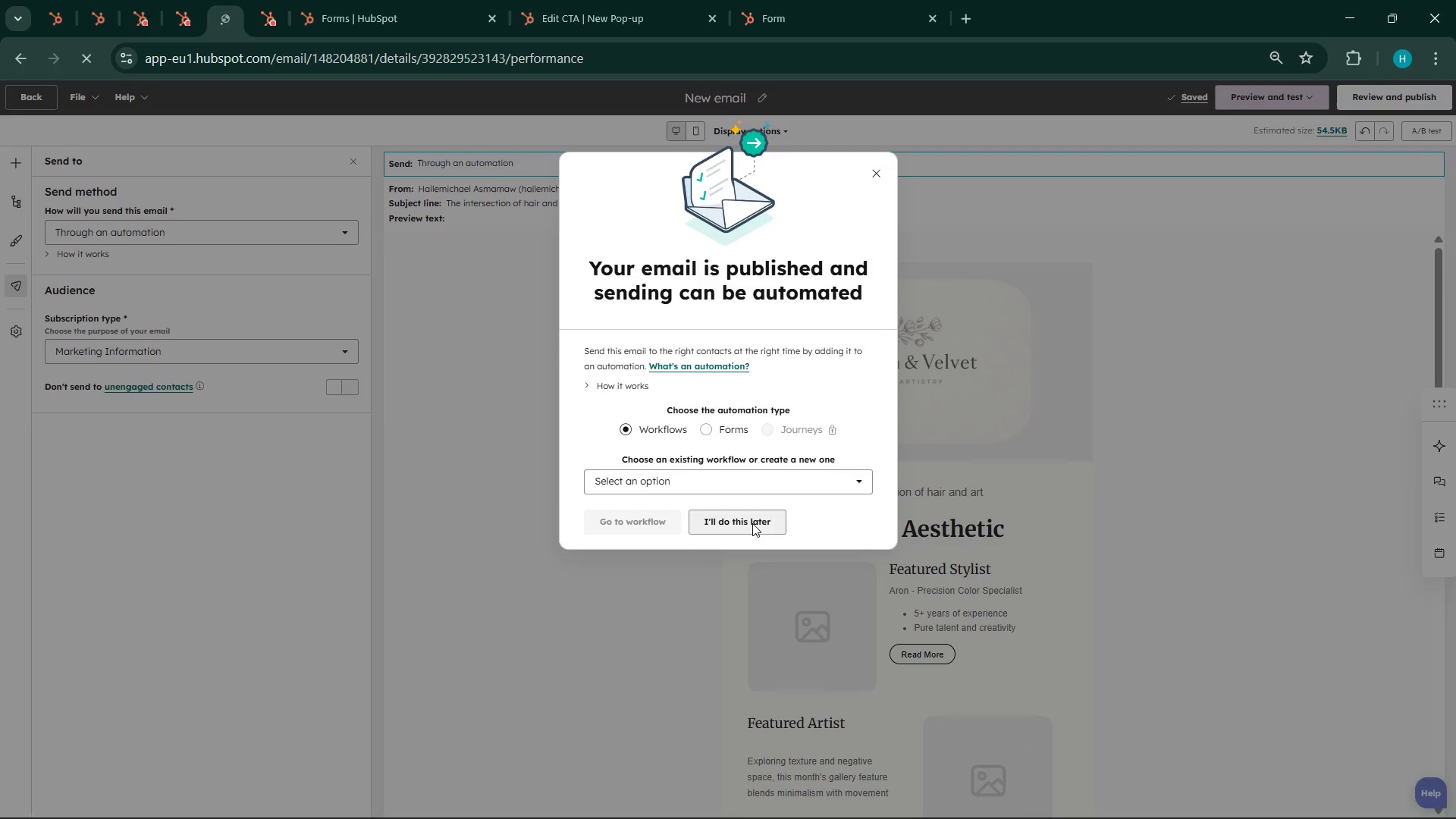 
left_click([995, 154])
 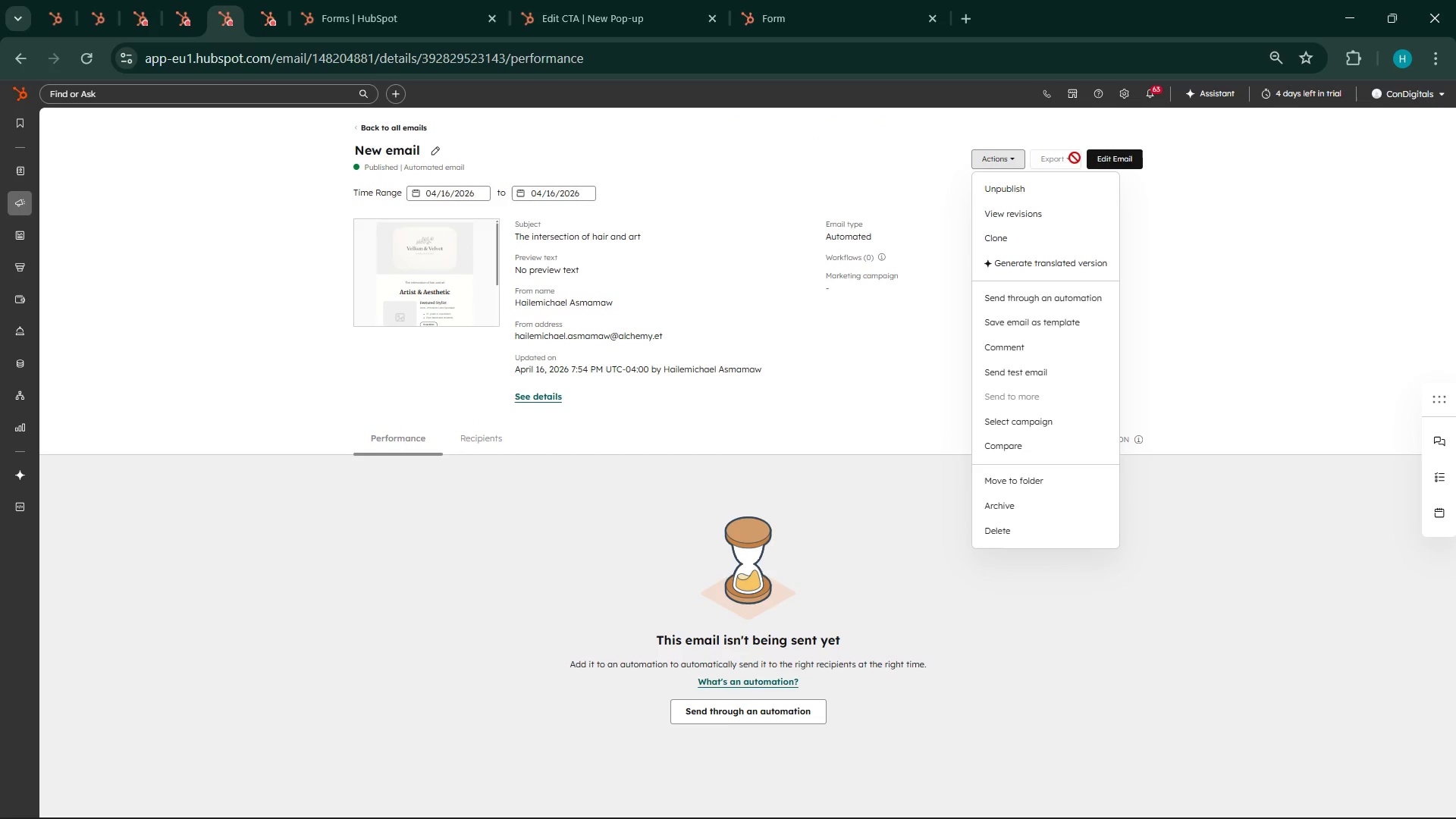 
wait(6.12)
 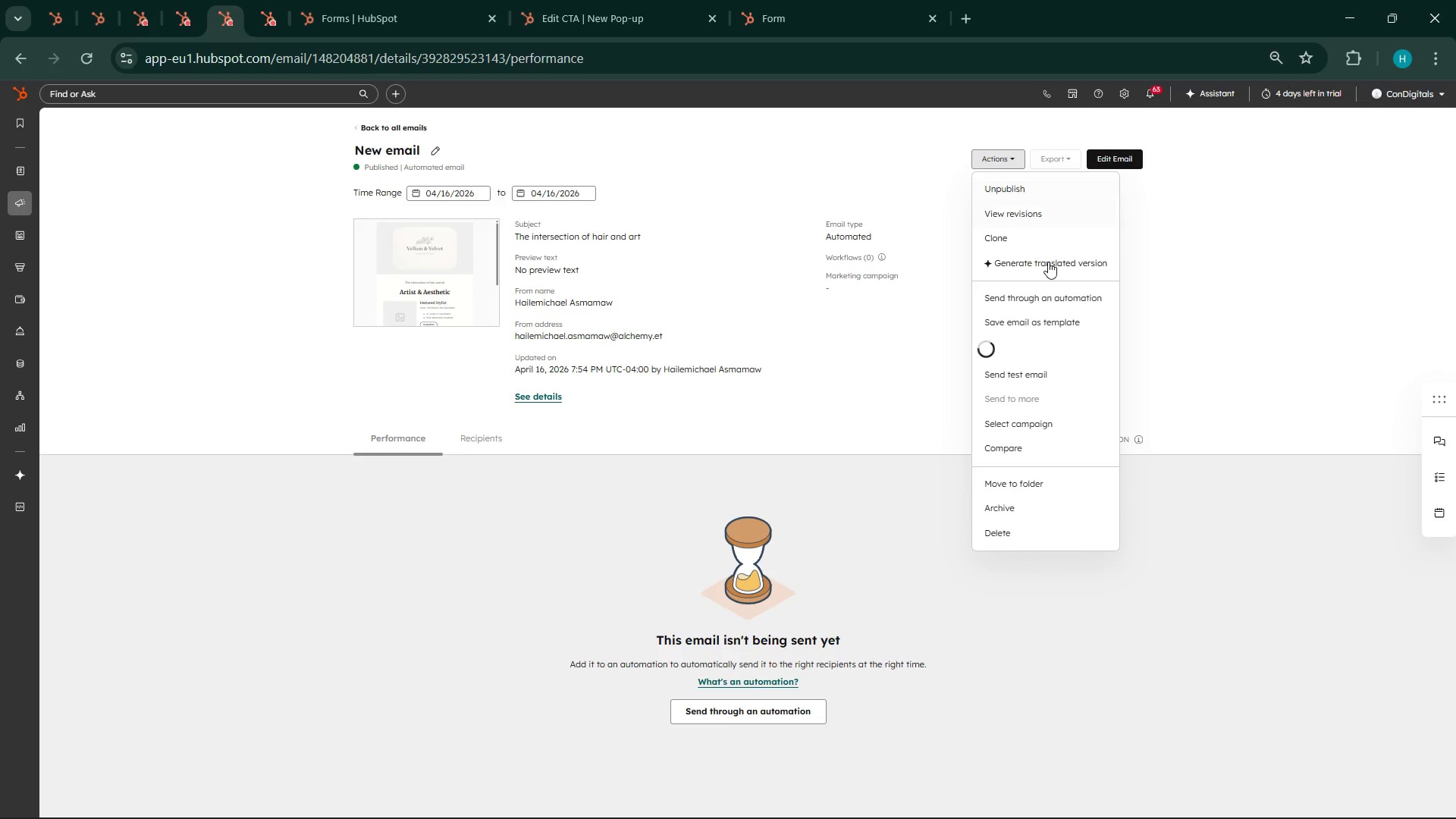 
left_click([1272, 213])
 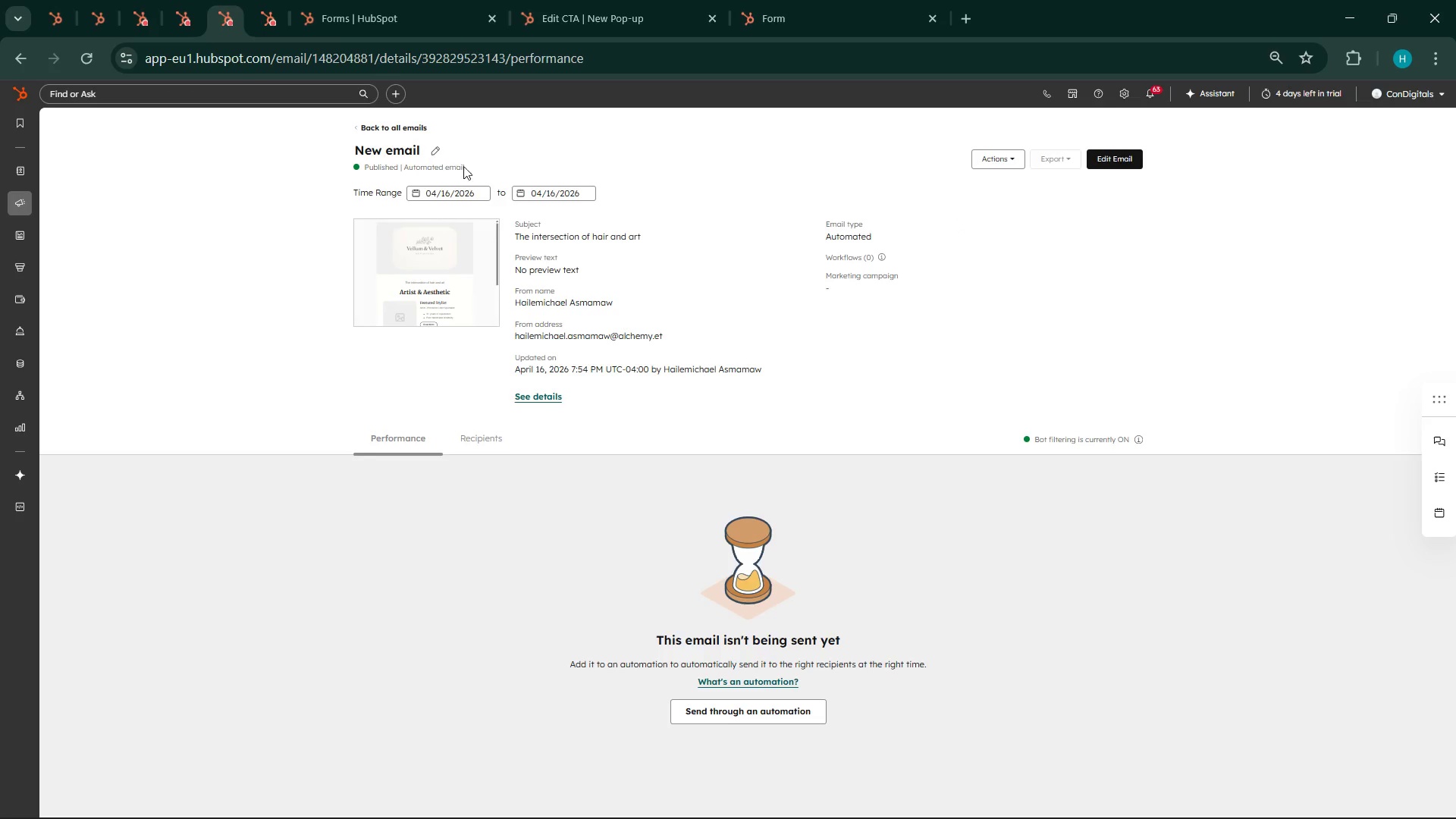 
left_click([1021, 154])
 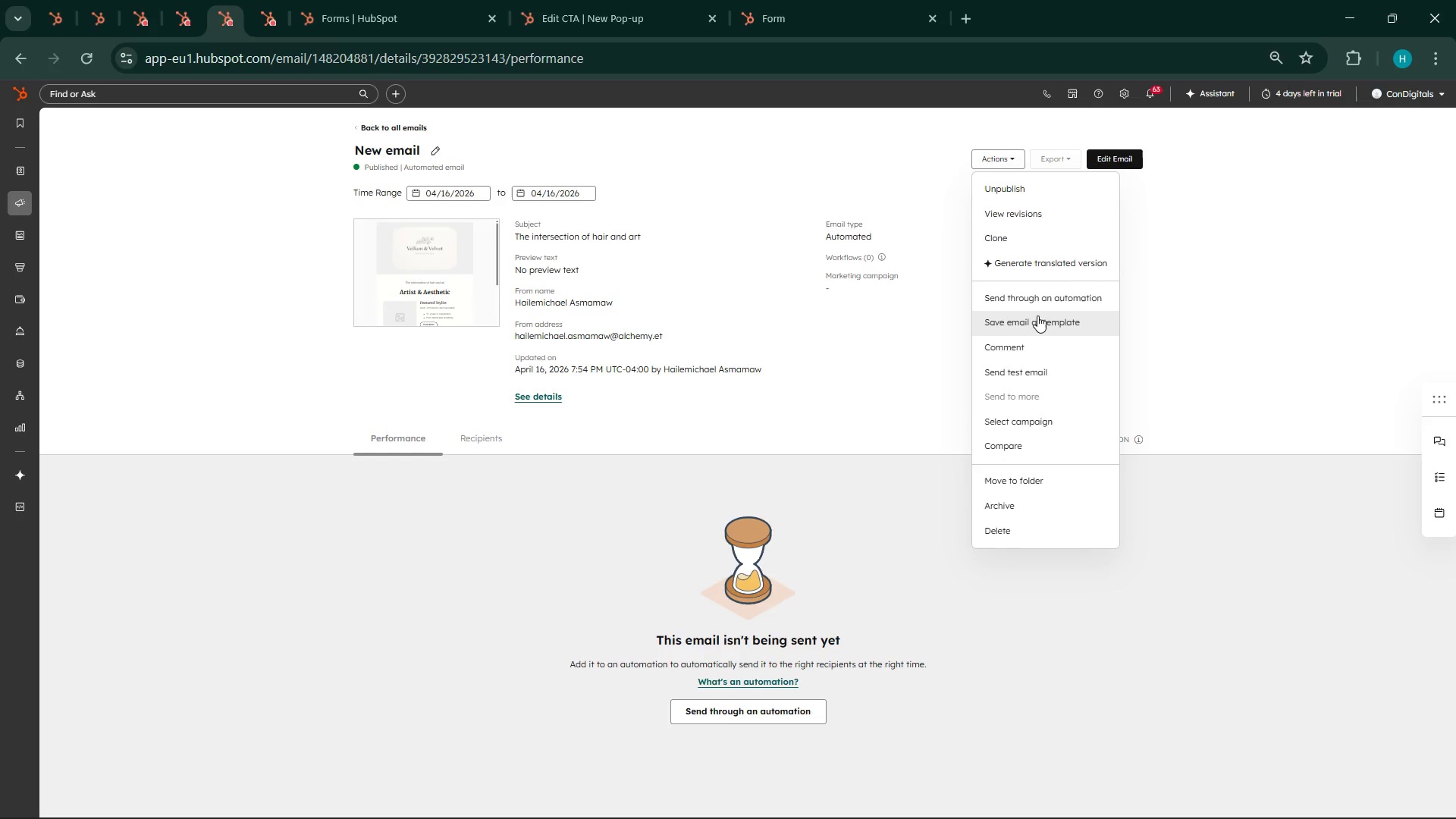 
wait(5.41)
 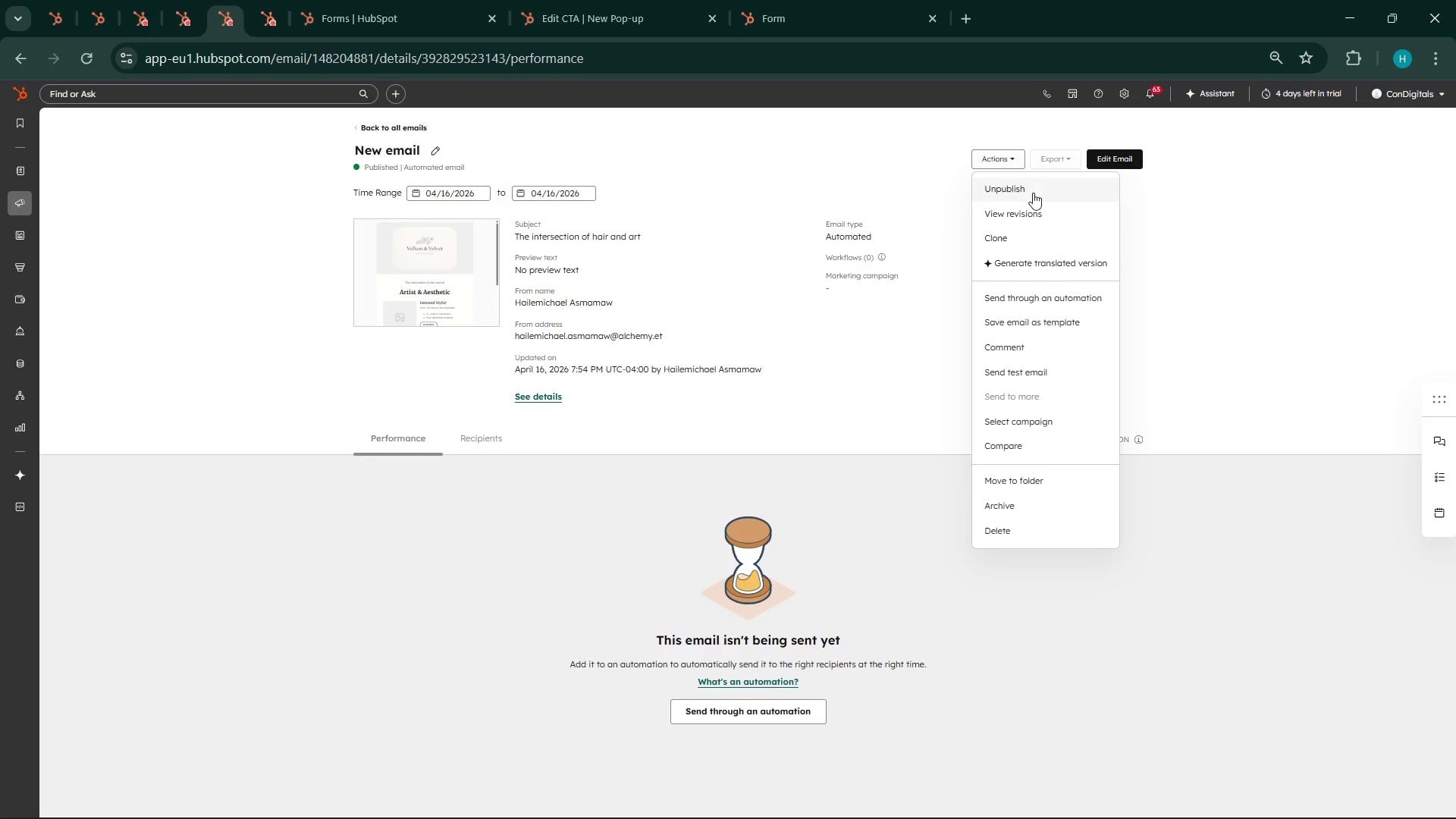 
left_click([1241, 290])
 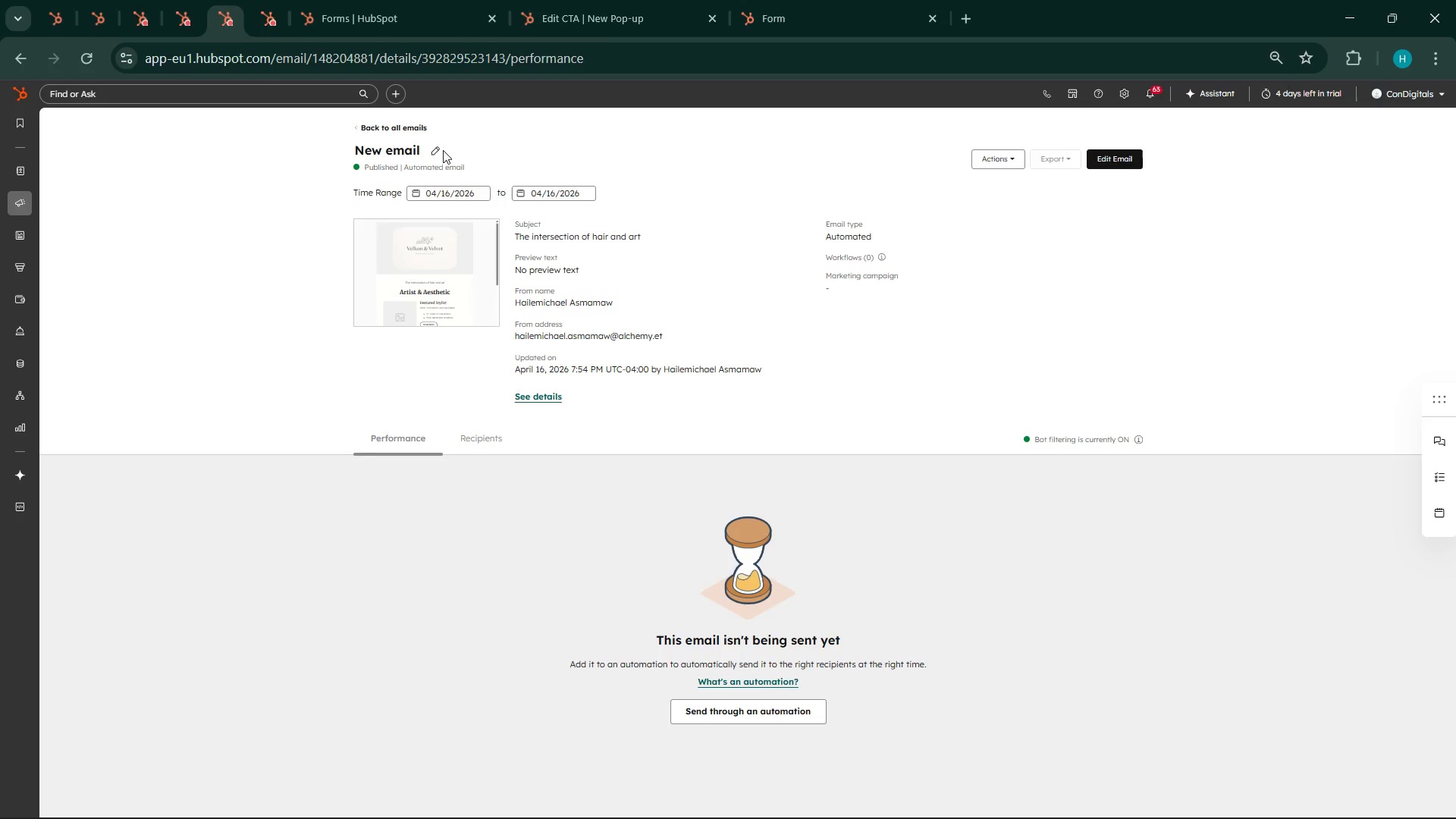 
left_click([436, 150])
 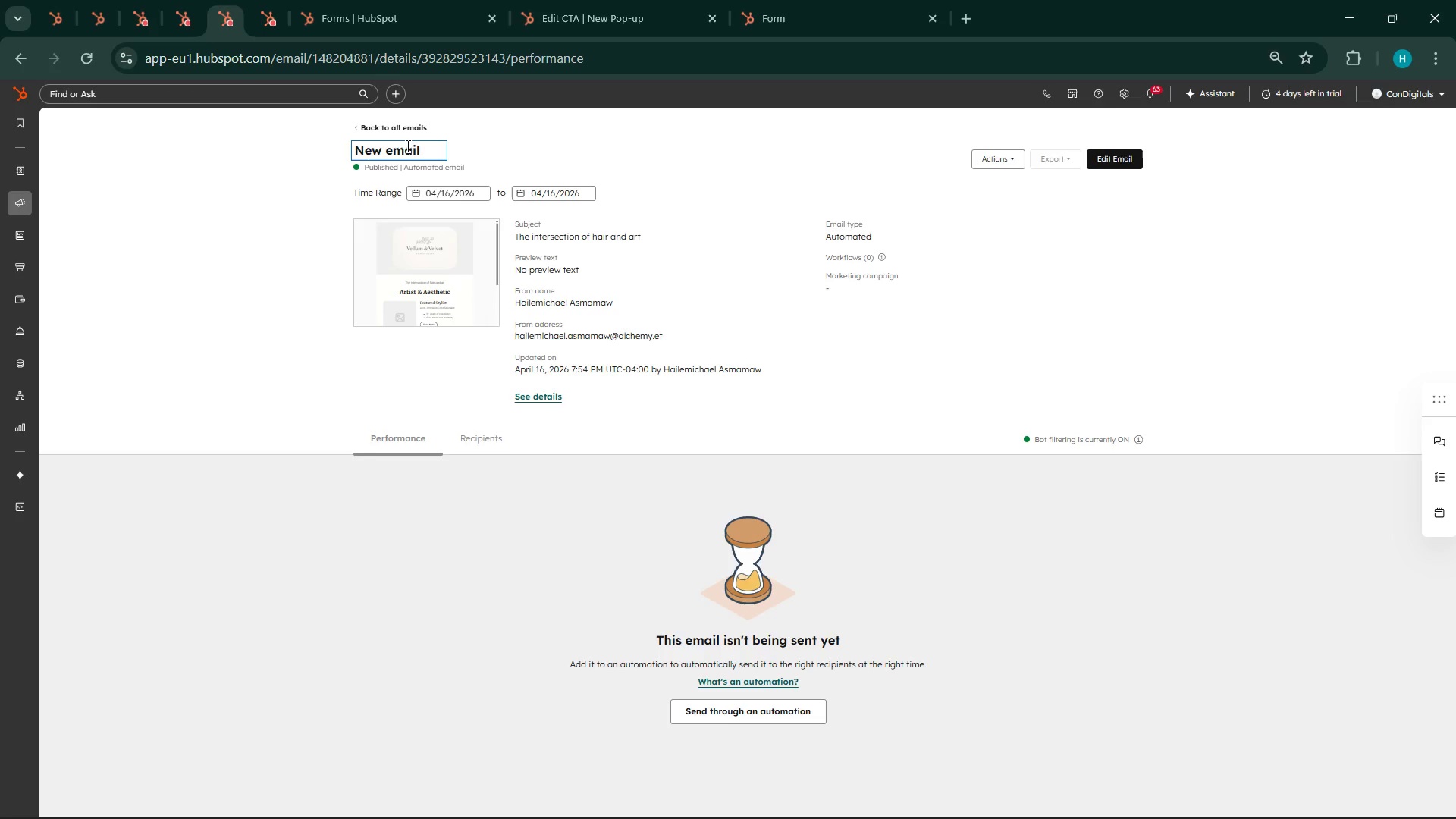 
double_click([403, 145])
 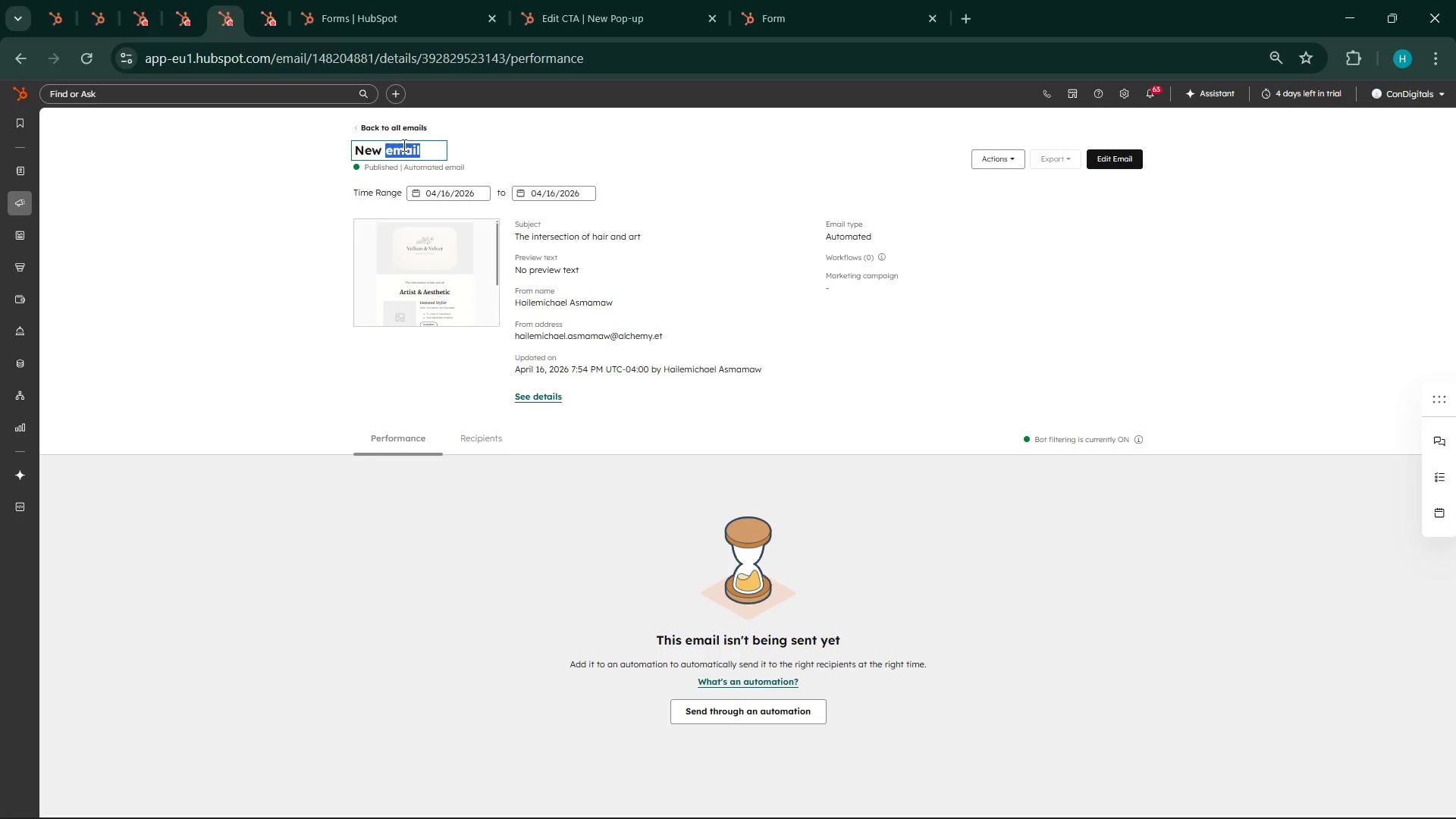 
triple_click([403, 145])
 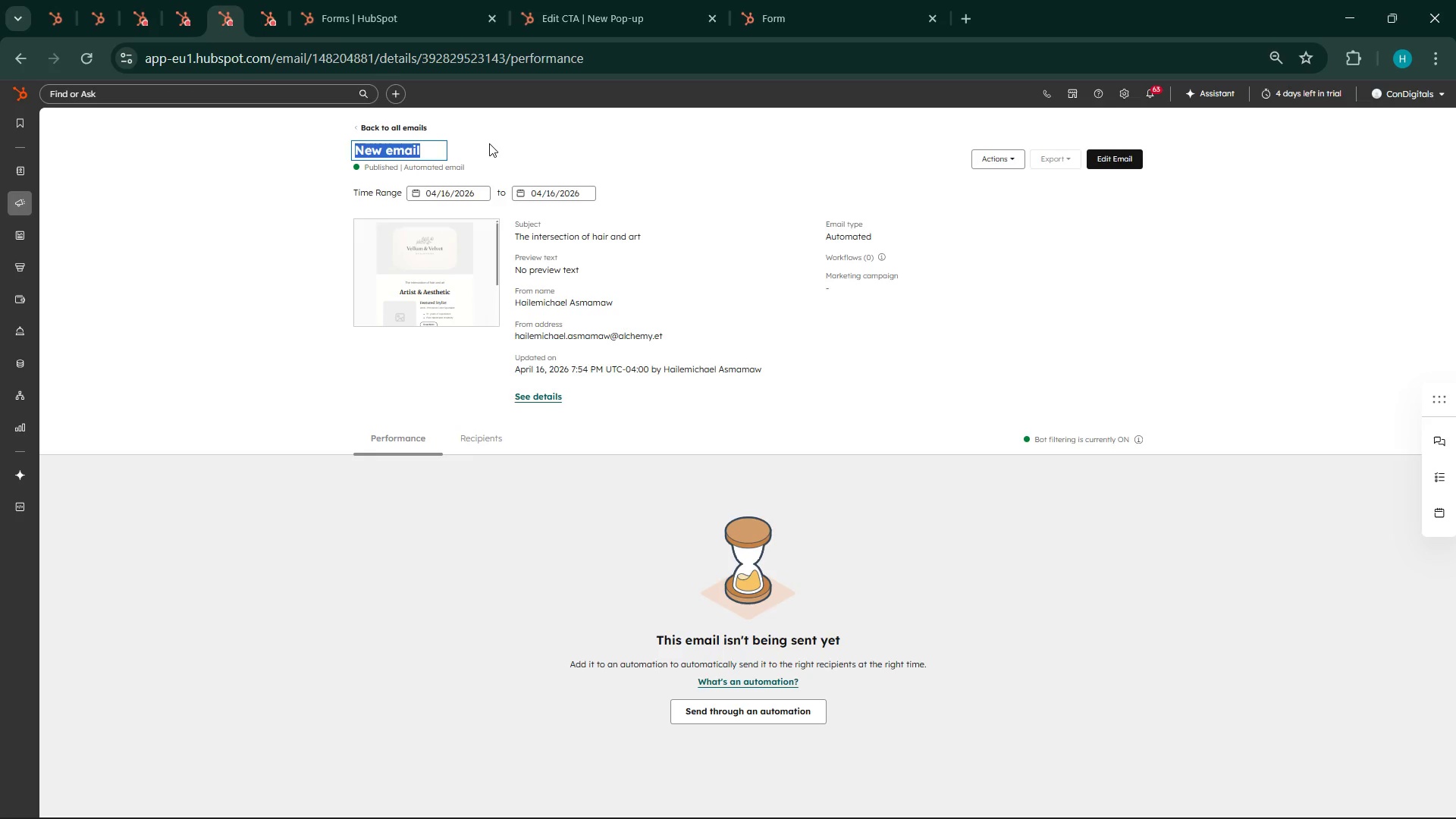 
wait(20.33)
 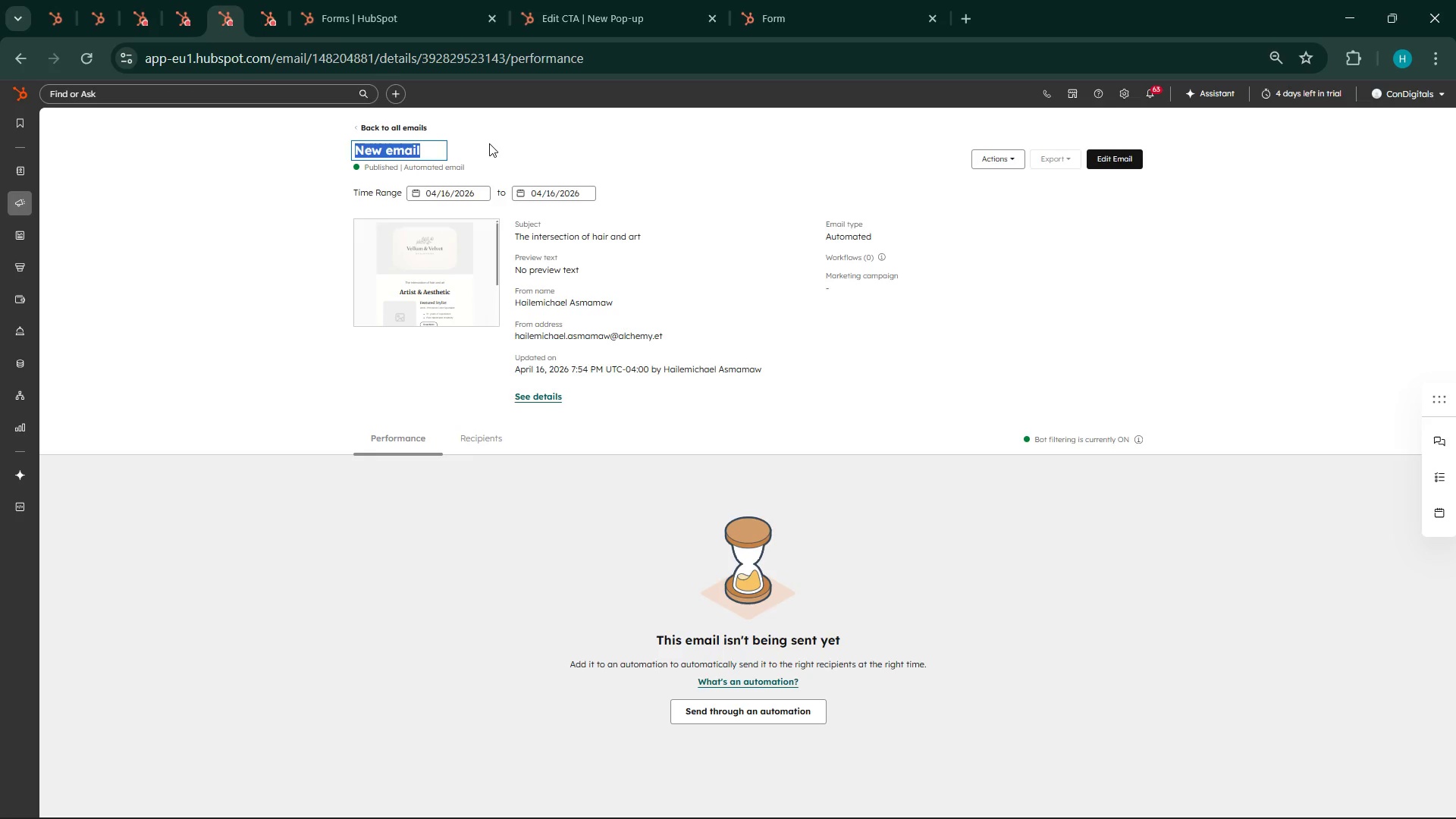 
type(Arts)
key(Backspace)
type( & Aesthe)
 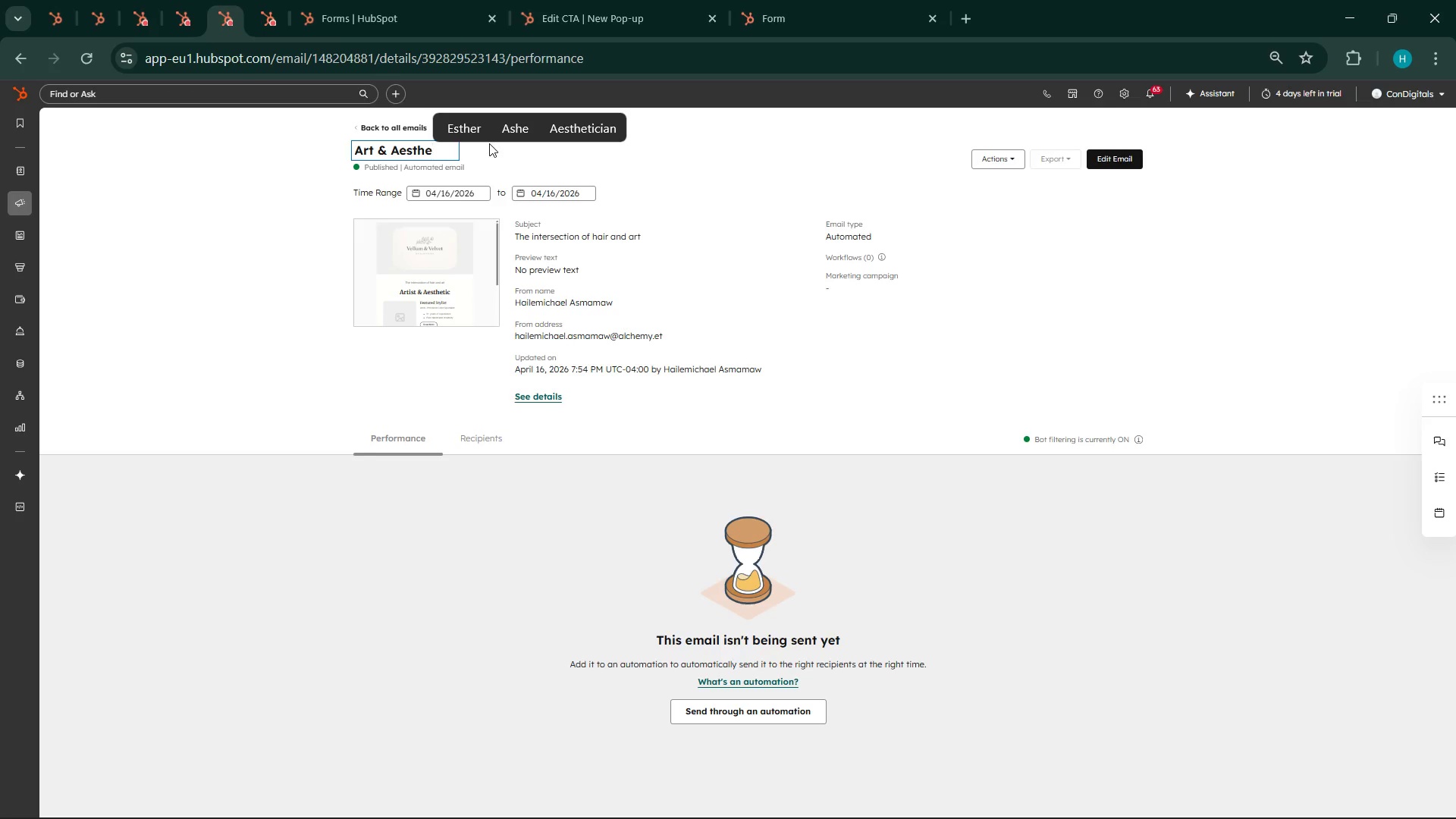 
type(tic Template)
 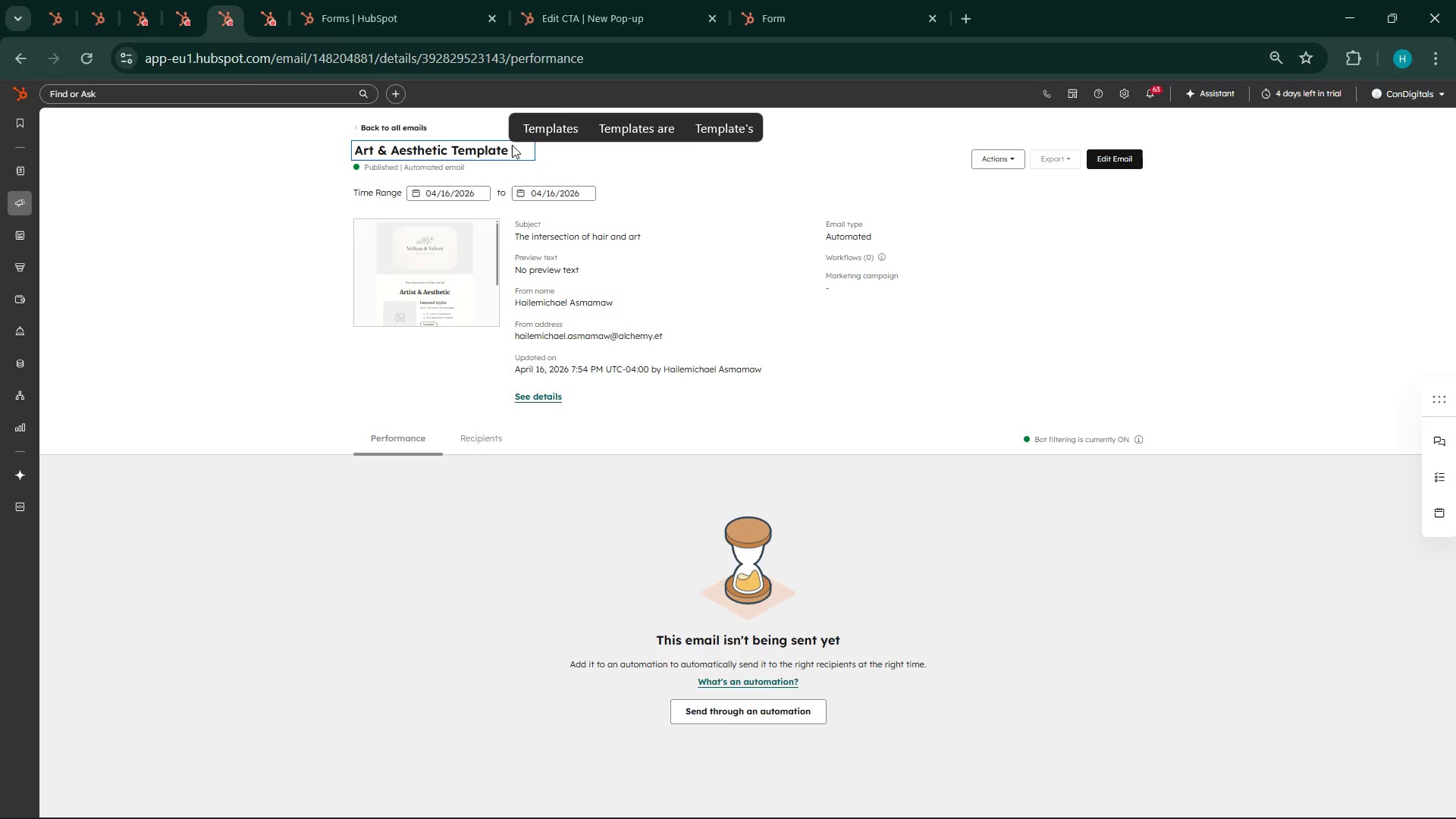 
left_click([777, 237])
 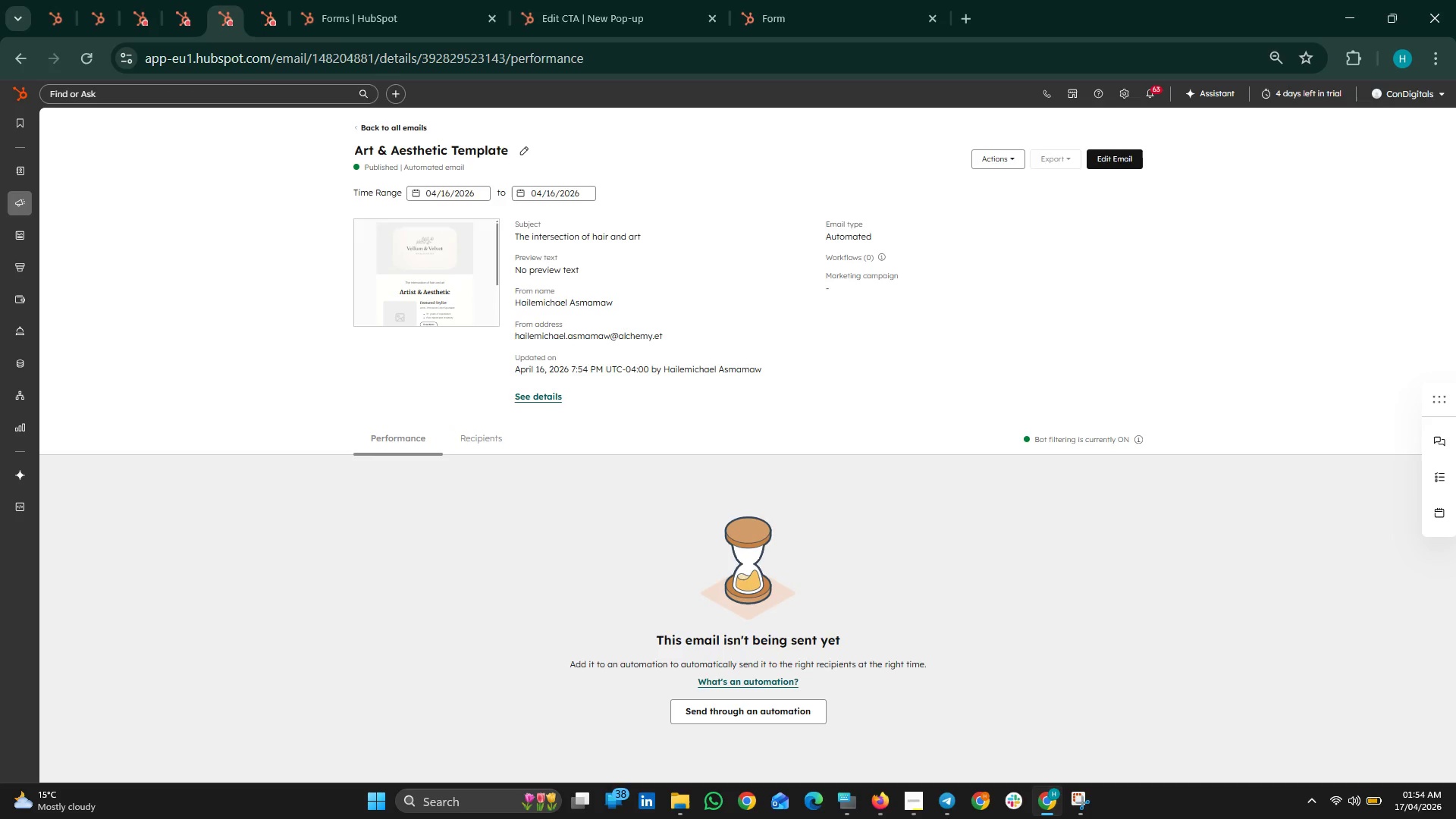 
wait(39.72)
 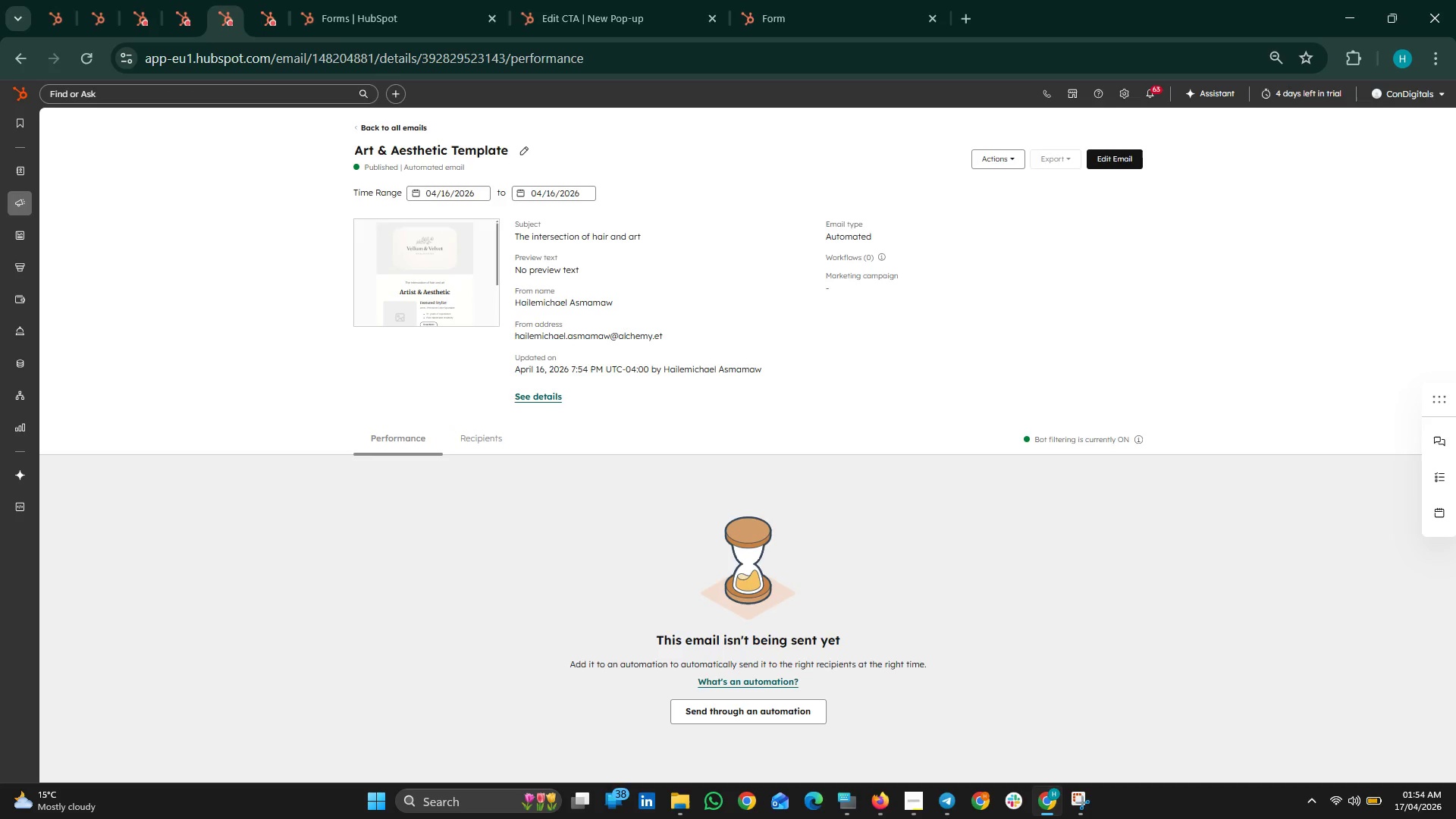 
mouse_move([869, 790])
 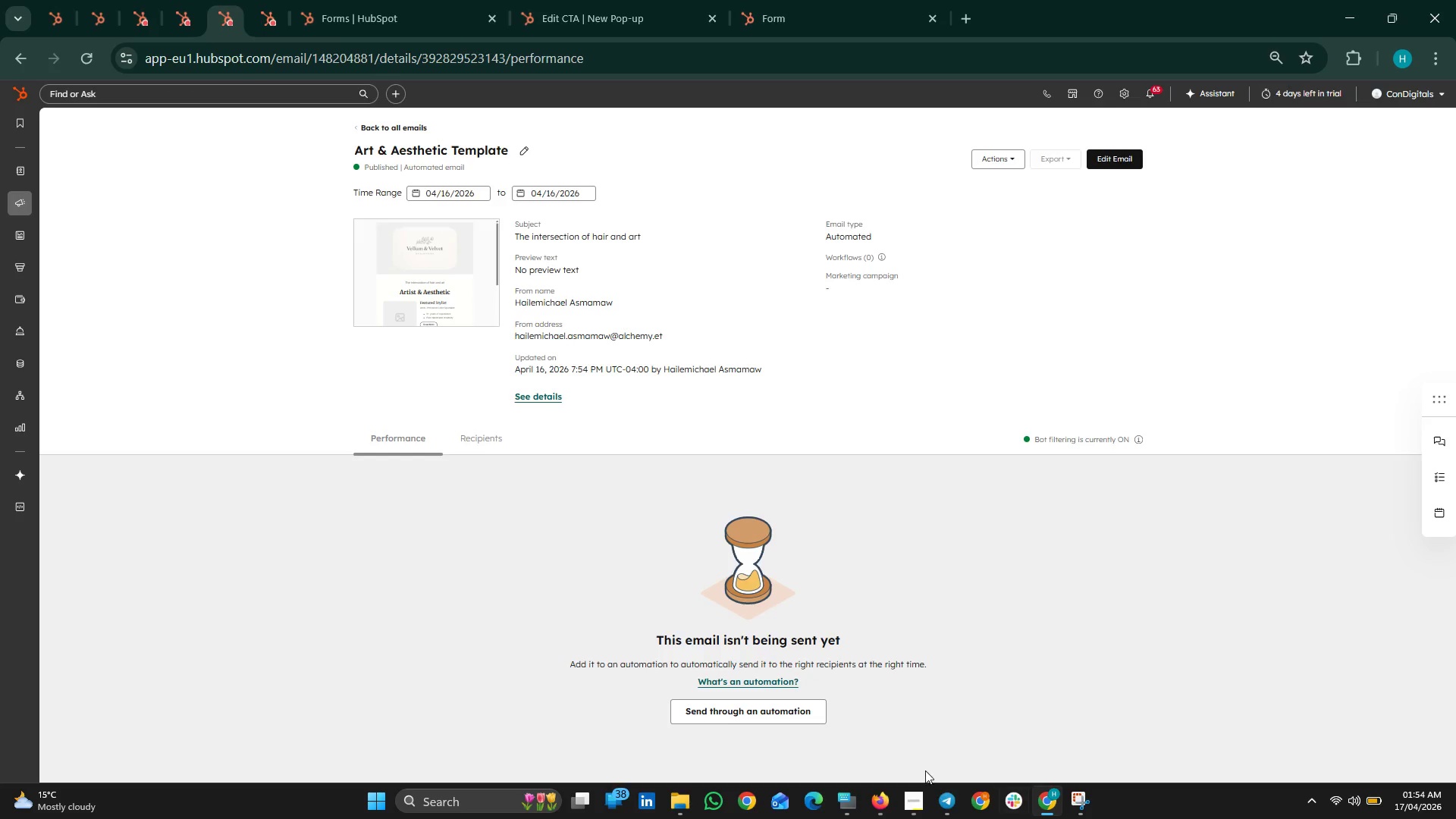 
wait(6.61)
 